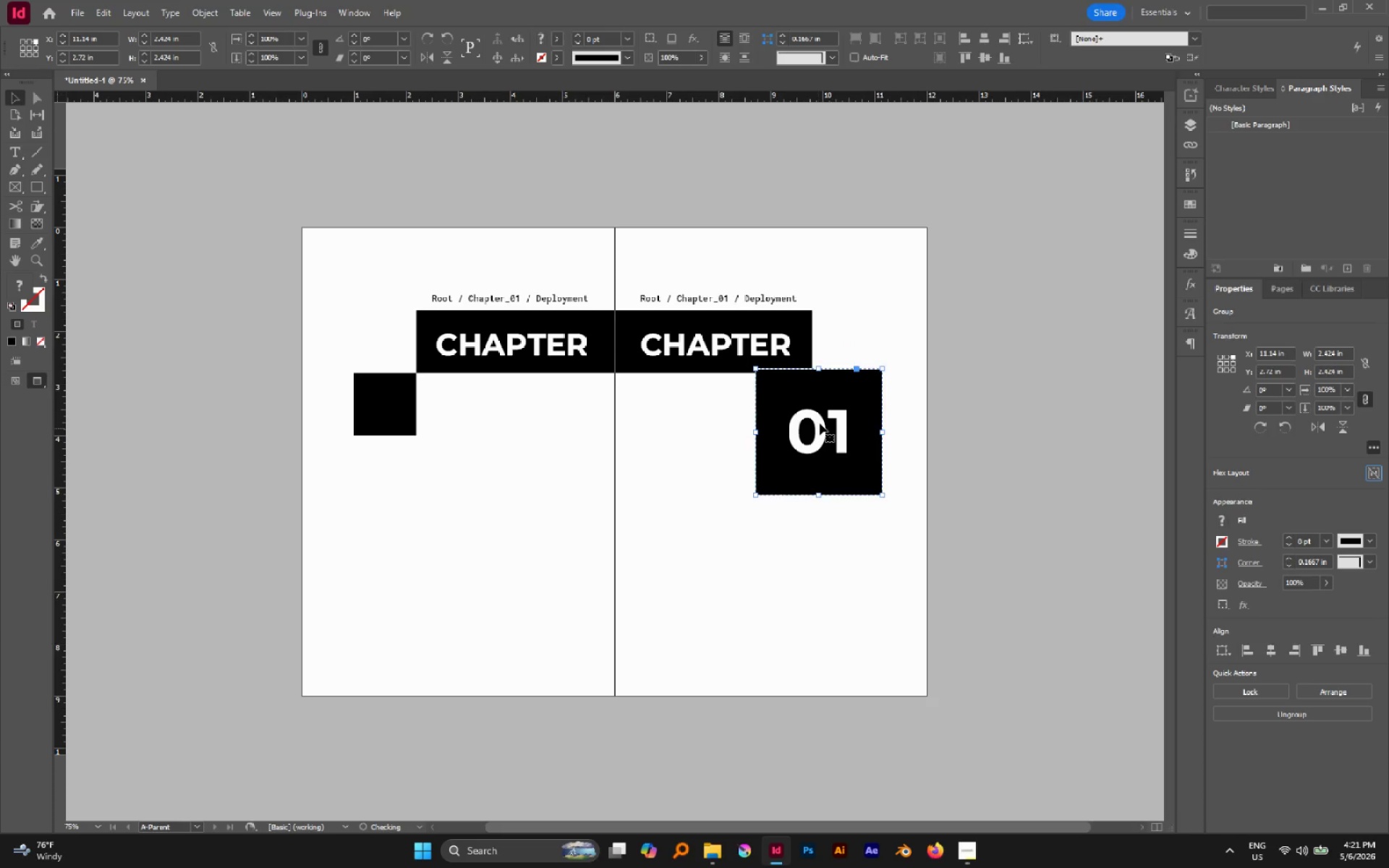 
hold_key(key=ShiftLeft, duration=0.8)
 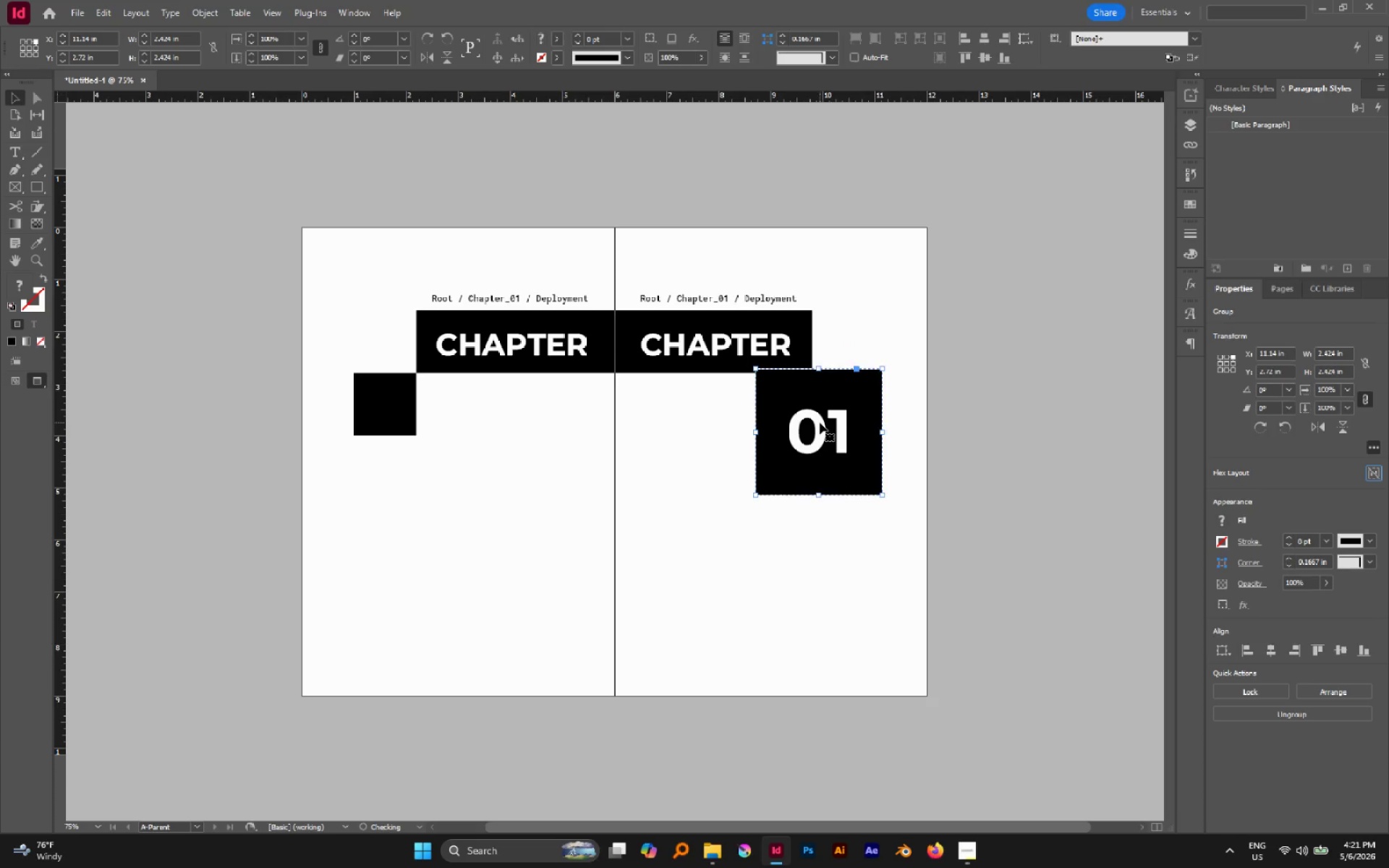 
left_click_drag(start_coordinate=[820, 422], to_coordinate=[820, 429])
 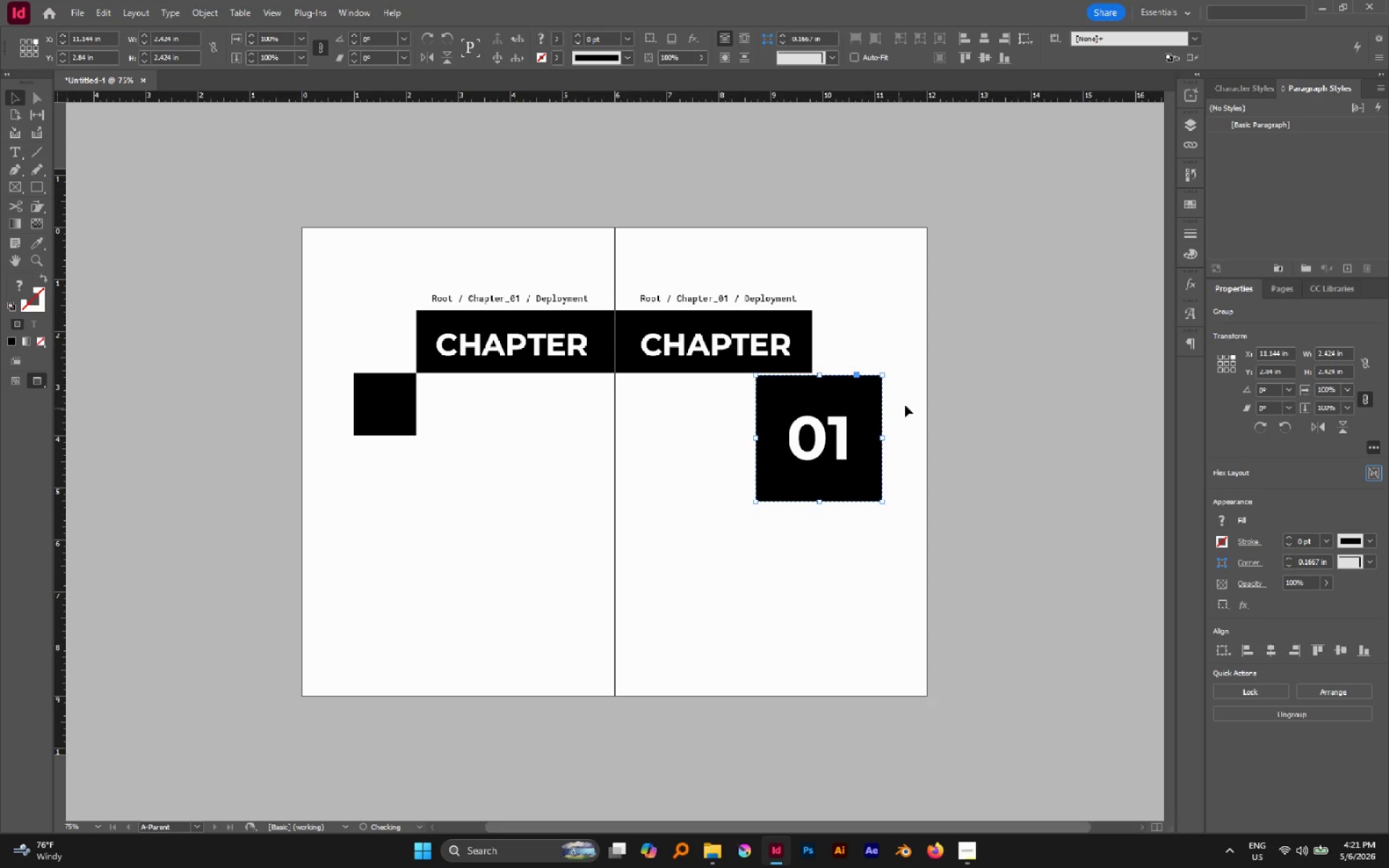 
left_click([915, 403])
 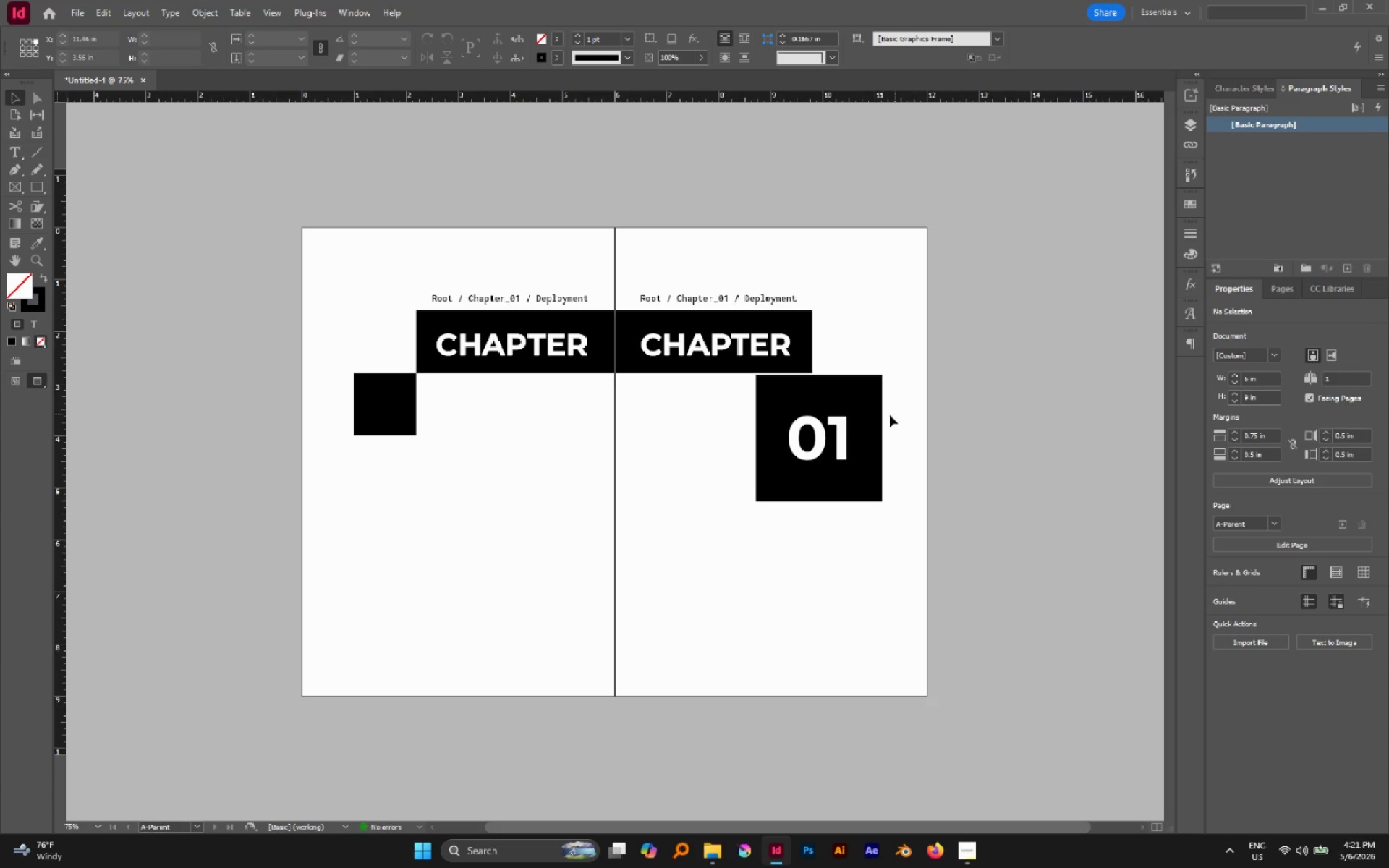 
left_click_drag(start_coordinate=[841, 420], to_coordinate=[859, 374])
 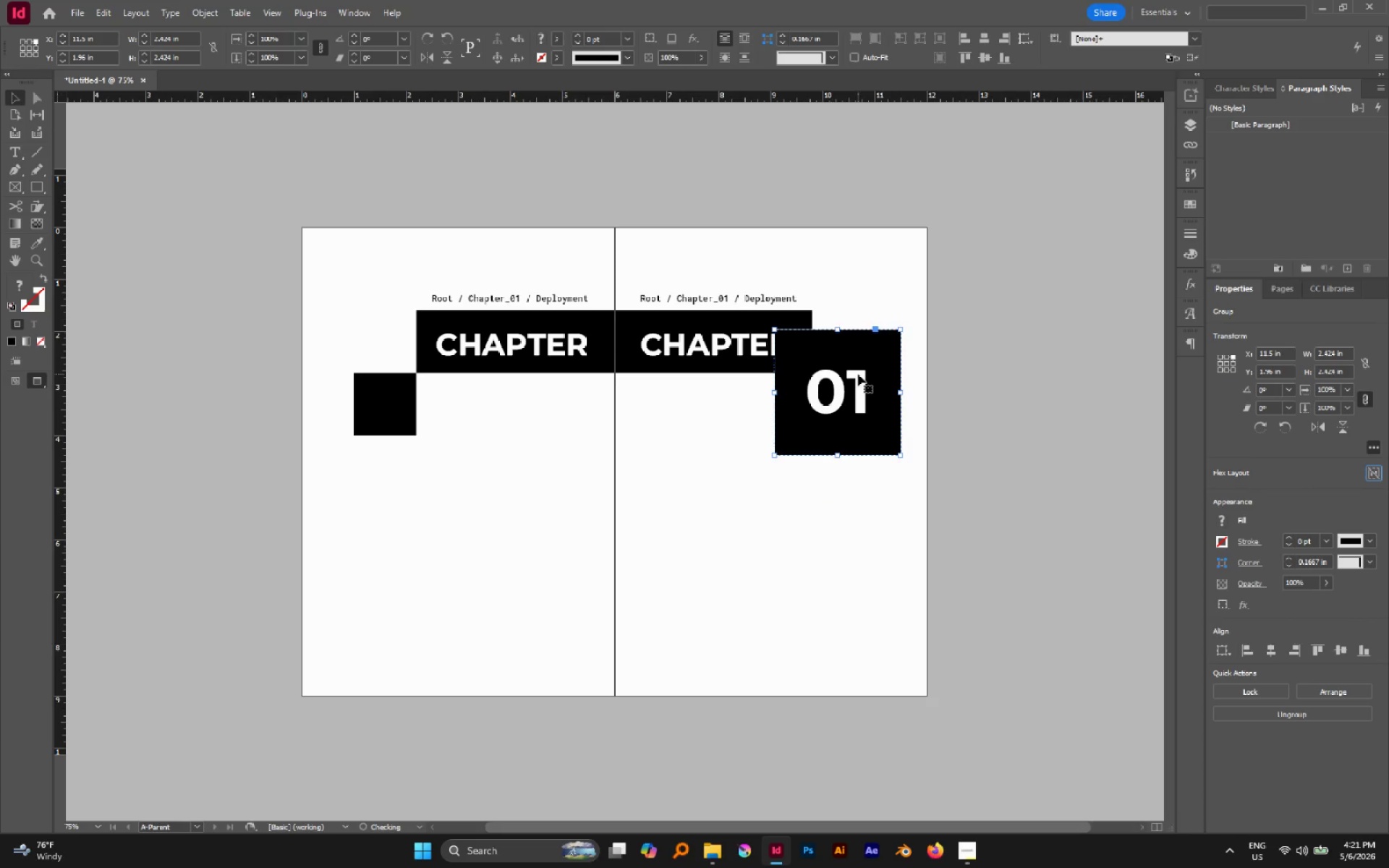 
key(Control+Z)
 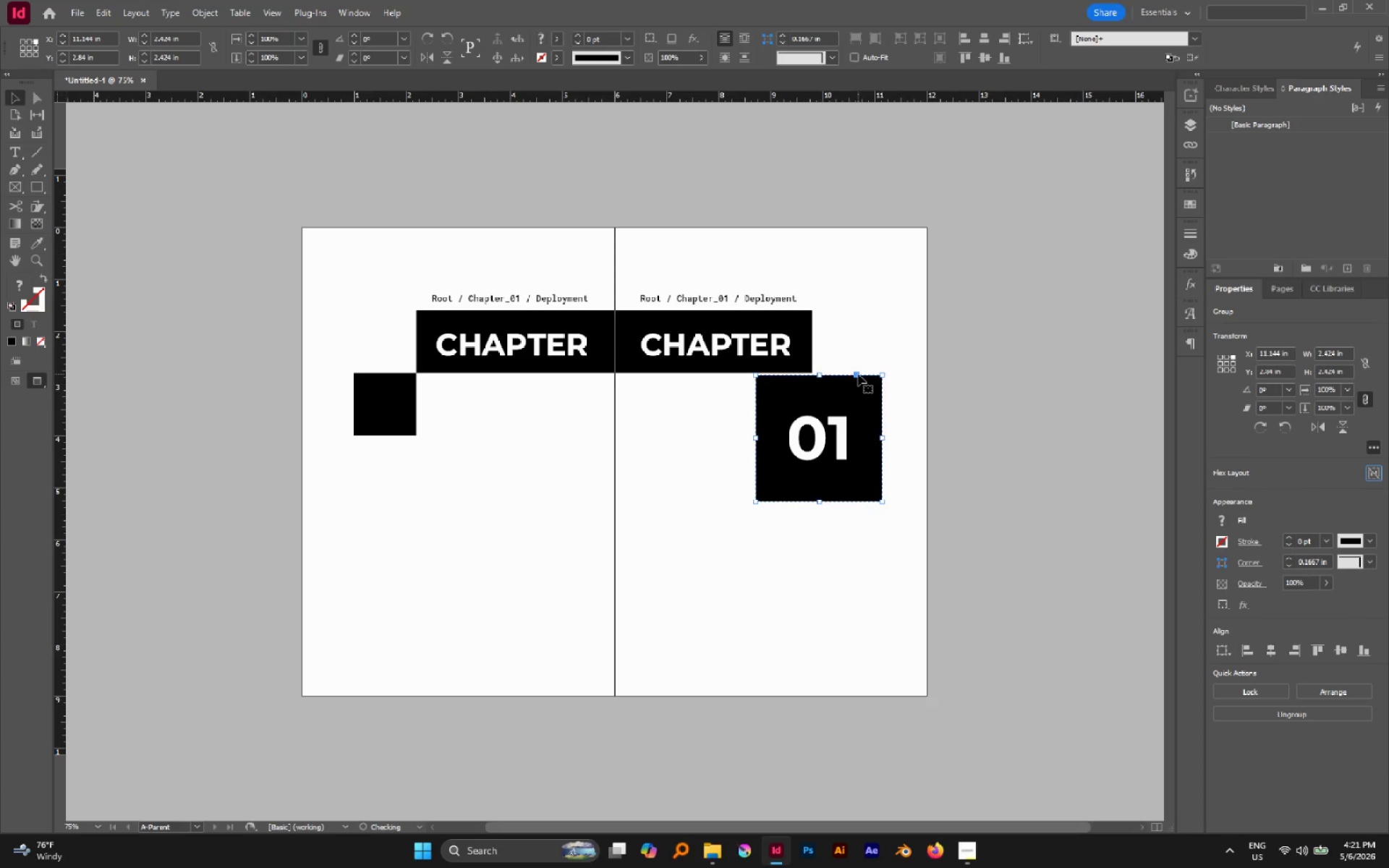 
key(Control+Z)
 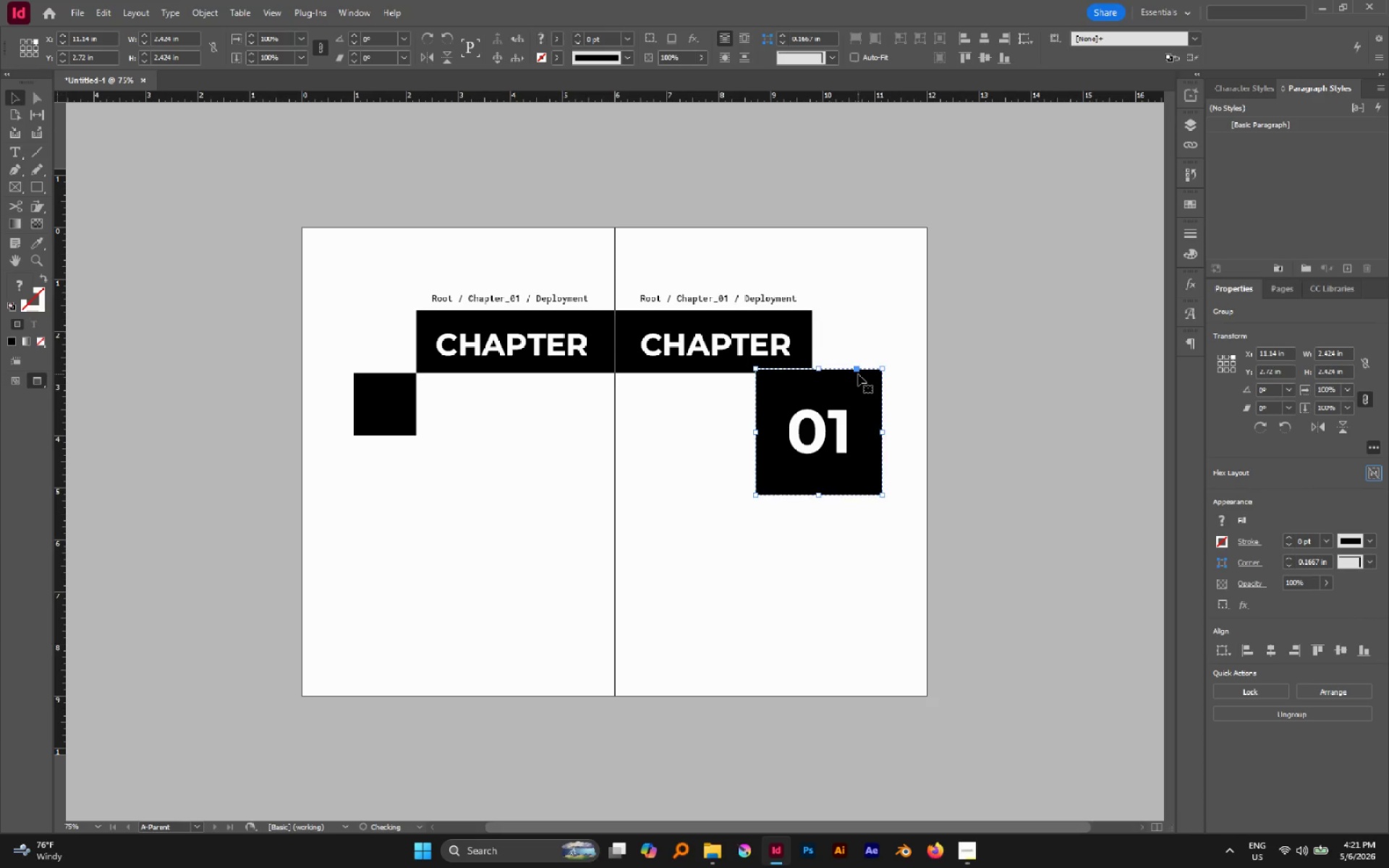 
key(Control+Z)
 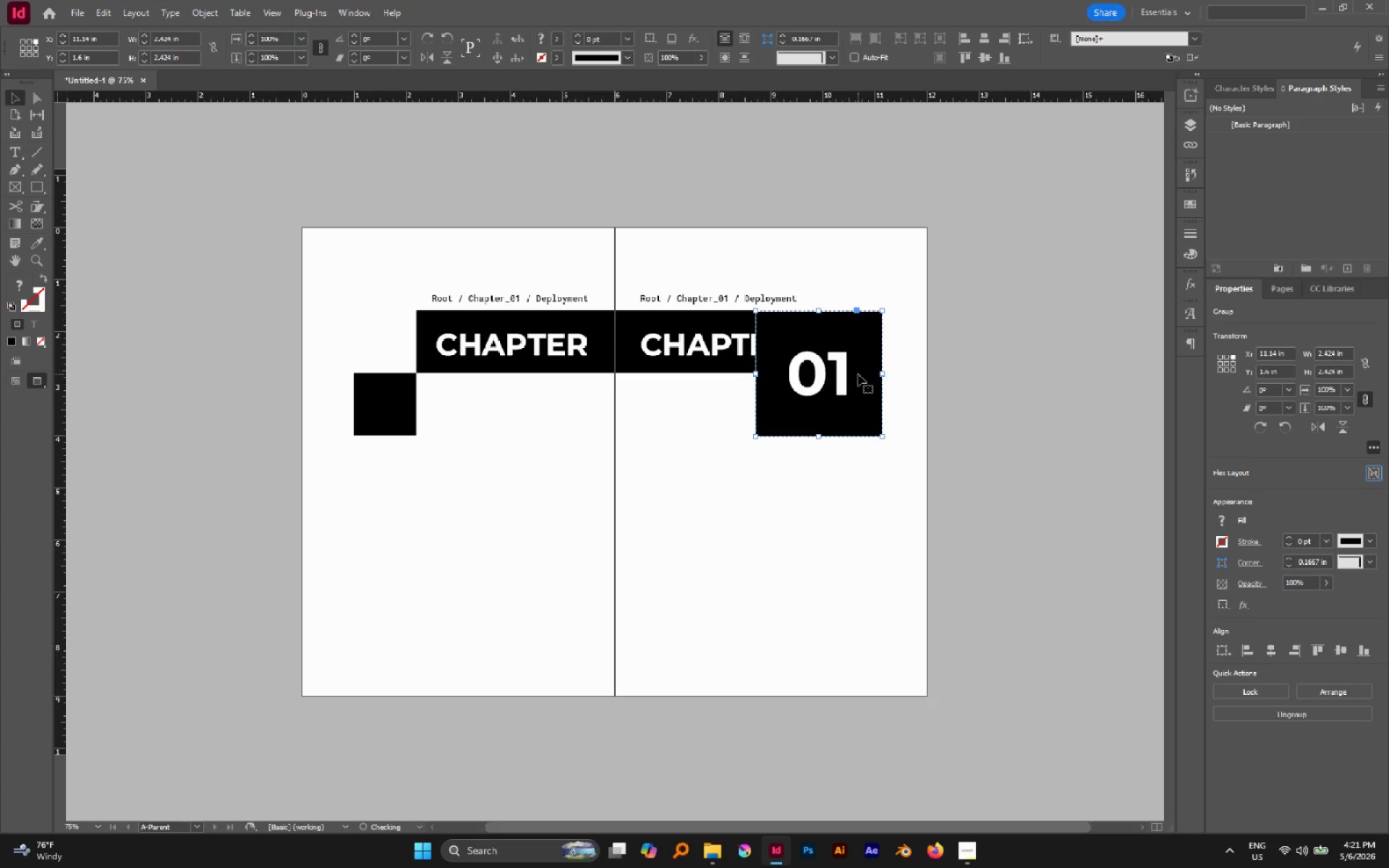 
key(Control+Z)
 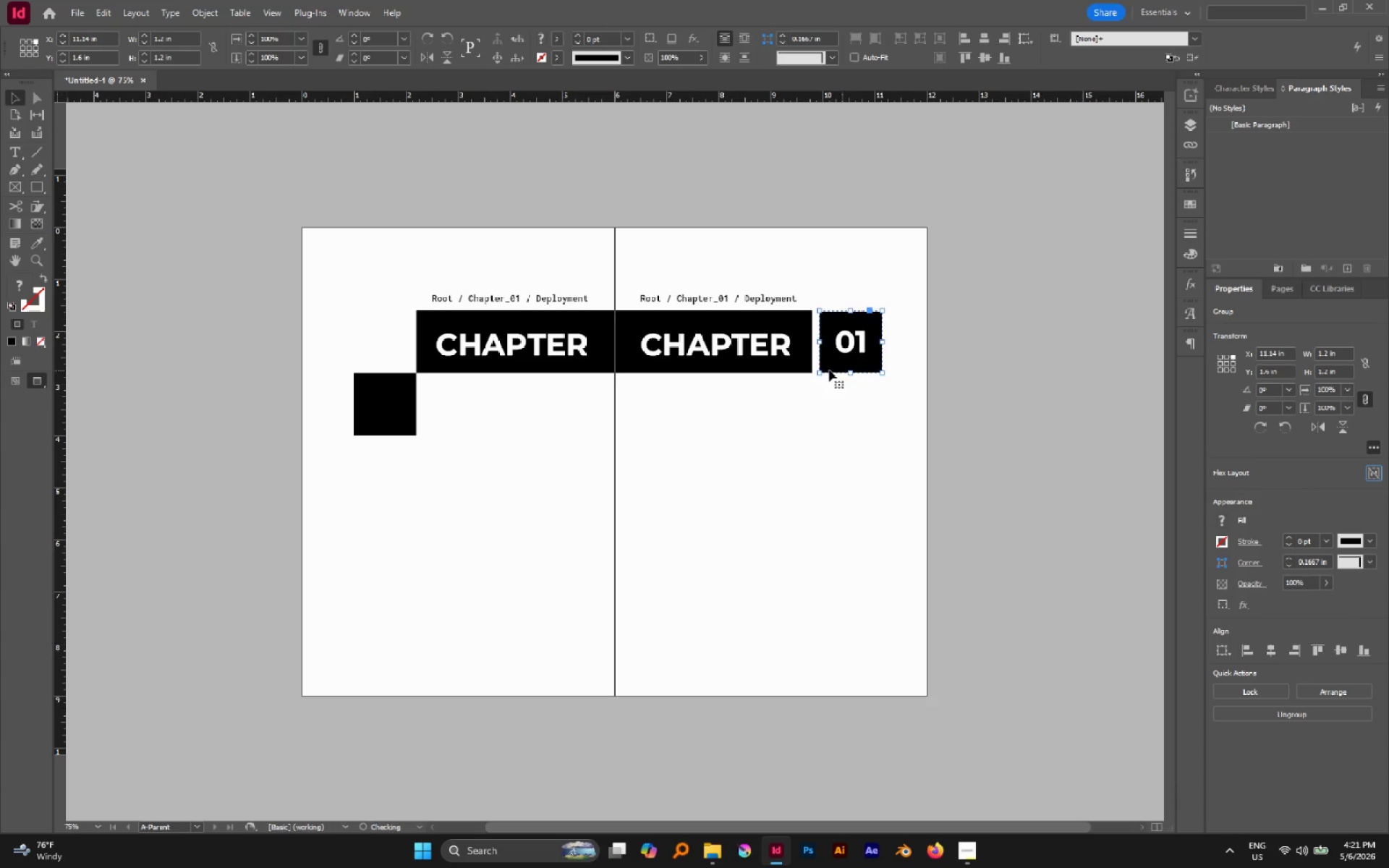 
hold_key(key=ShiftLeft, duration=2.91)
left_click_drag(start_coordinate=[818, 373], to_coordinate=[770, 416])
 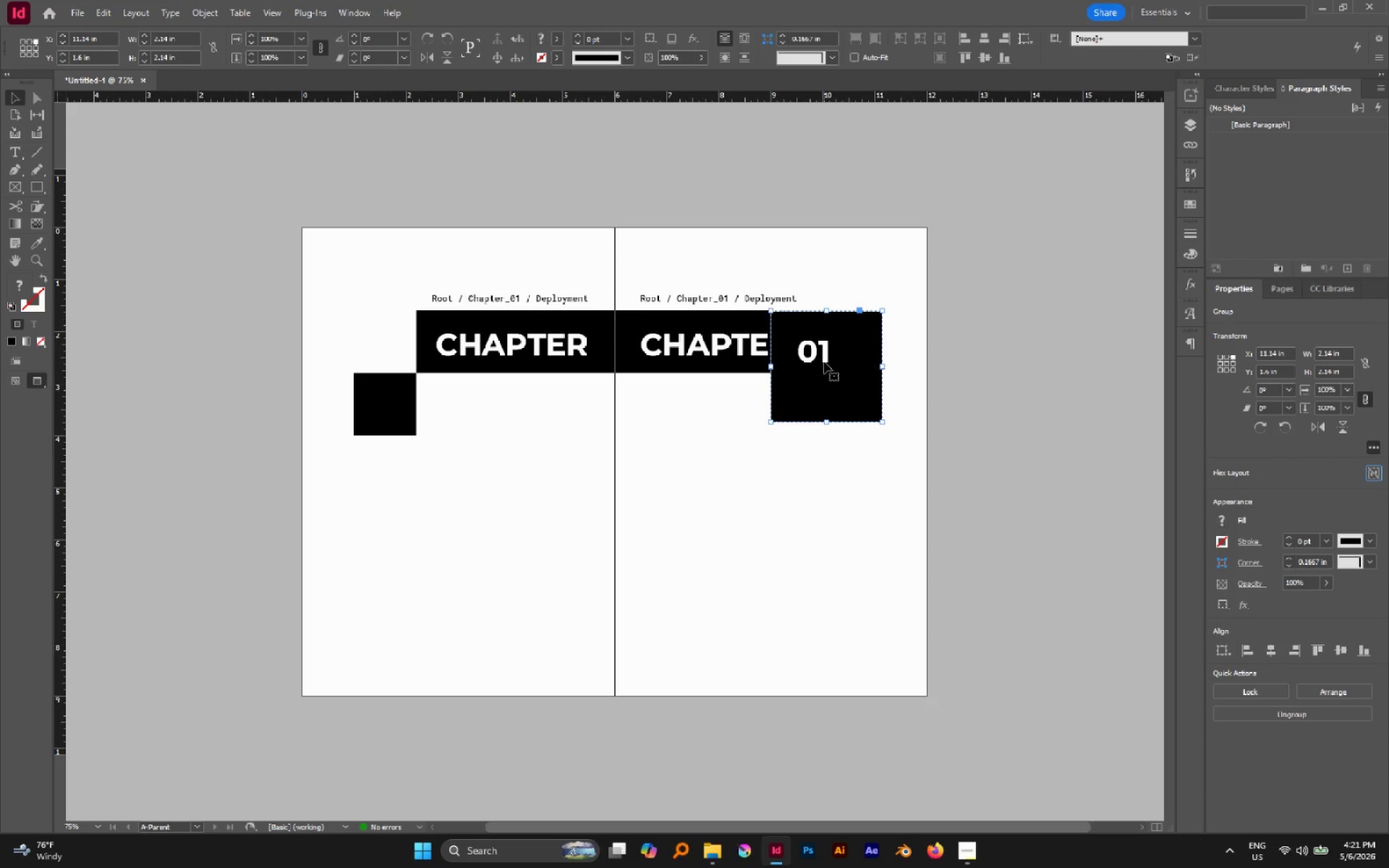 
key(Control+Z)
 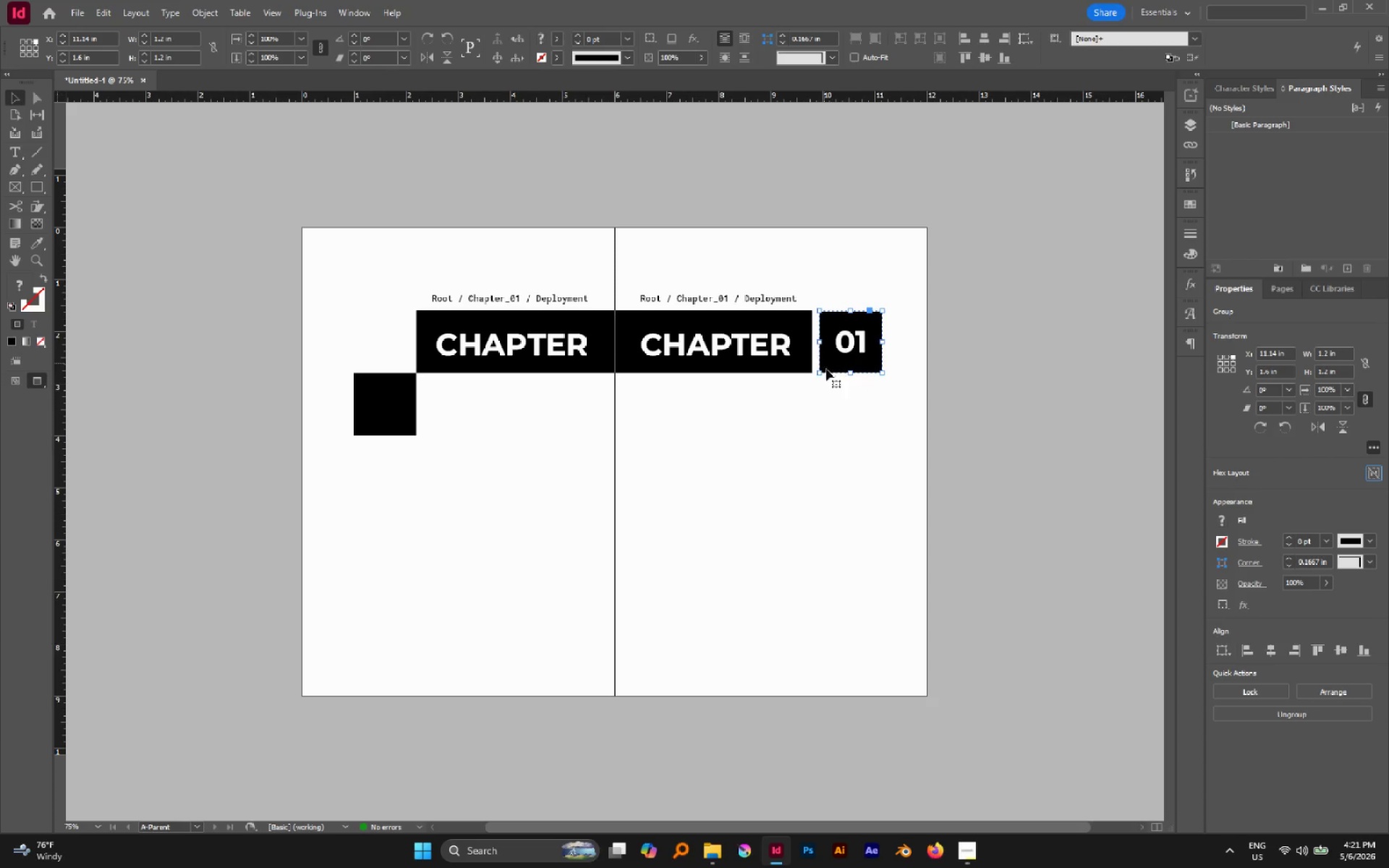 
hold_key(key=ShiftLeft, duration=1.83)
left_click_drag(start_coordinate=[819, 375], to_coordinate=[783, 399])
 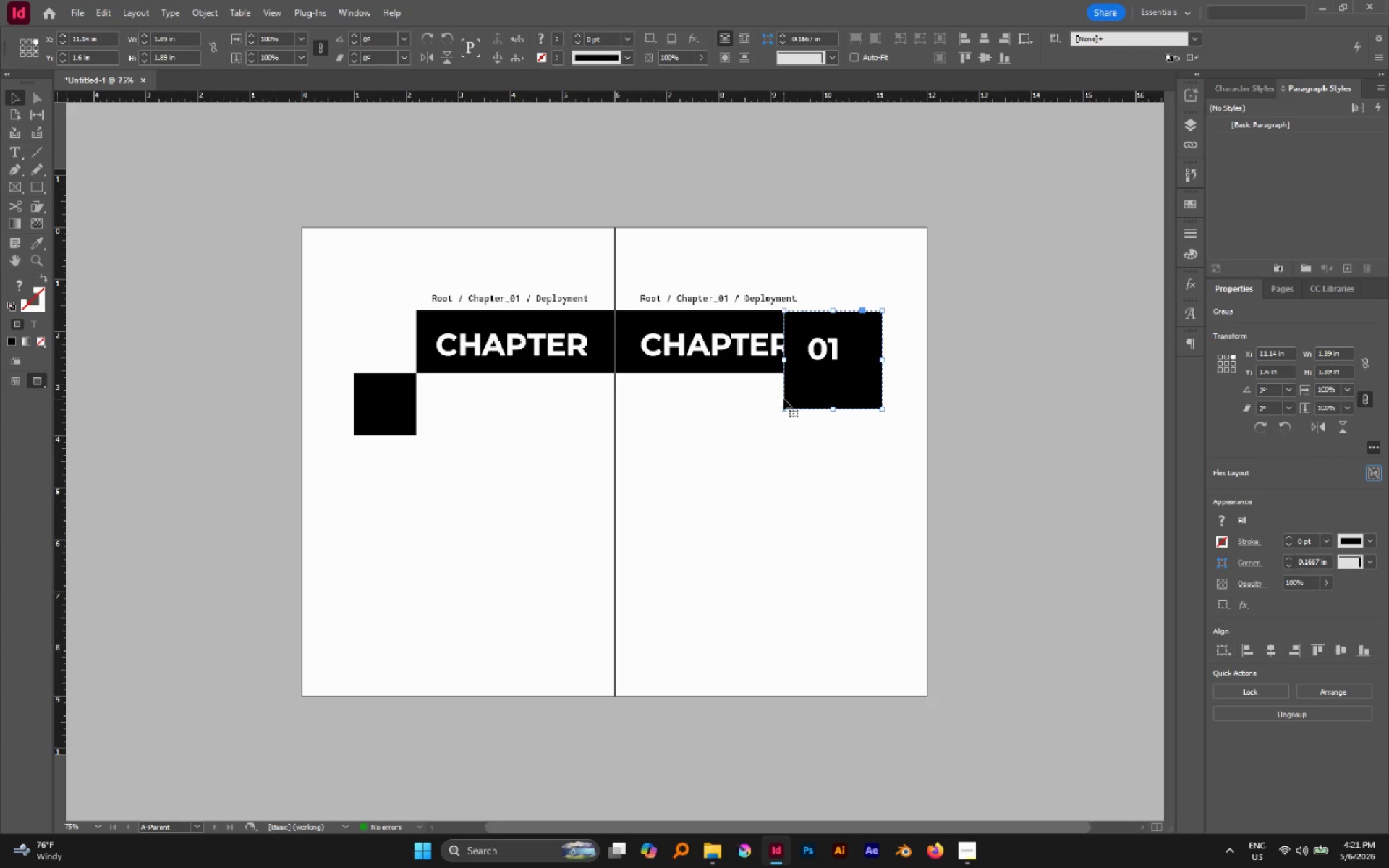 
key(Control+Z)
 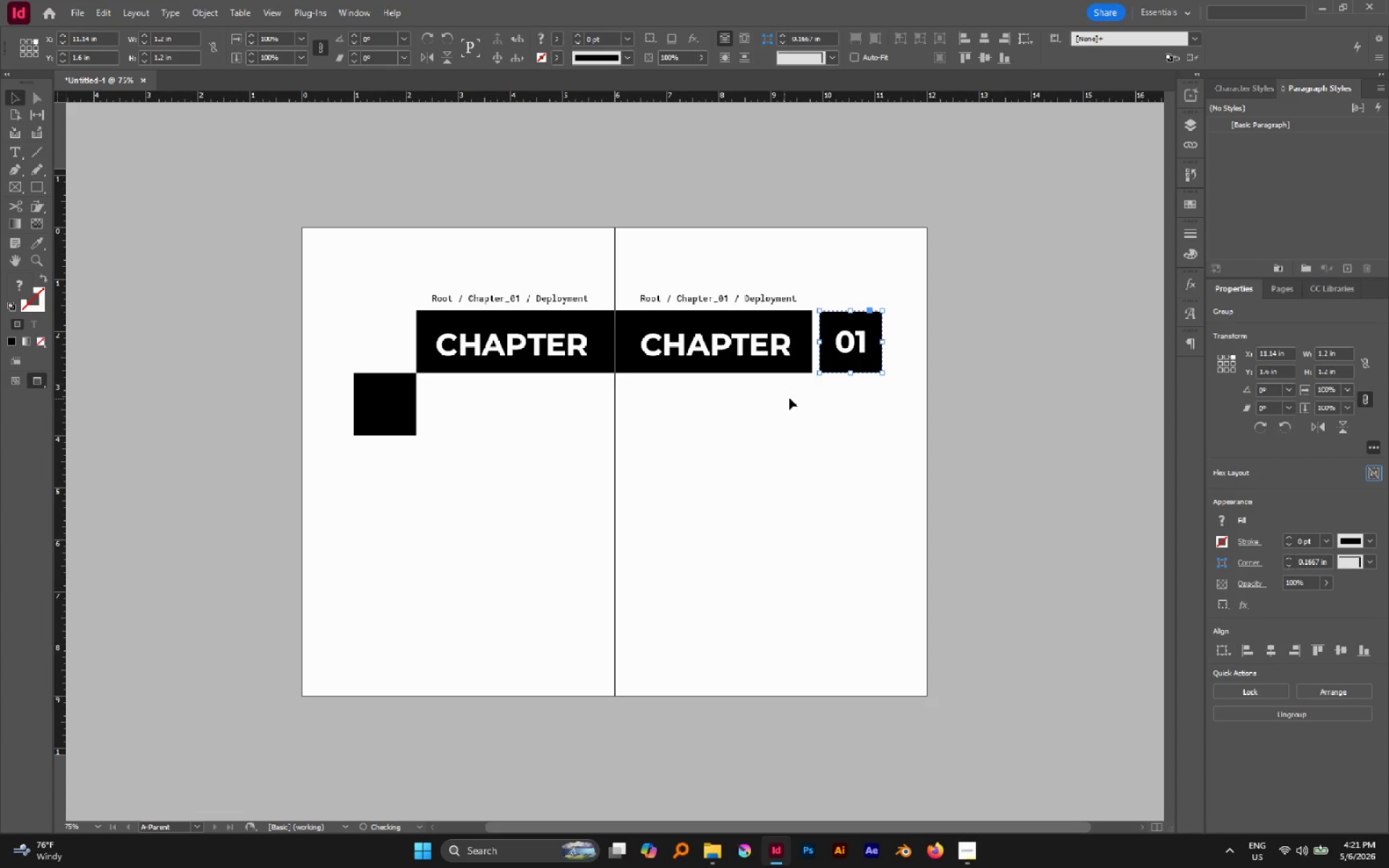 
hold_key(key=ShiftLeft, duration=2.8)
hold_key(key=ControlLeft, duration=2.31)
left_click_drag(start_coordinate=[821, 372], to_coordinate=[771, 409])
 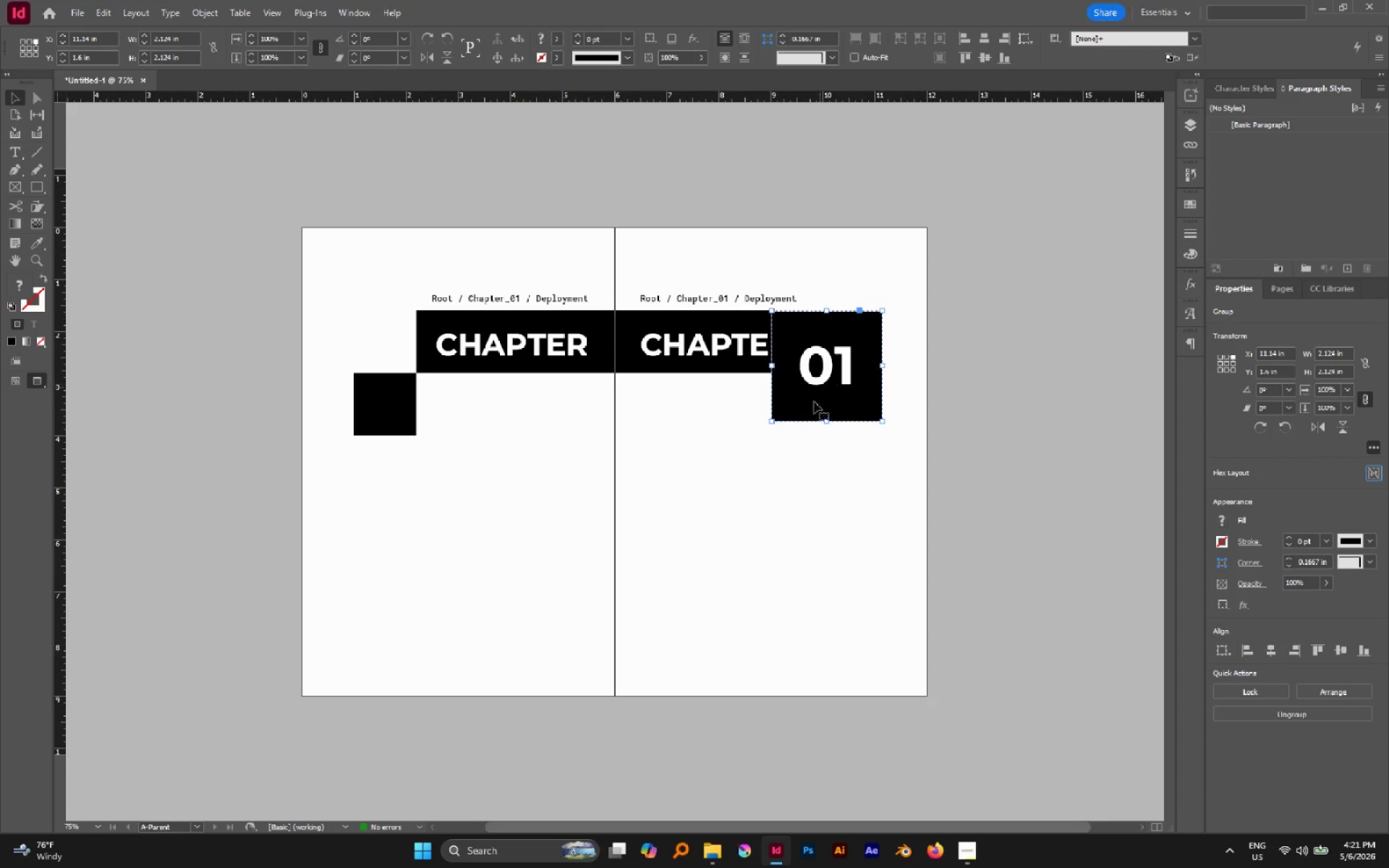 
left_click([795, 461])
 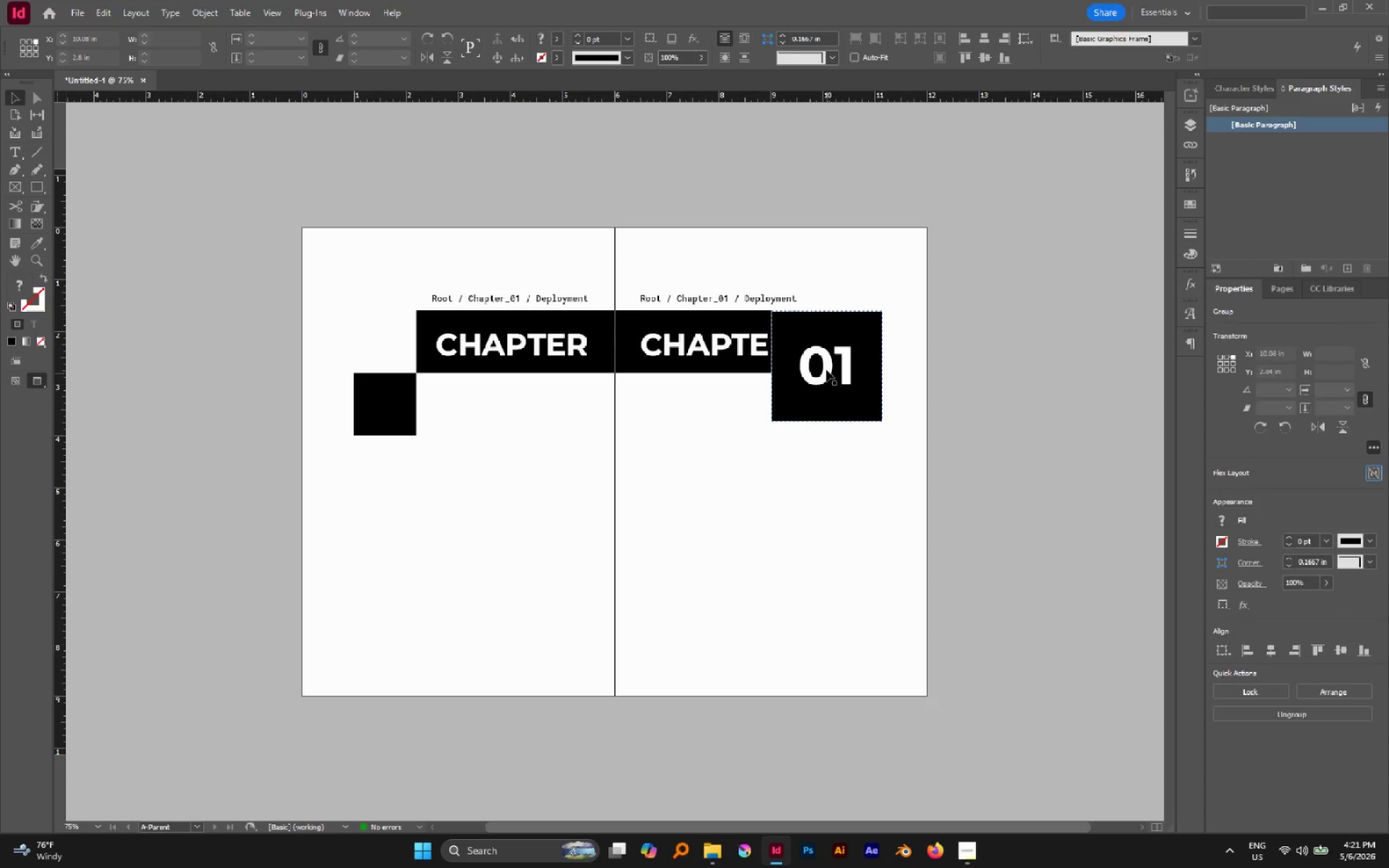 
left_click_drag(start_coordinate=[826, 370], to_coordinate=[832, 432])
 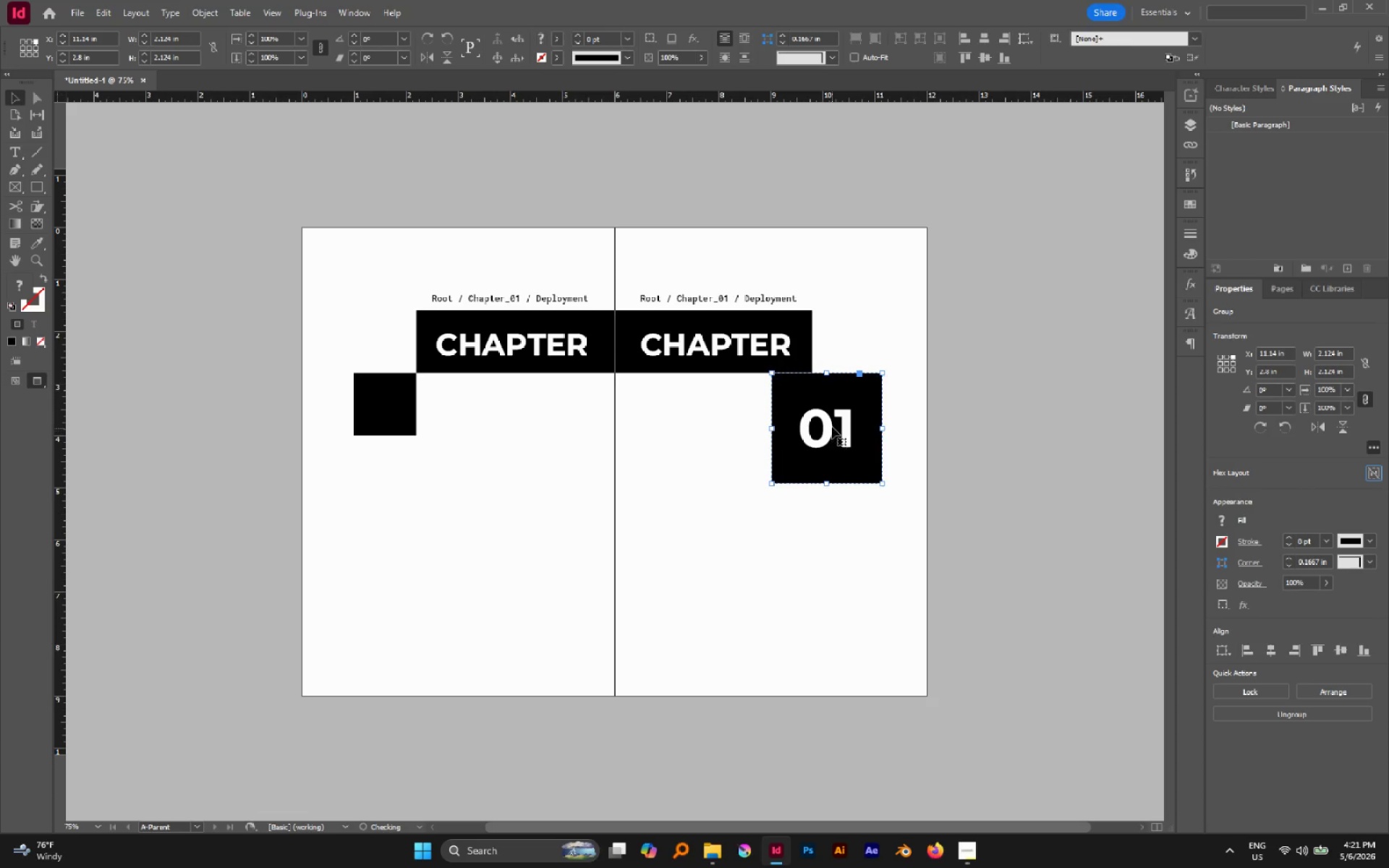 
hold_key(key=ShiftLeft, duration=1.25)
 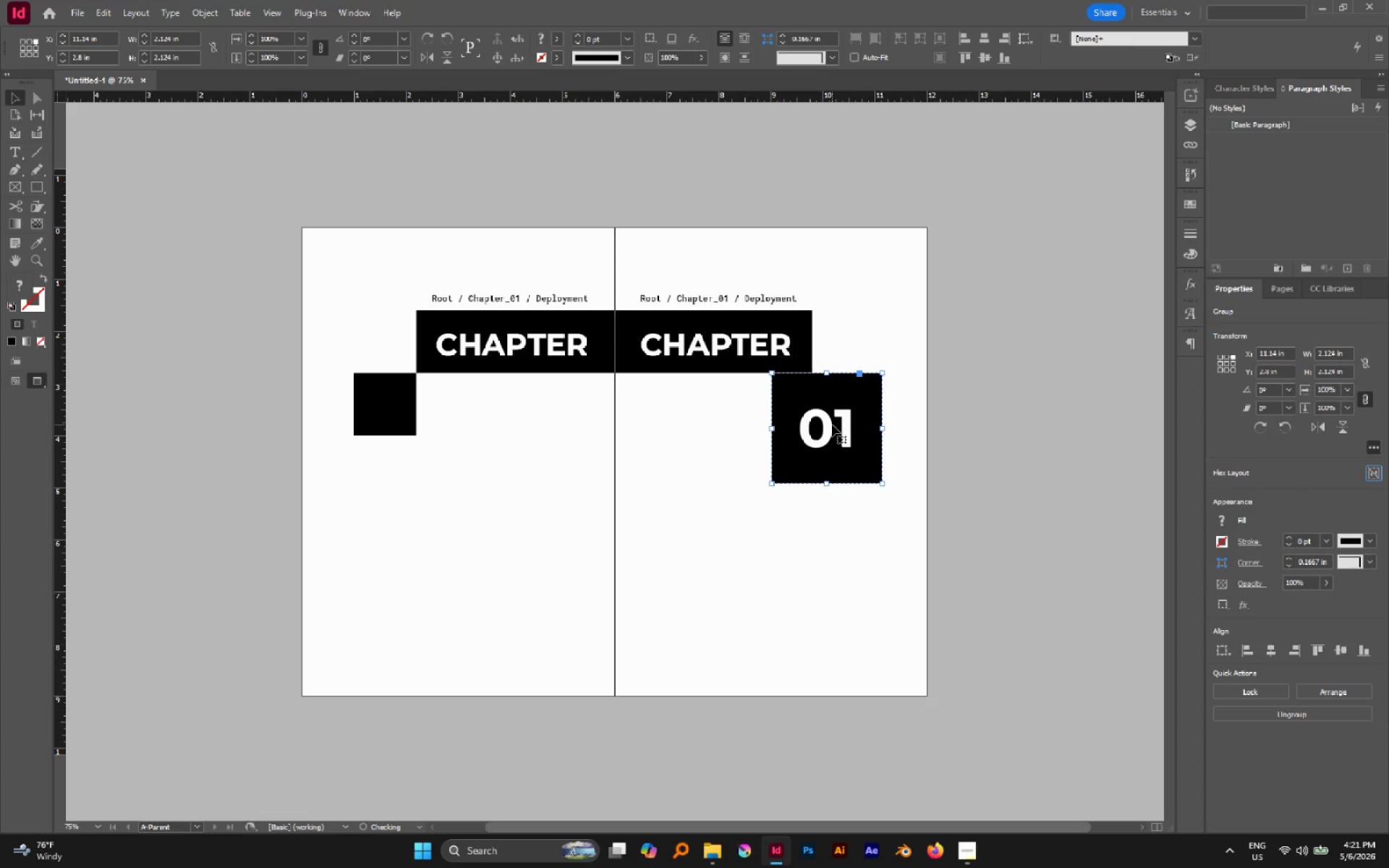 
left_click_drag(start_coordinate=[832, 425], to_coordinate=[833, 436])
 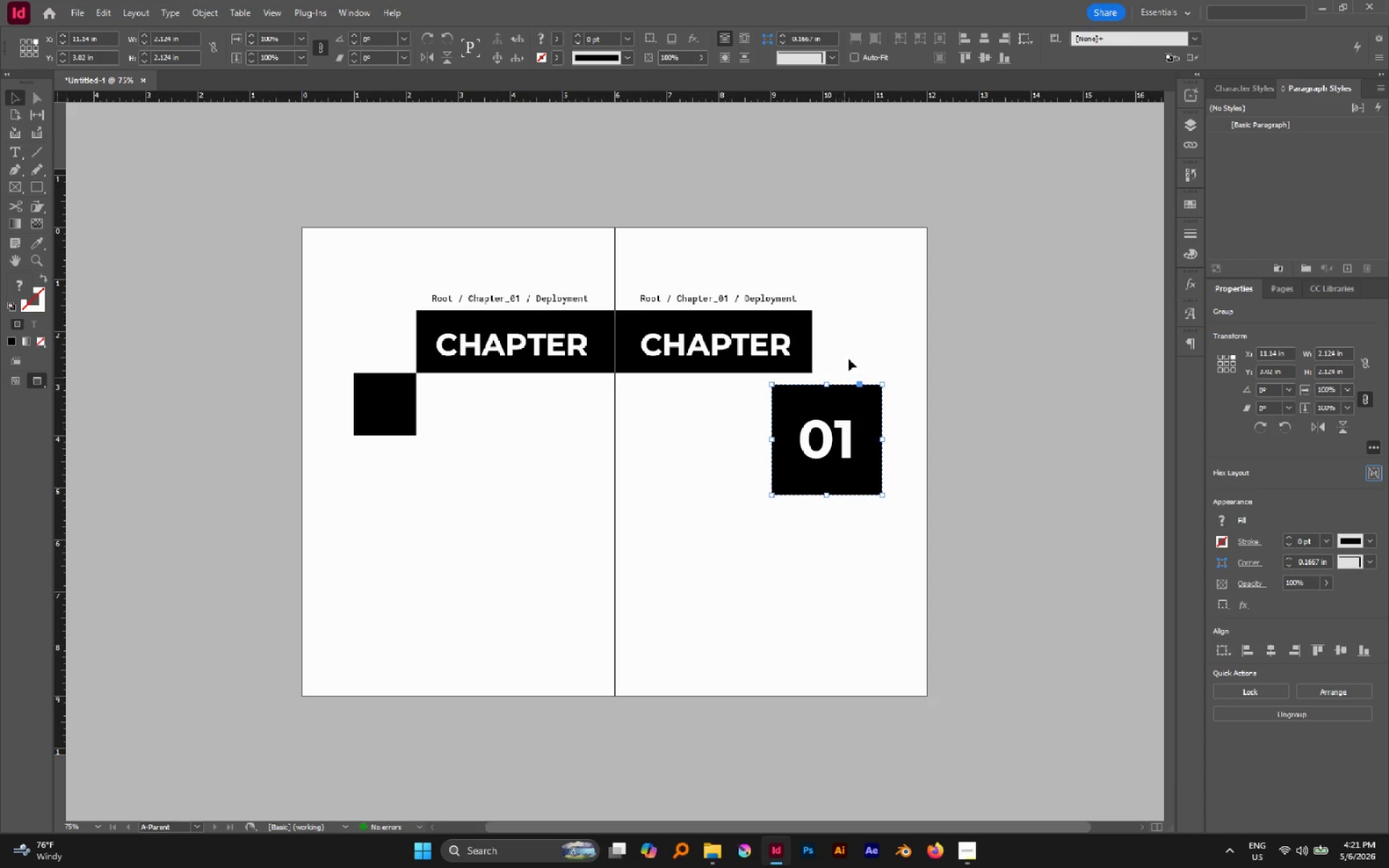 
hold_key(key=ShiftLeft, duration=1.05)
 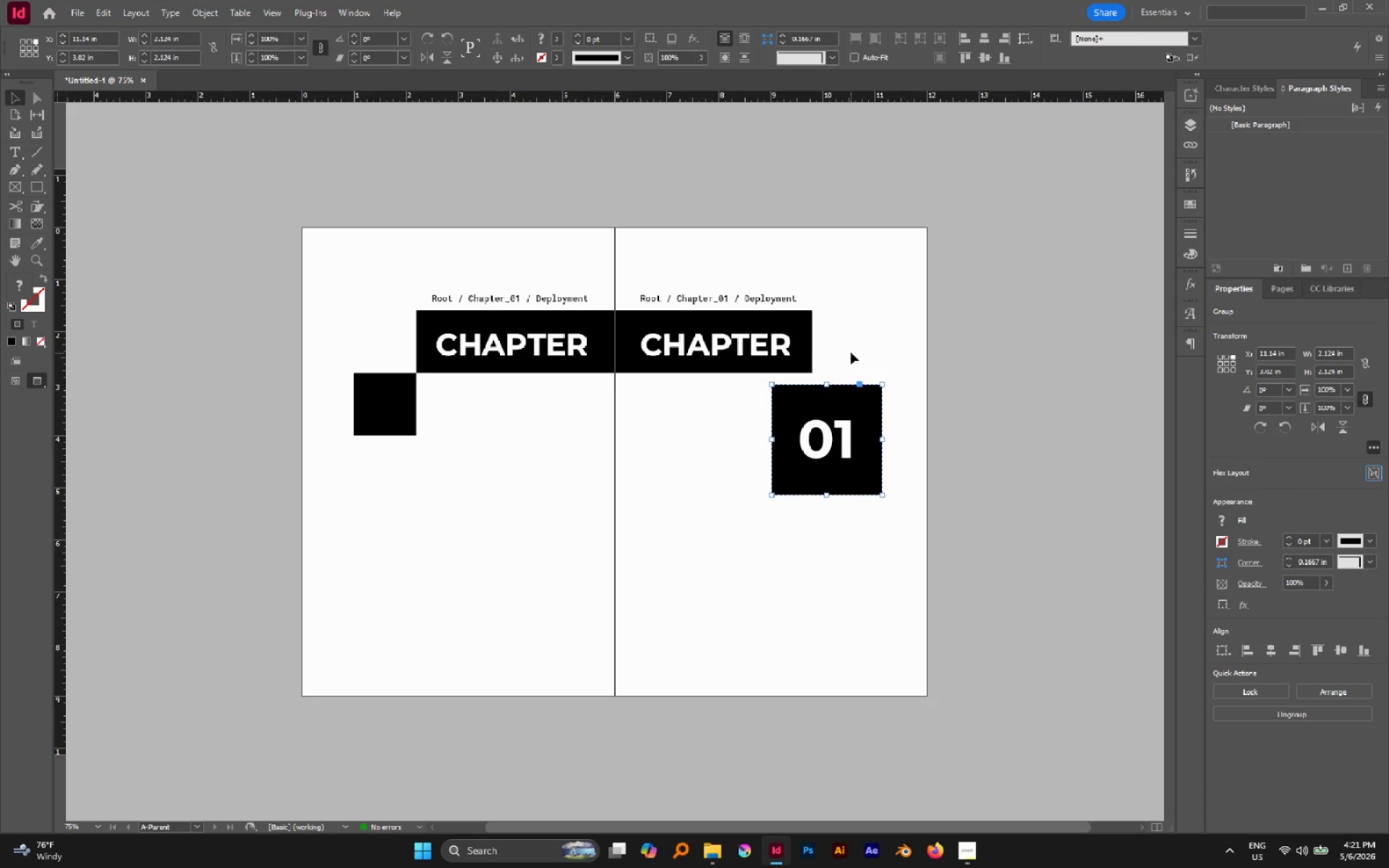 
left_click([851, 352])
 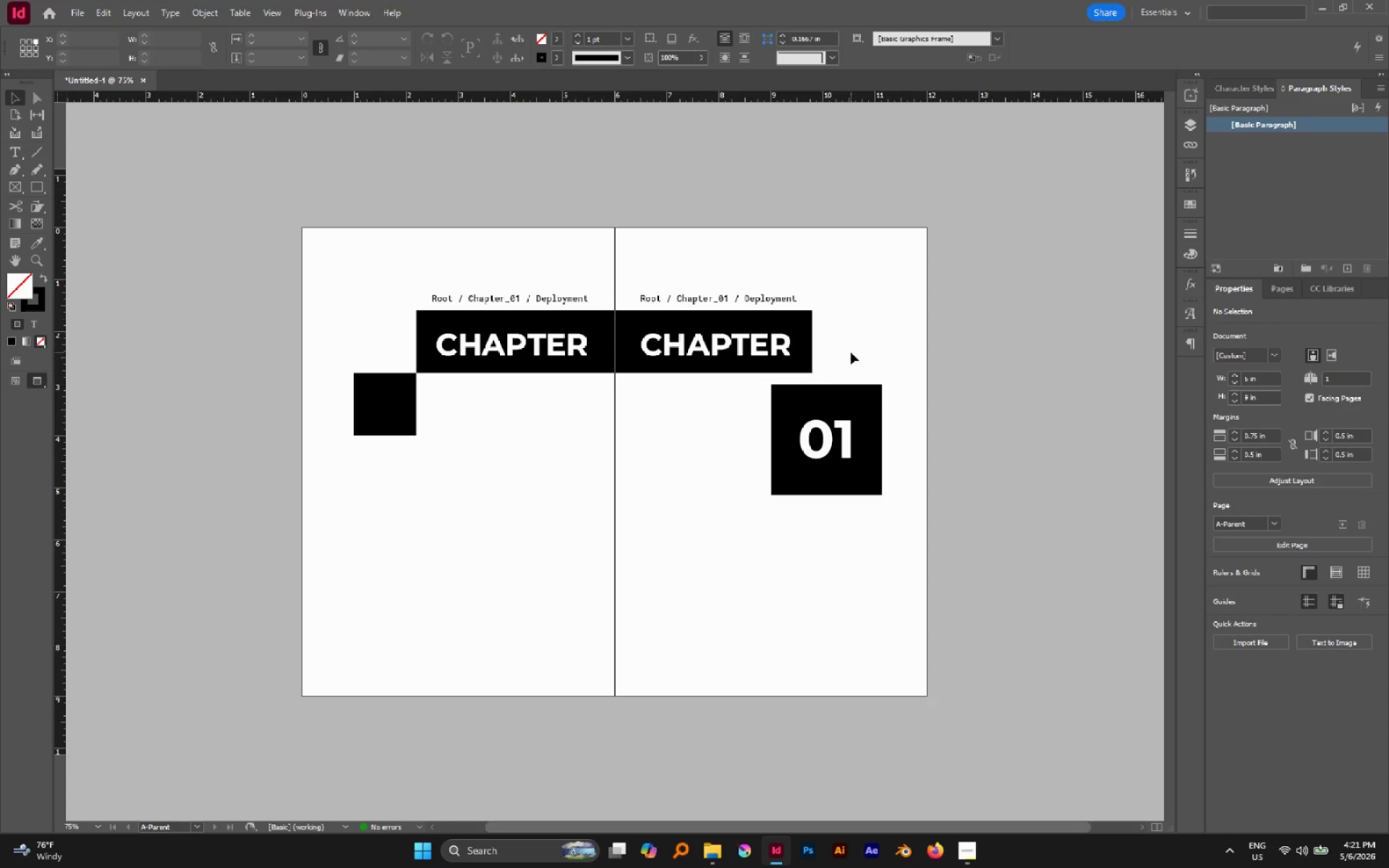 
key(Control+Z)
 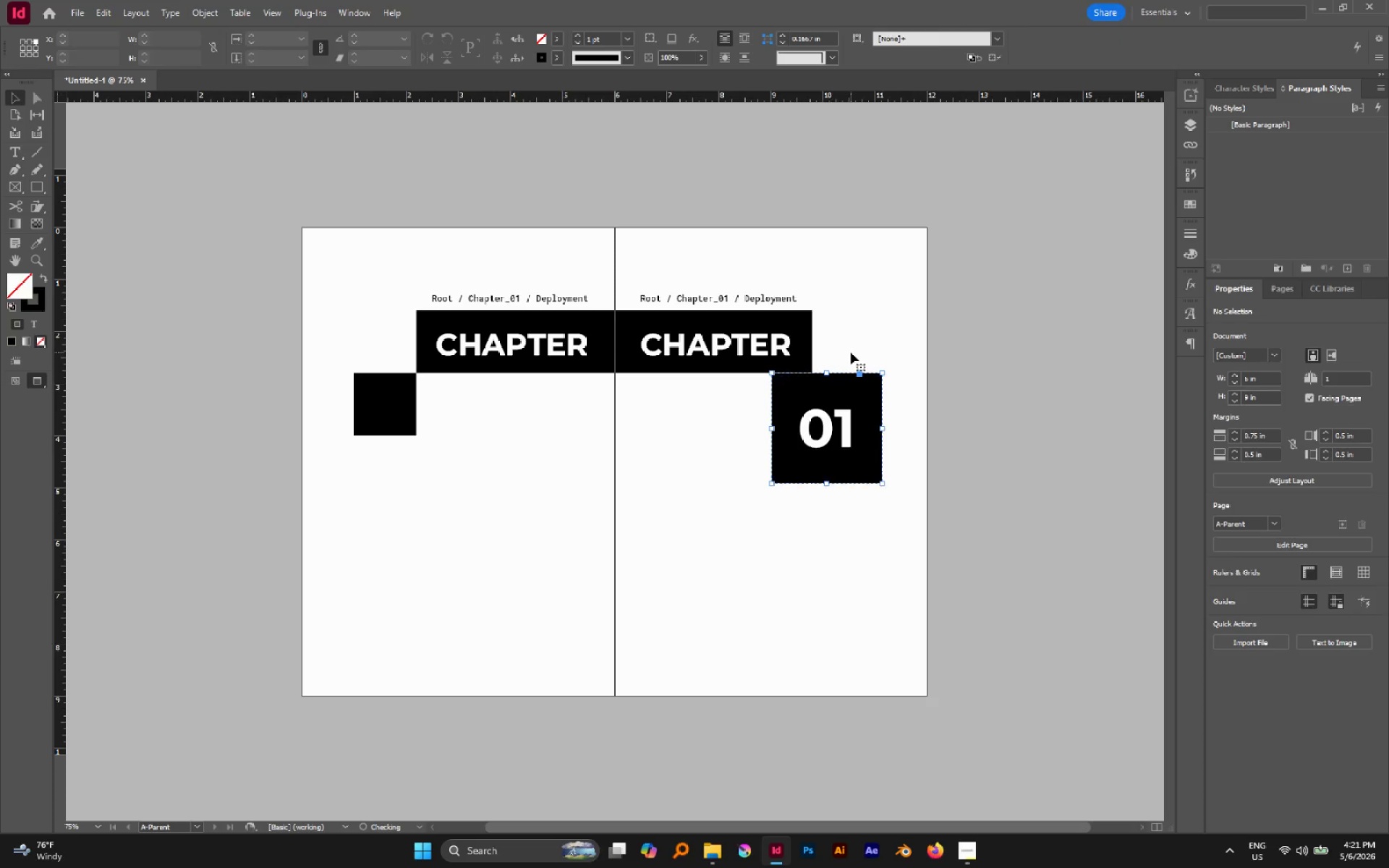 
key(Control+Z)
 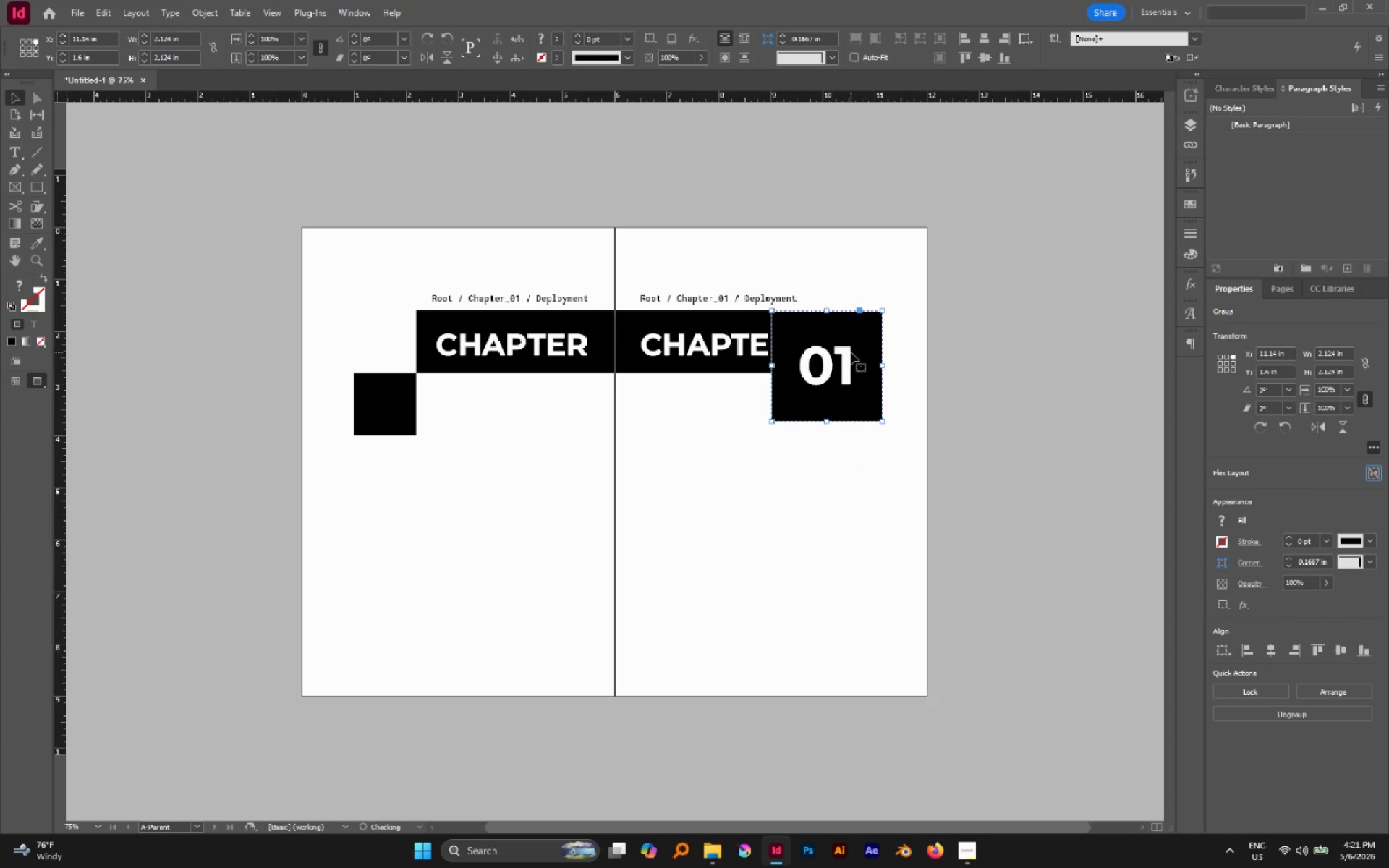 
key(Control+Z)
 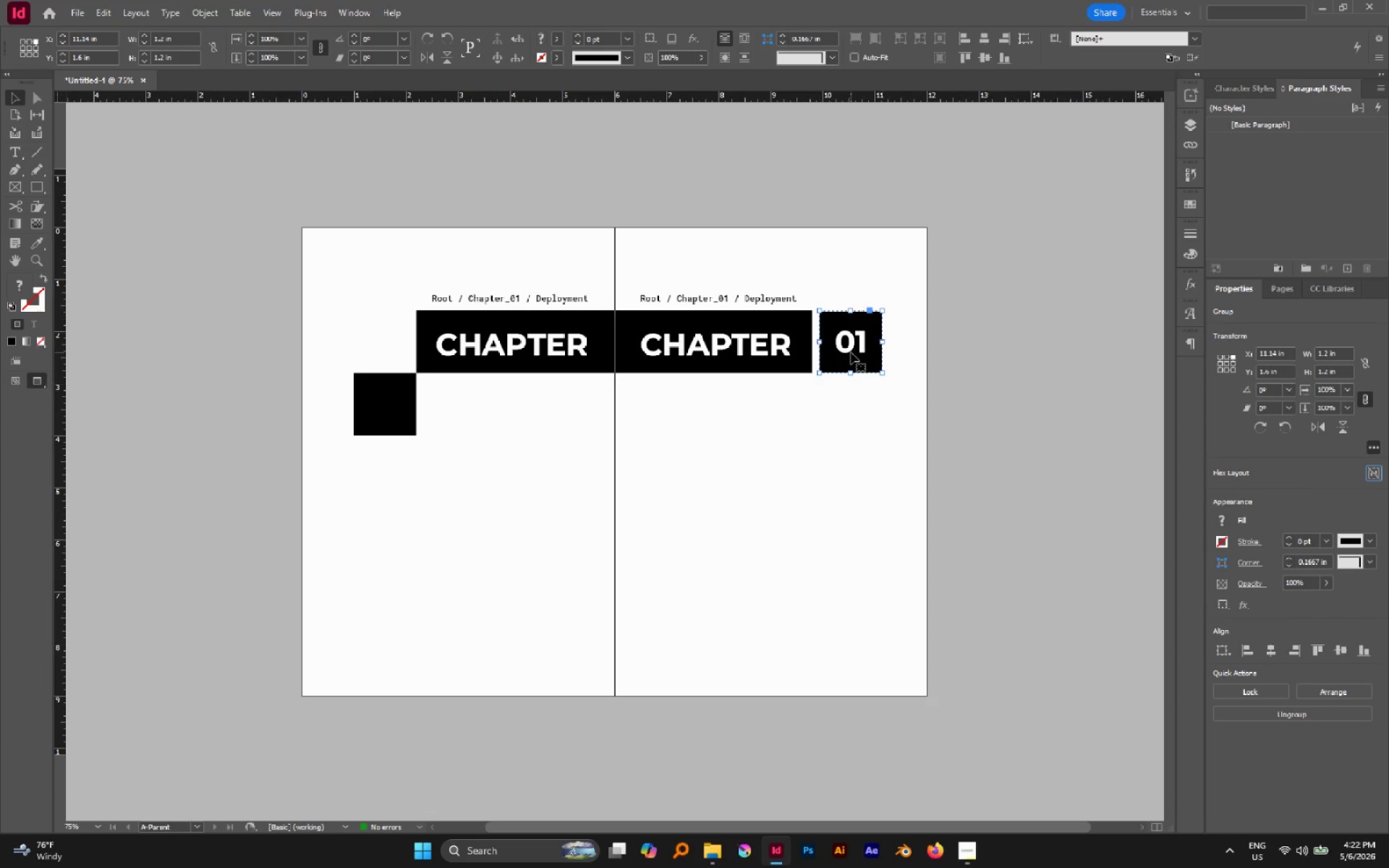 
wait(55.97)
 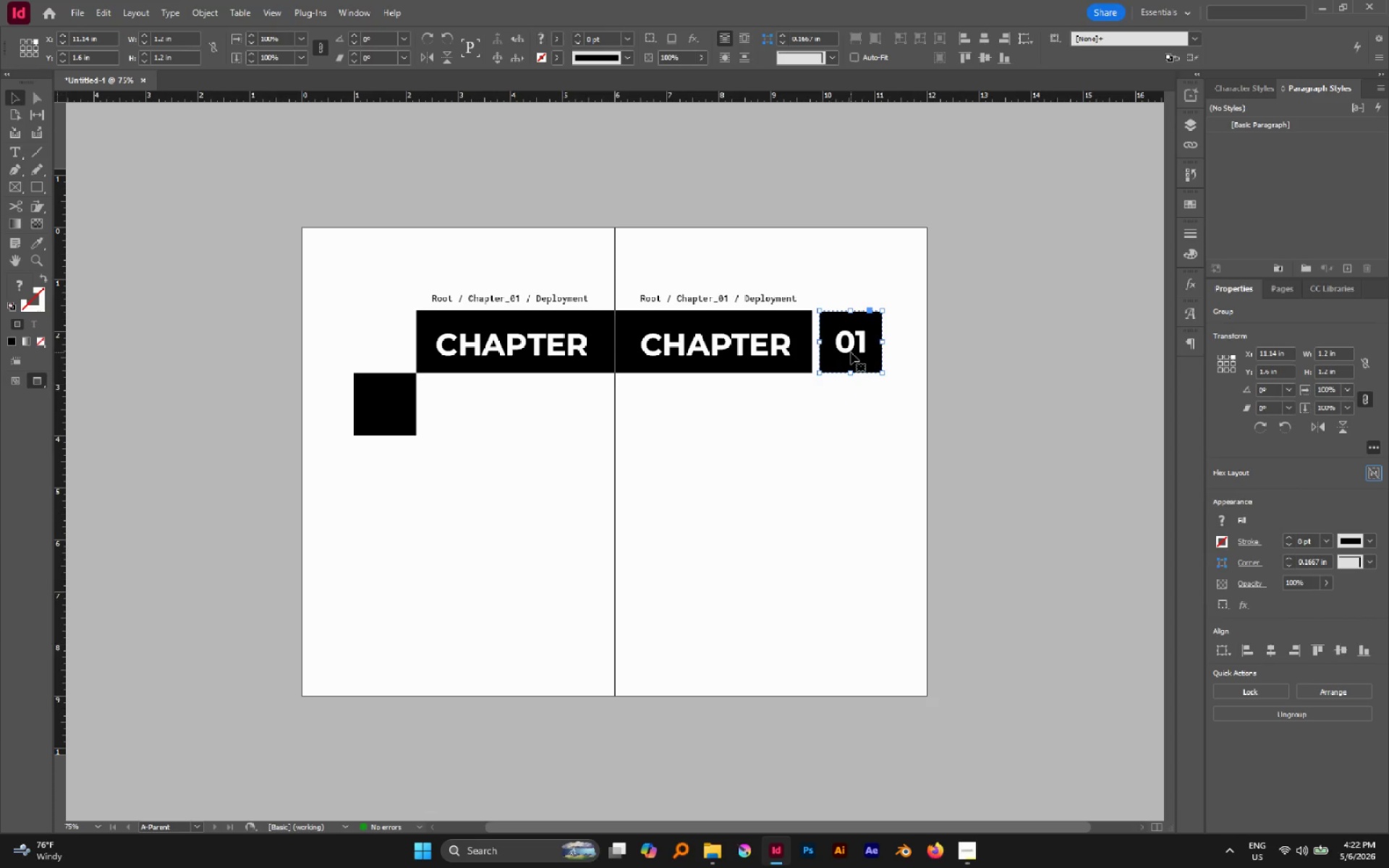 
left_click([816, 401])
 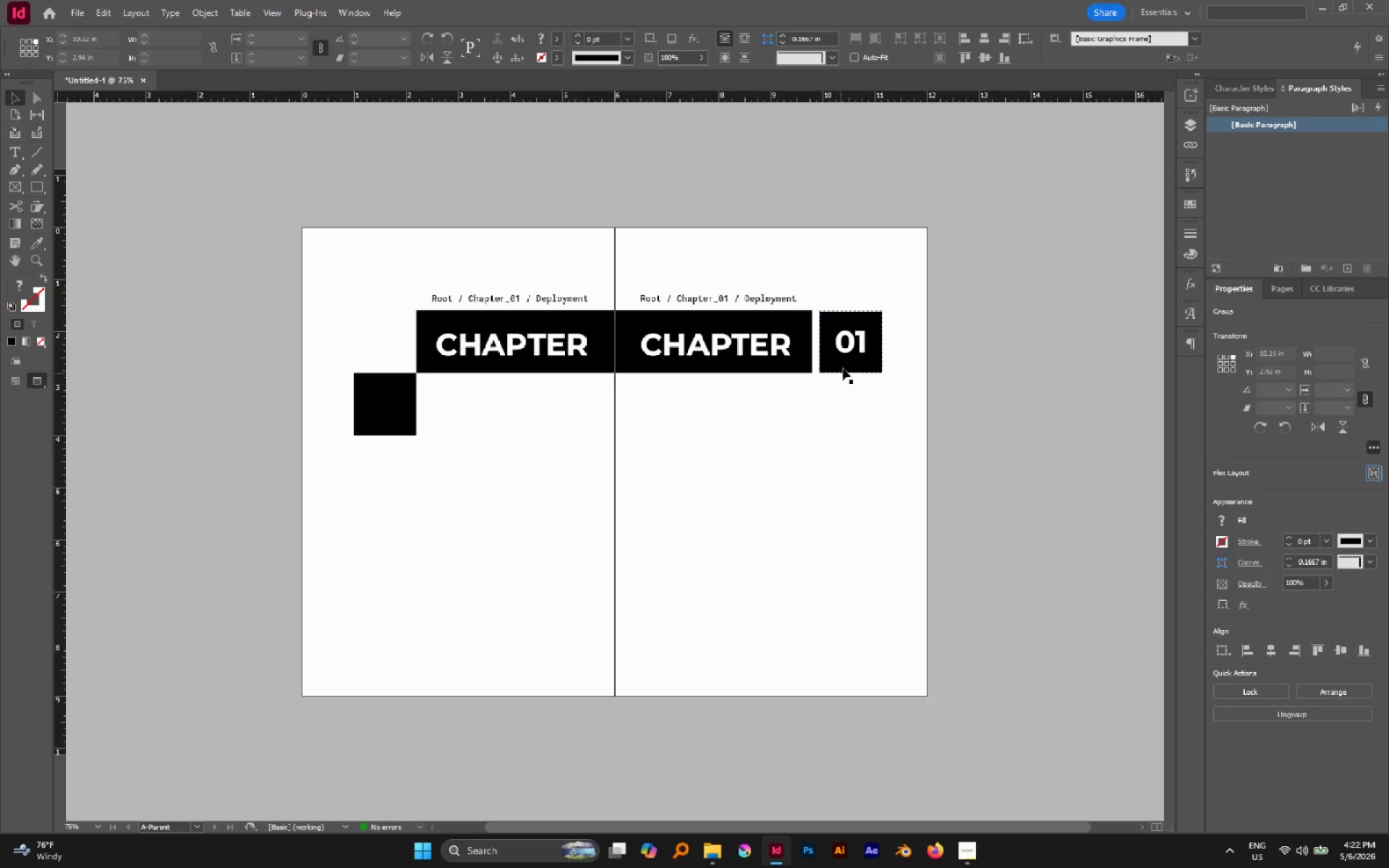 
left_click([843, 366])
 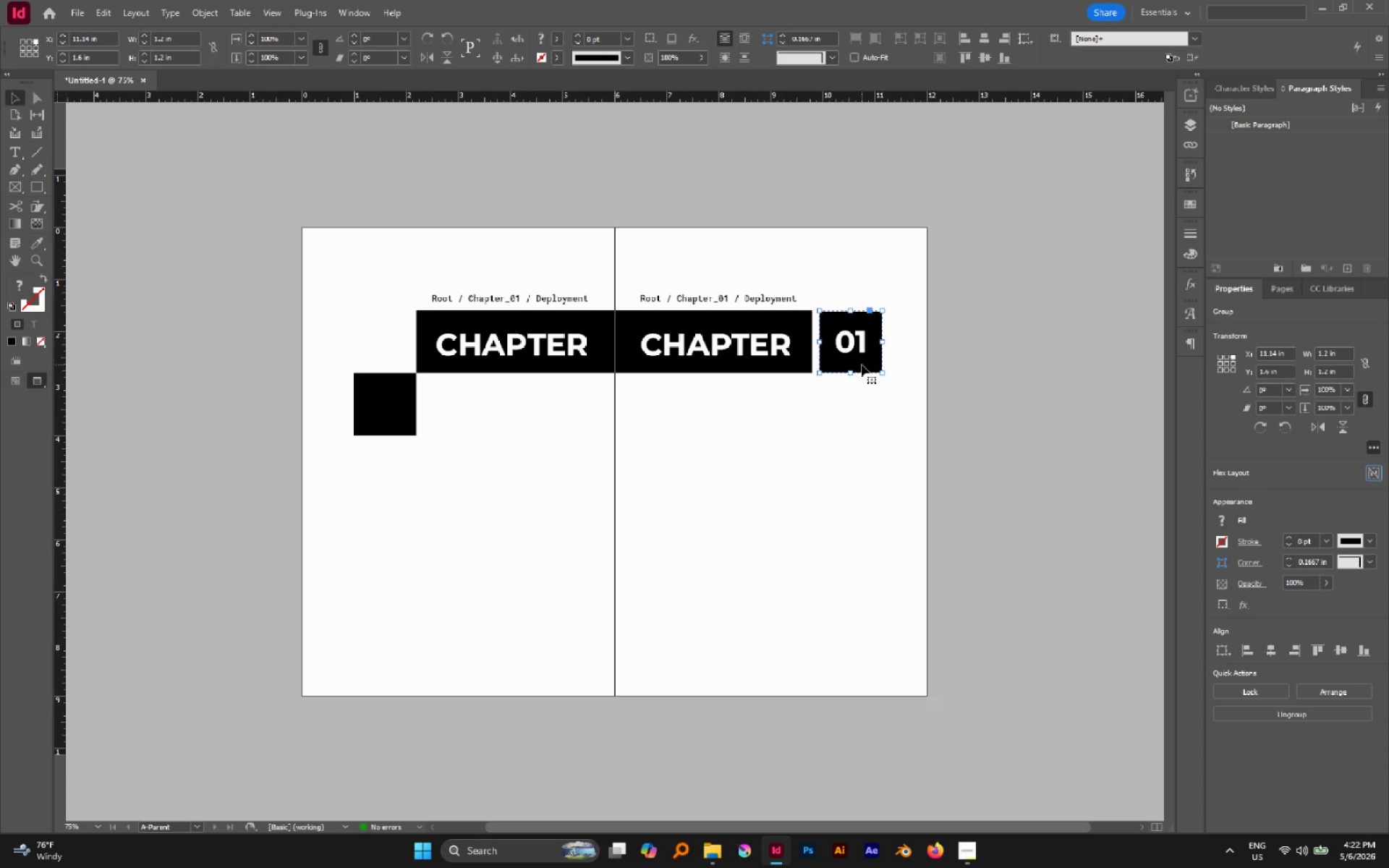 
hold_key(key=ShiftLeft, duration=1.94)
left_click_drag(start_coordinate=[848, 372], to_coordinate=[859, 393])
 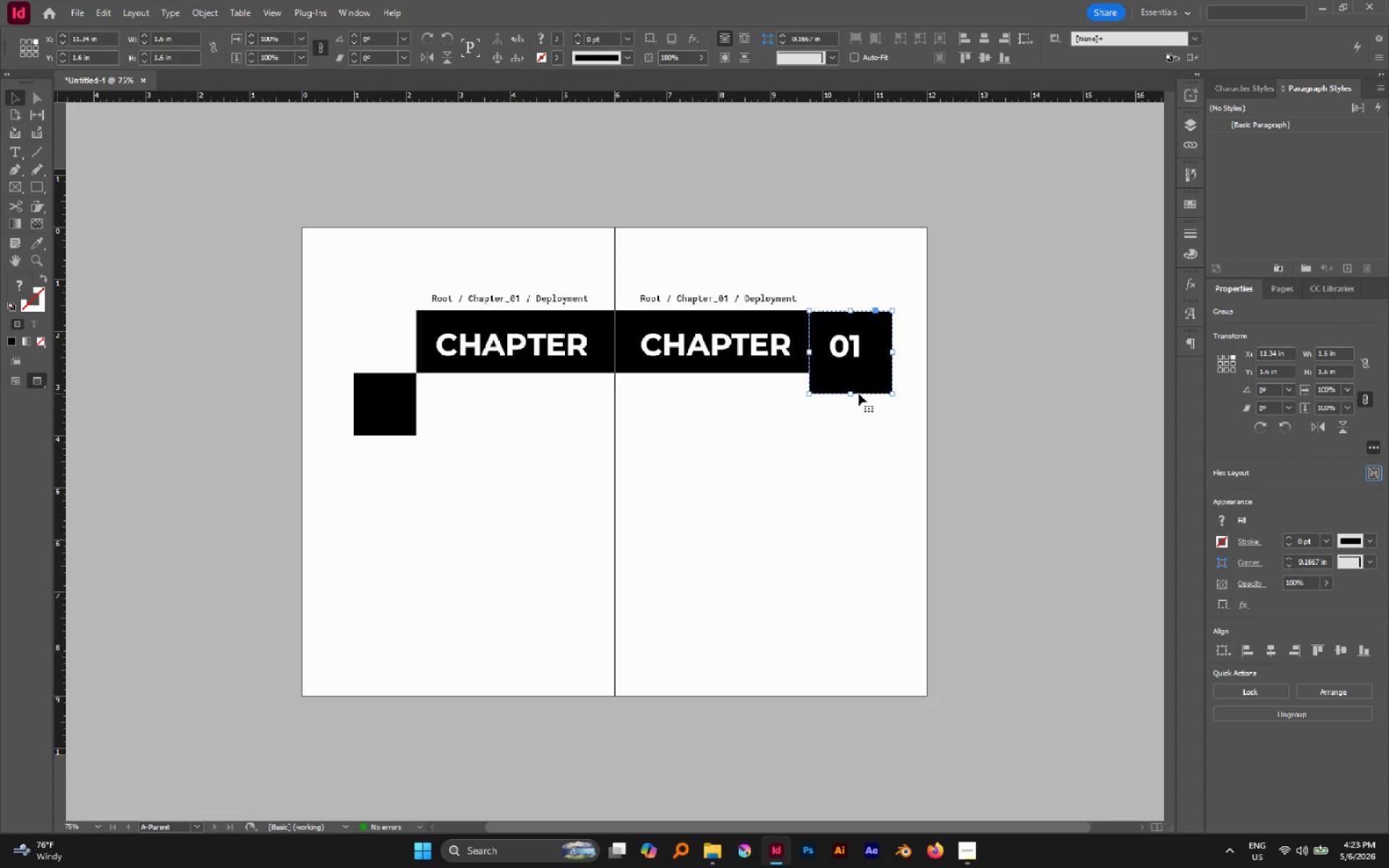 
wait(7.34)
 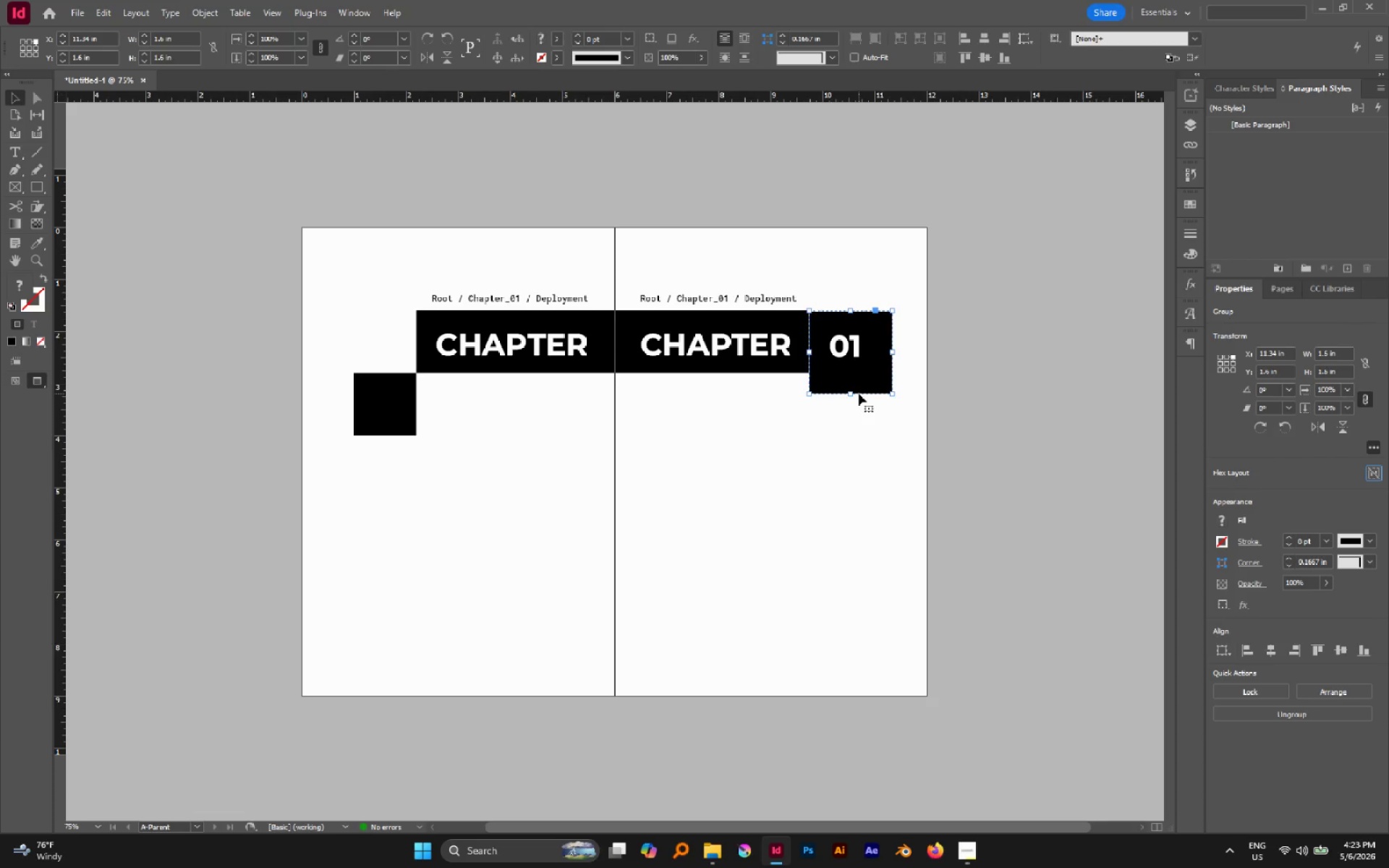 
left_click([810, 432])
 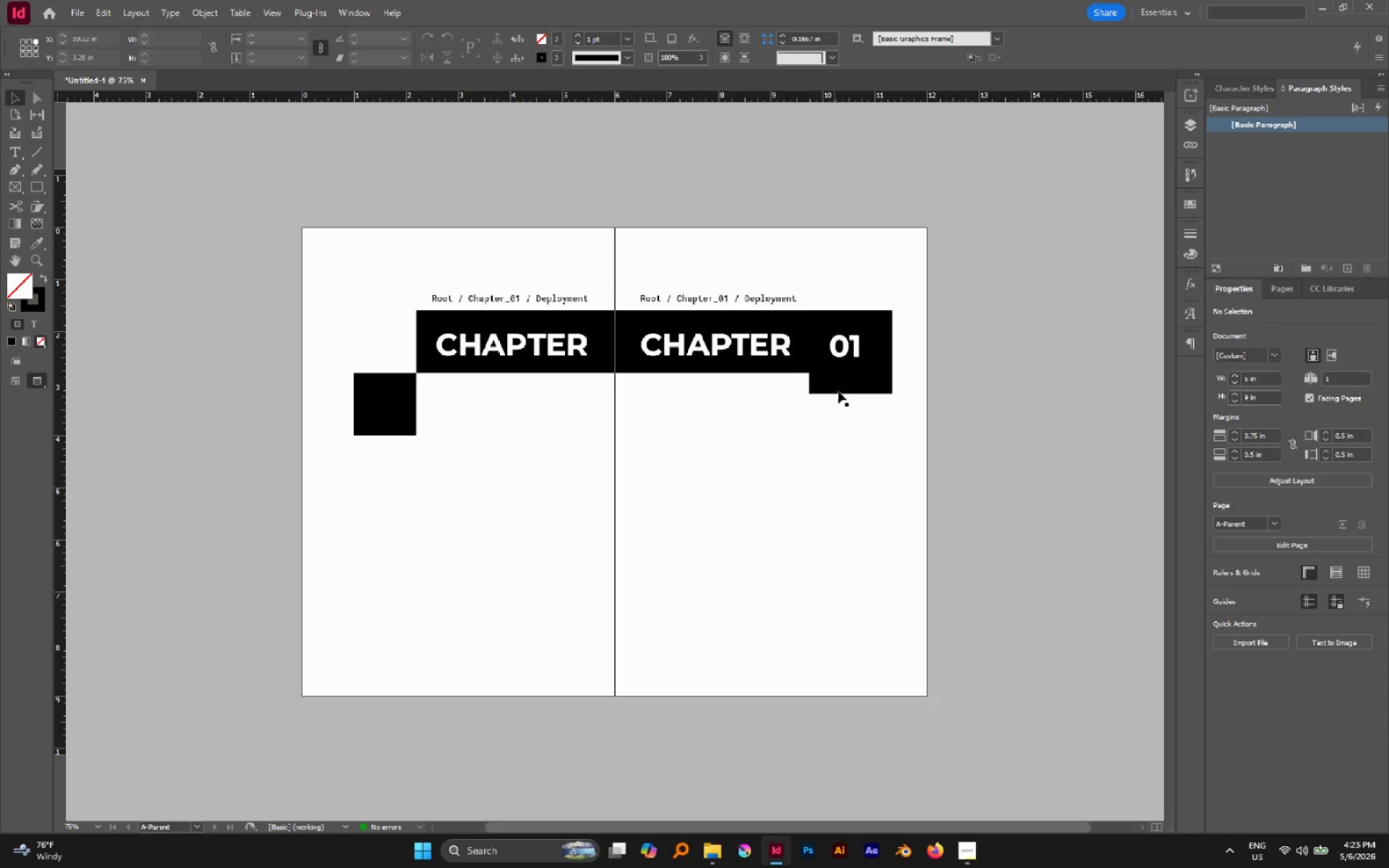 
left_click_drag(start_coordinate=[843, 382], to_coordinate=[810, 482])
 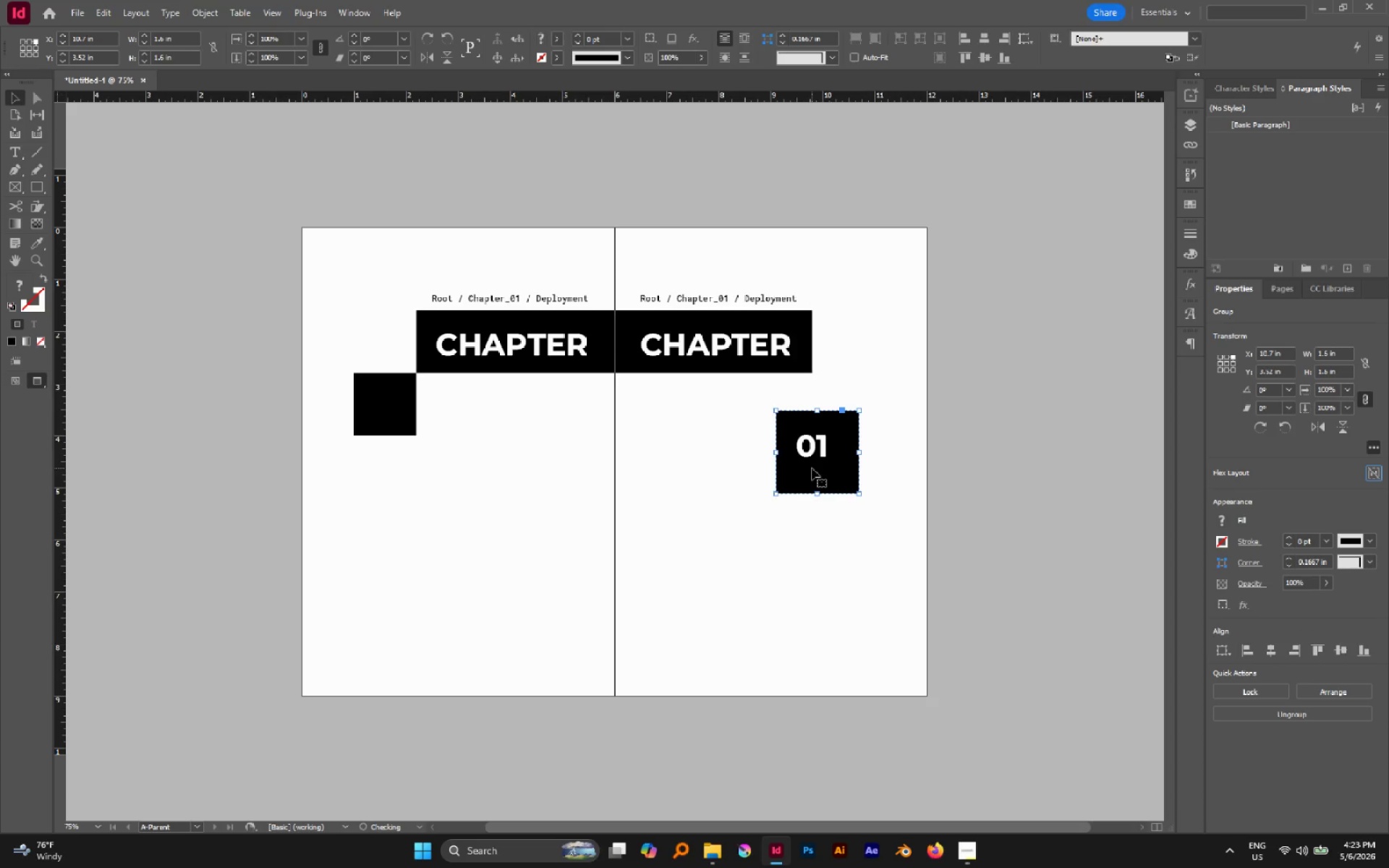 
left_click_drag(start_coordinate=[812, 468], to_coordinate=[831, 417])
 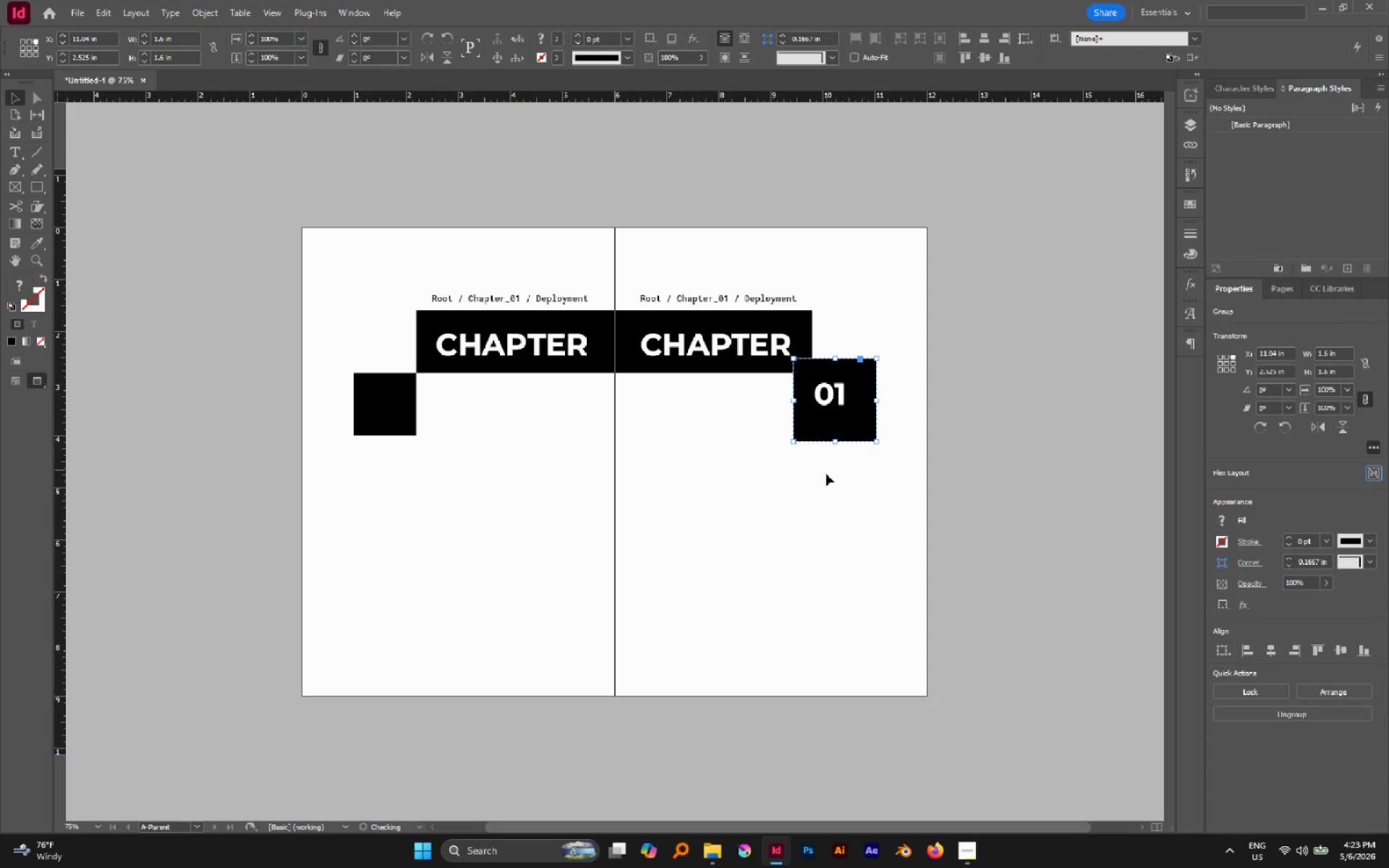 
left_click([826, 477])
 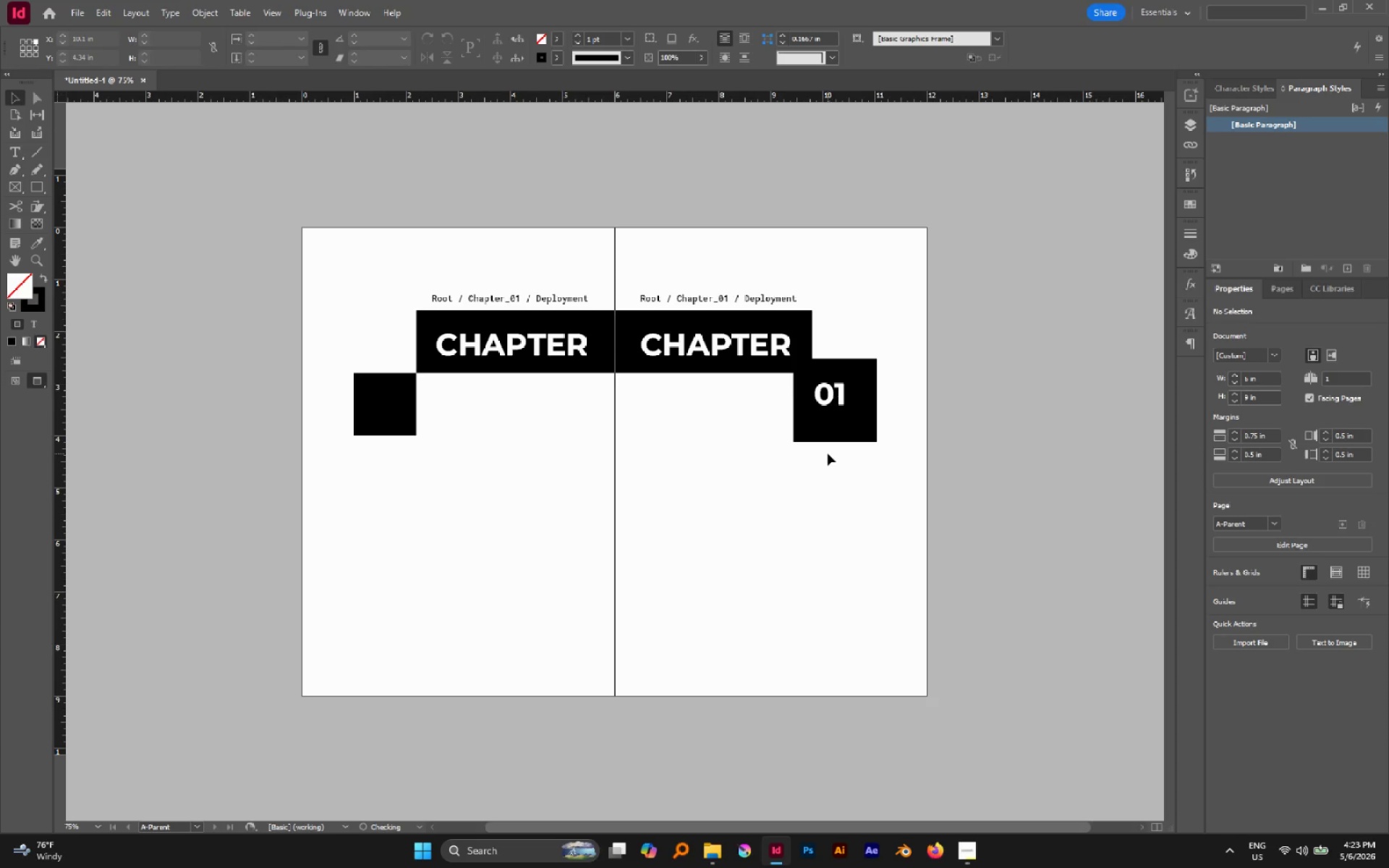 
key(Control+Z)
 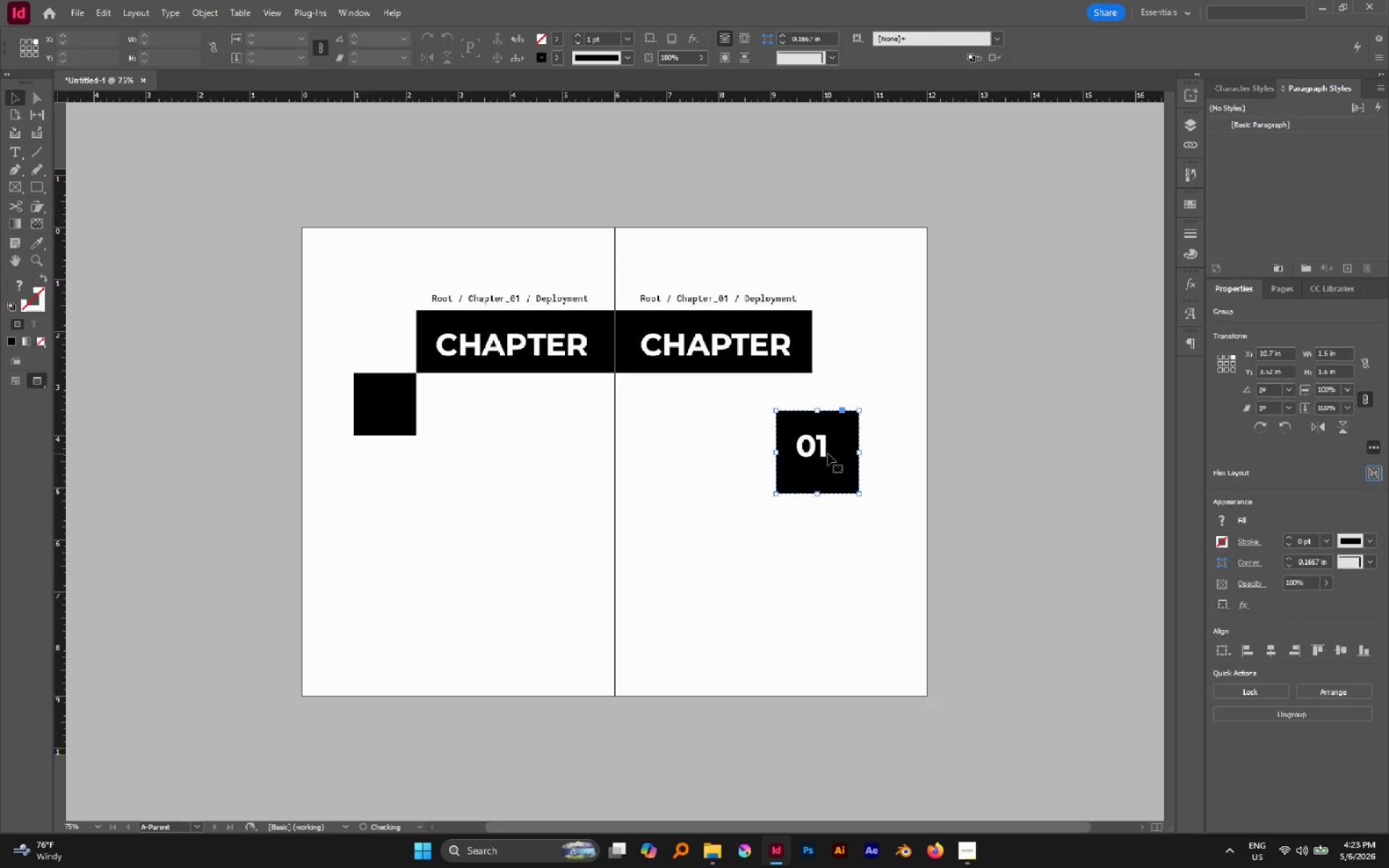 
key(Control+Z)
 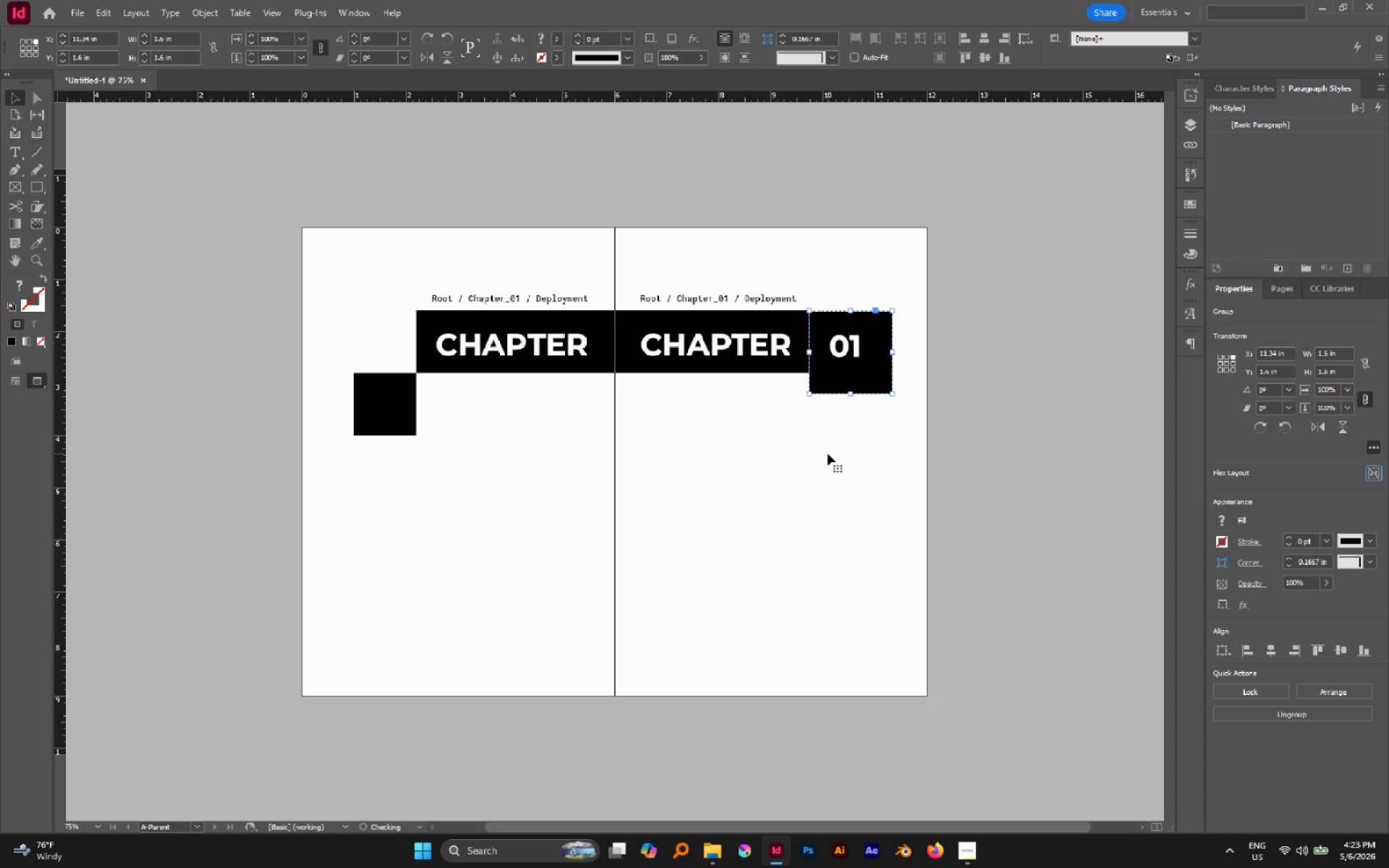 
key(Control+Z)
 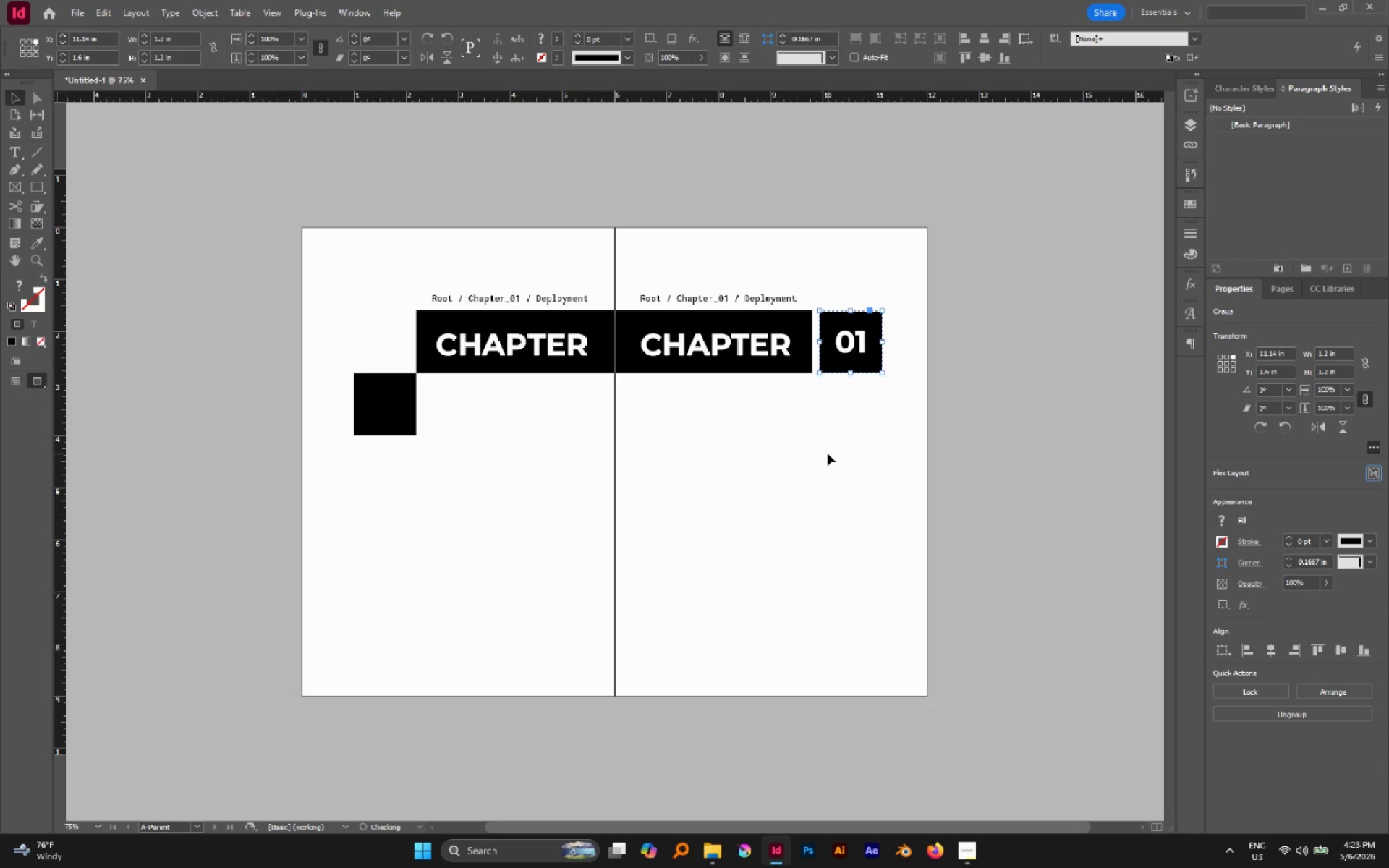 
hold_key(key=ControlLeft, duration=2.06)
hold_key(key=ShiftLeft, duration=1.69)
left_click_drag(start_coordinate=[820, 375], to_coordinate=[787, 405])
 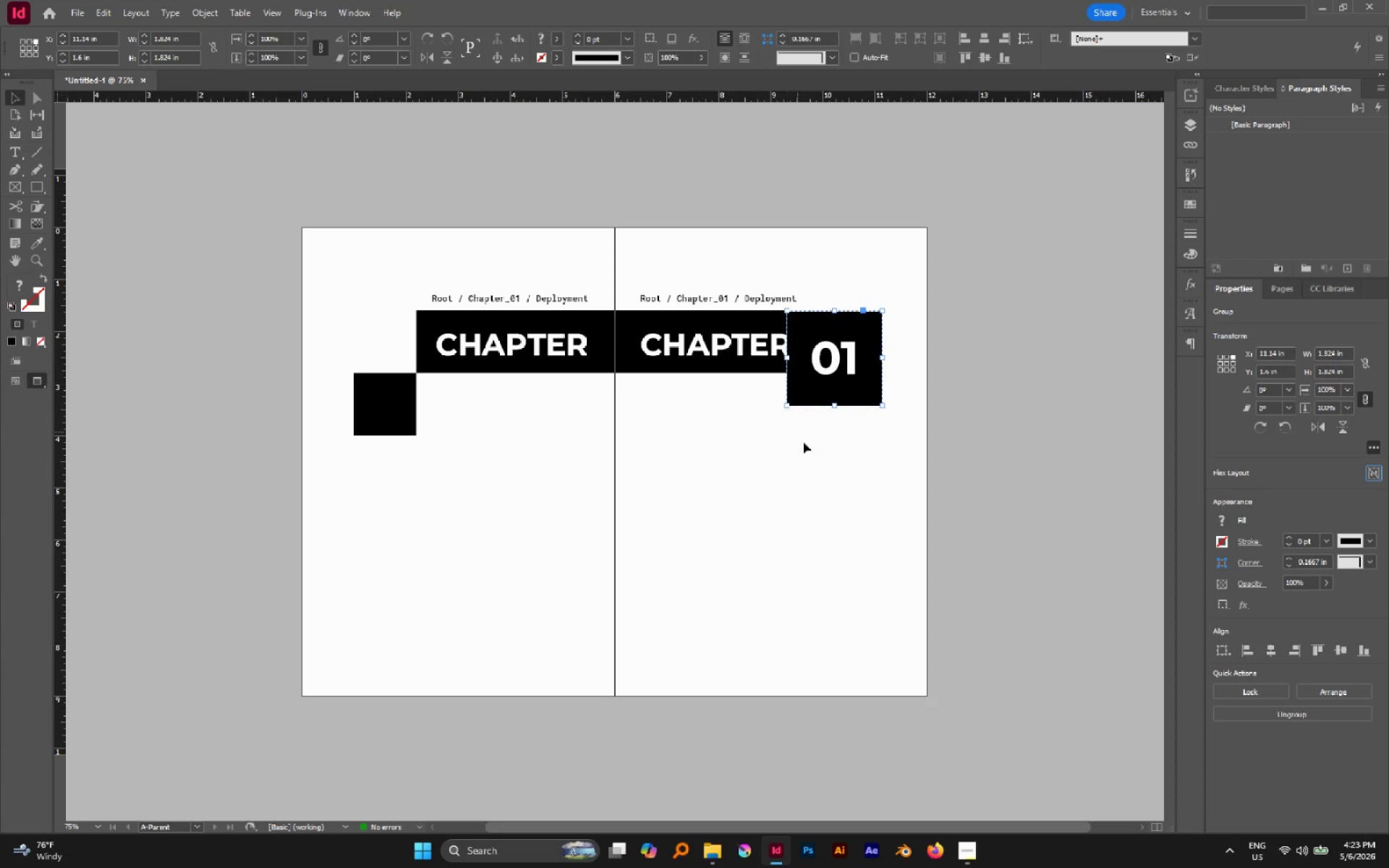 
left_click([836, 462])
 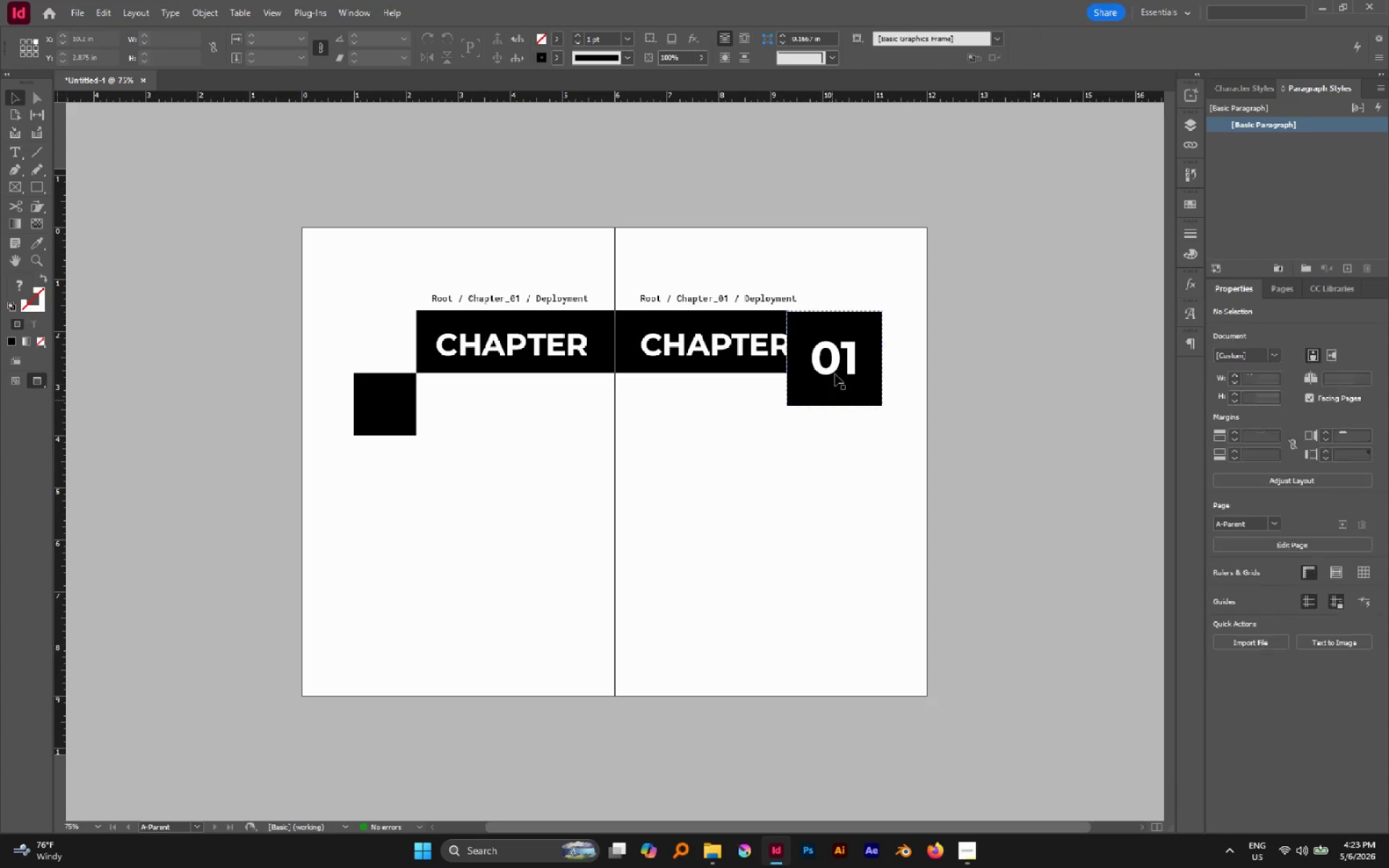 
left_click_drag(start_coordinate=[837, 377], to_coordinate=[848, 423])
 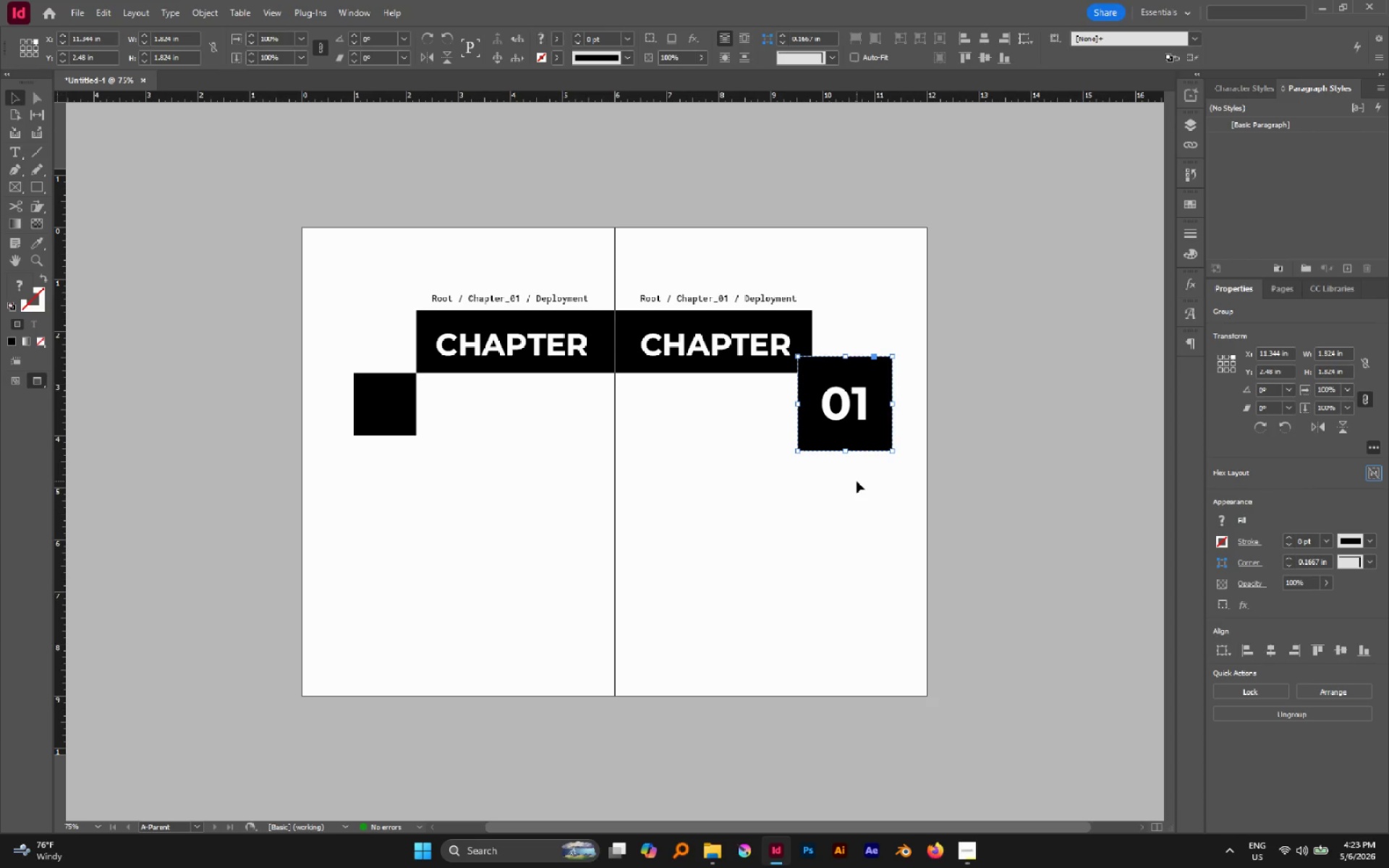 
left_click([857, 481])
 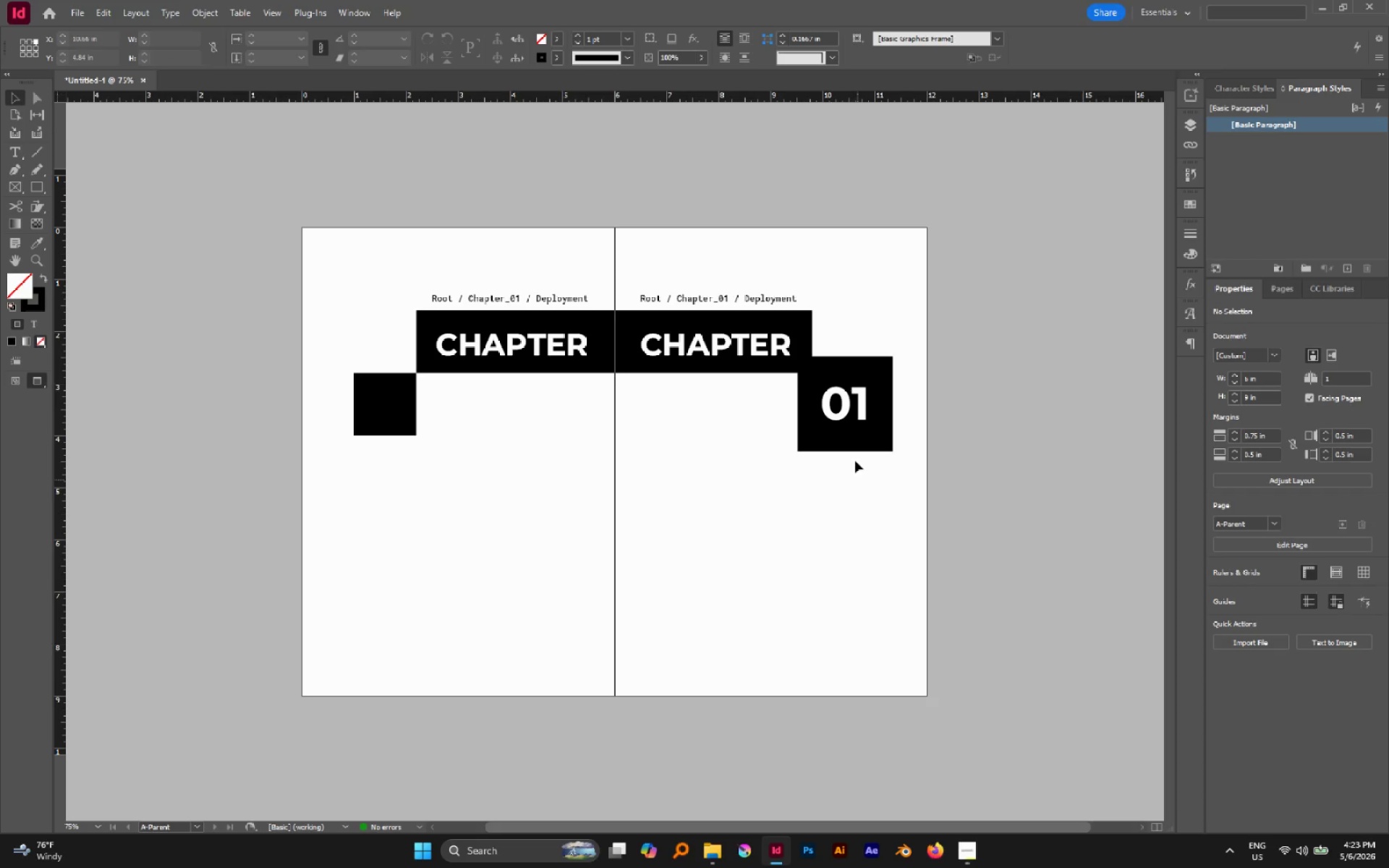 
left_click_drag(start_coordinate=[862, 428], to_coordinate=[880, 382])
 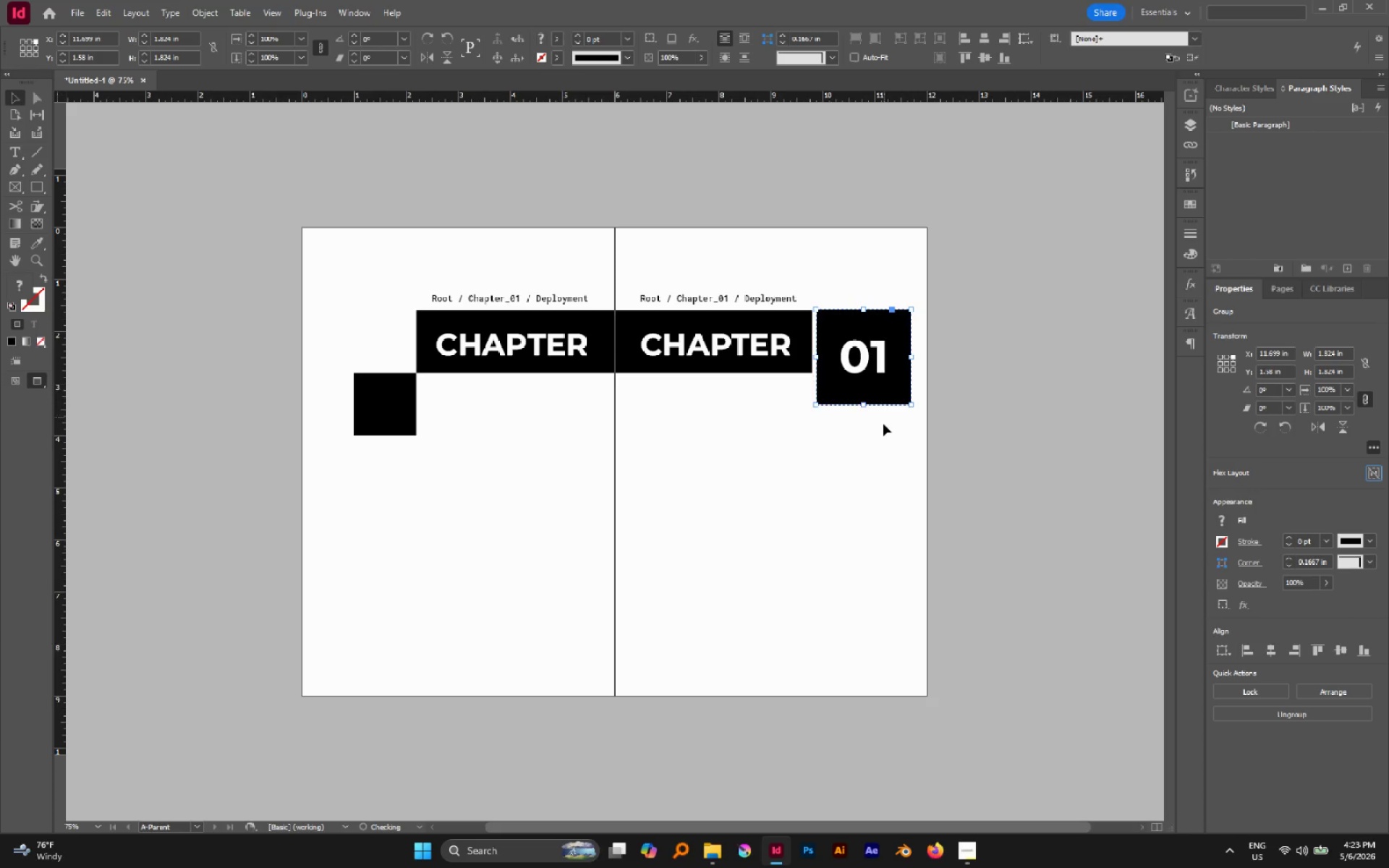 
left_click([883, 426])
 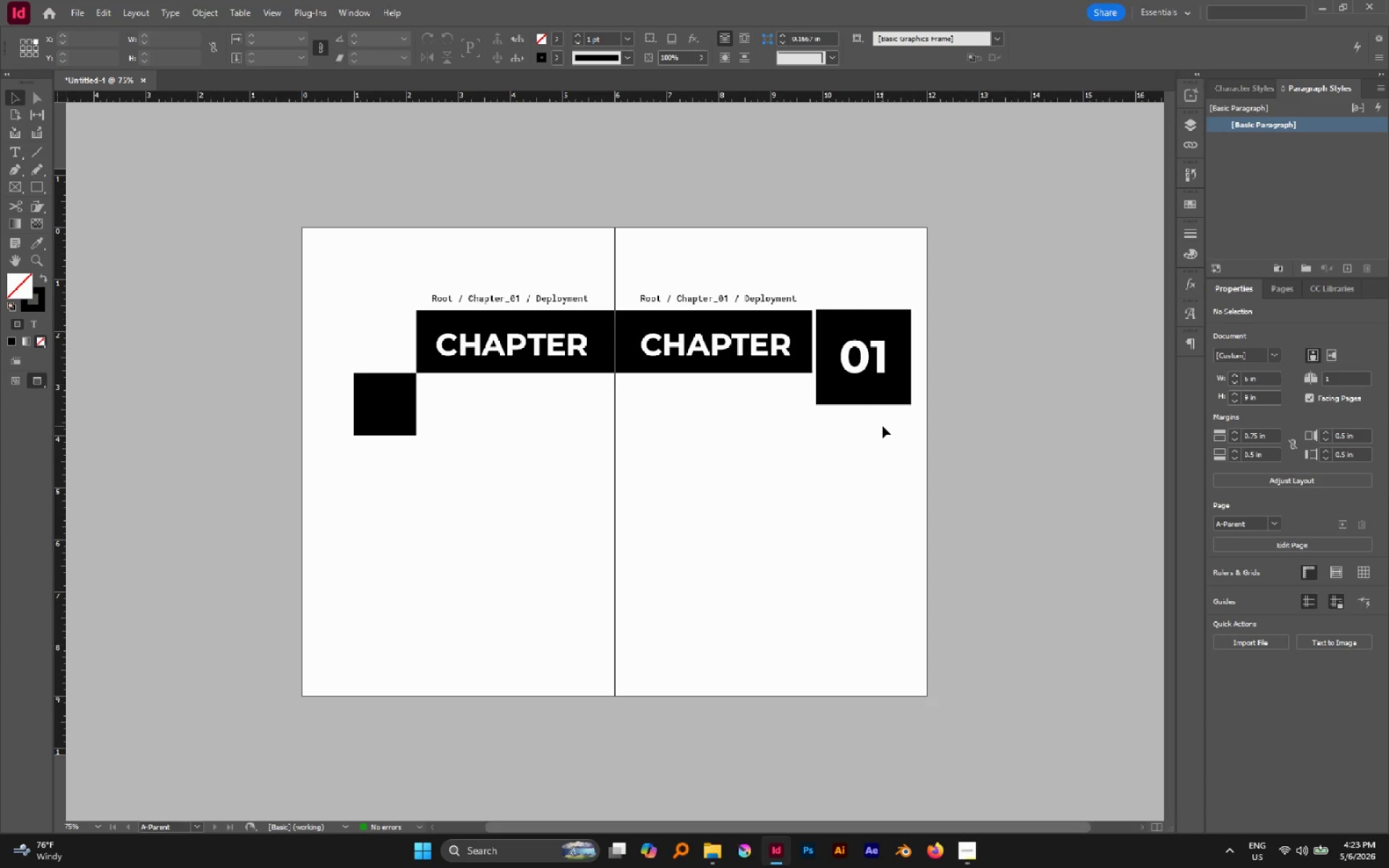 
key(Control+Z)
 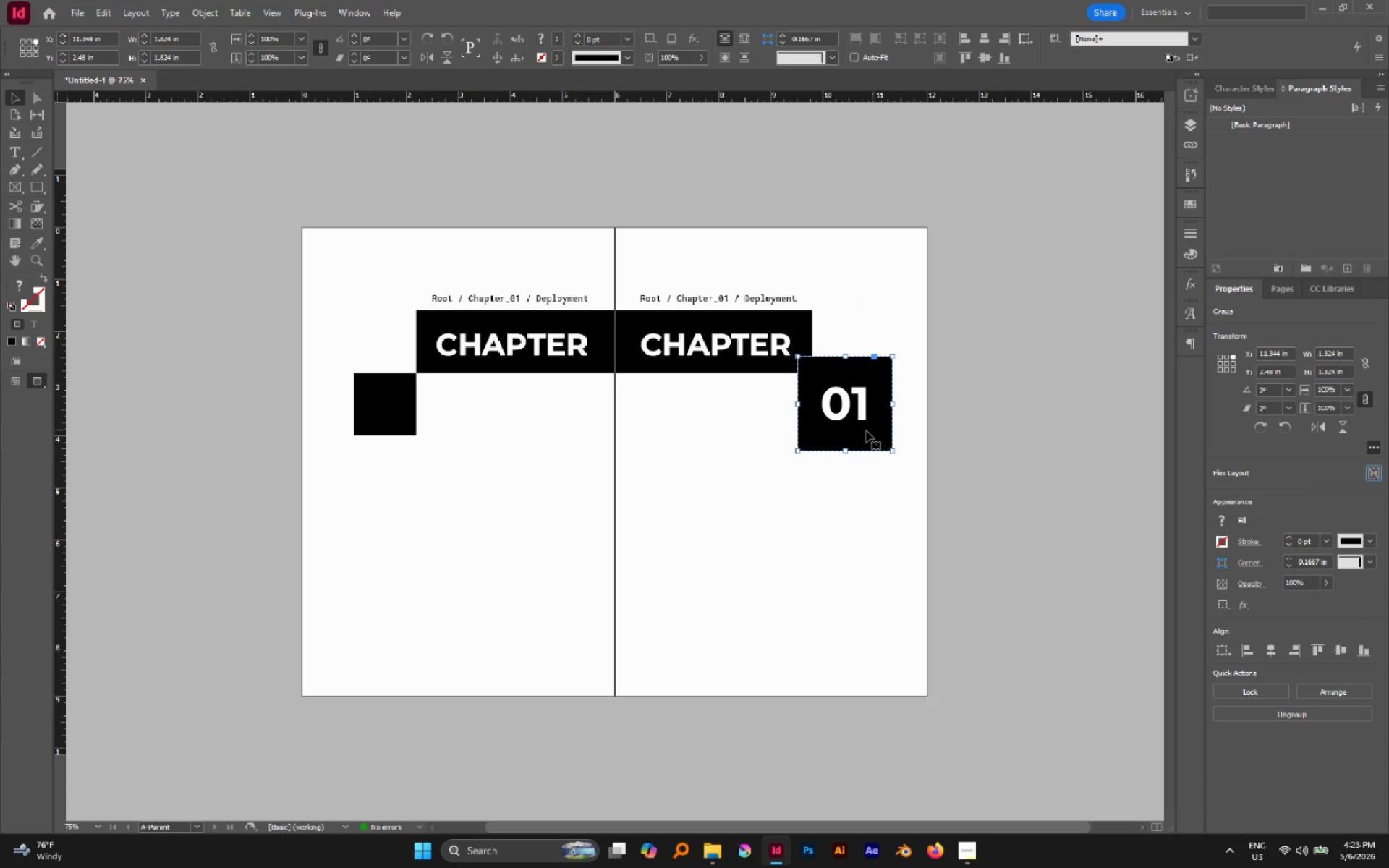 
left_click_drag(start_coordinate=[850, 429], to_coordinate=[676, 452])
 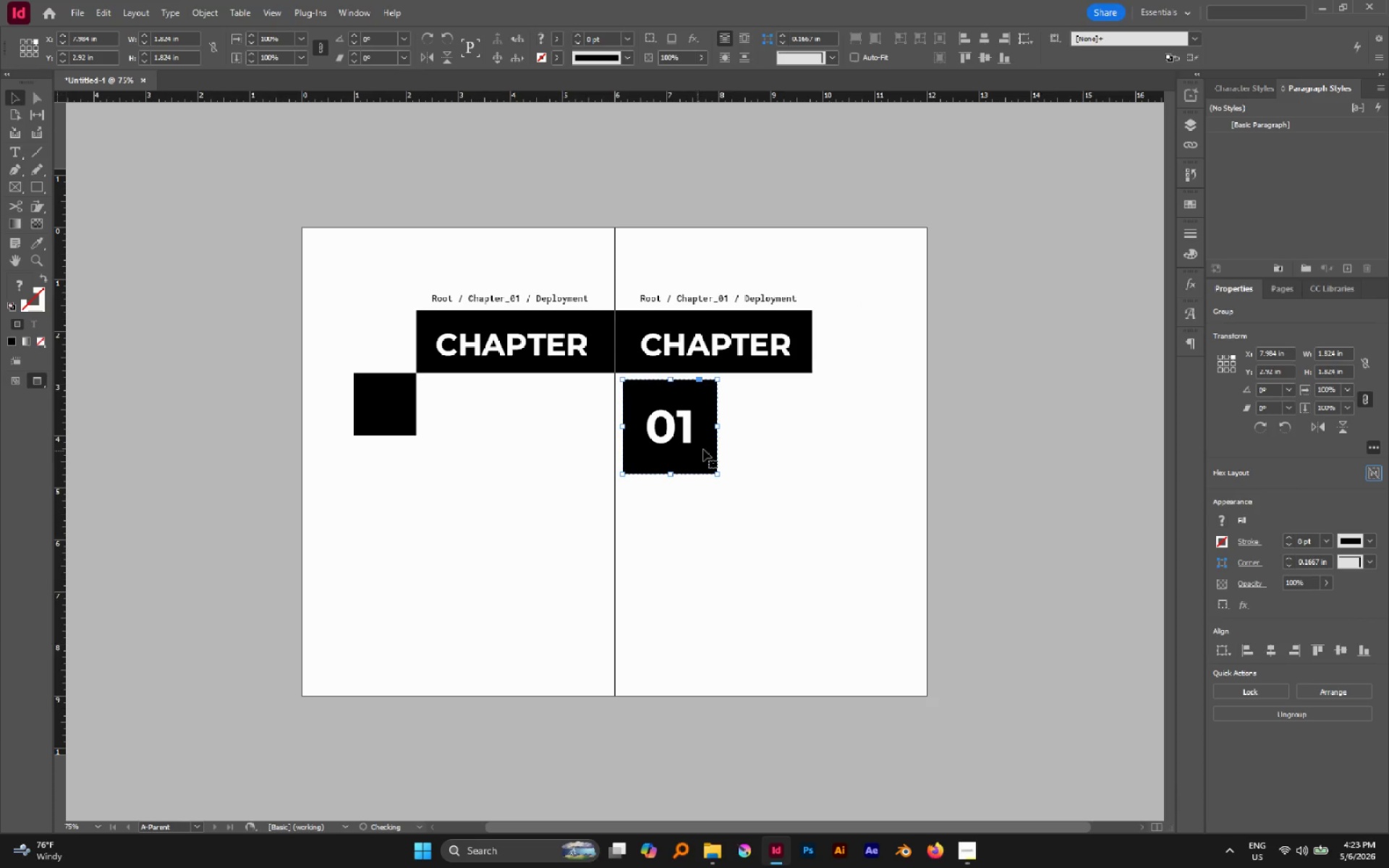 
hold_key(key=ShiftLeft, duration=4.11)
left_click_drag(start_coordinate=[718, 427], to_coordinate=[811, 438])
 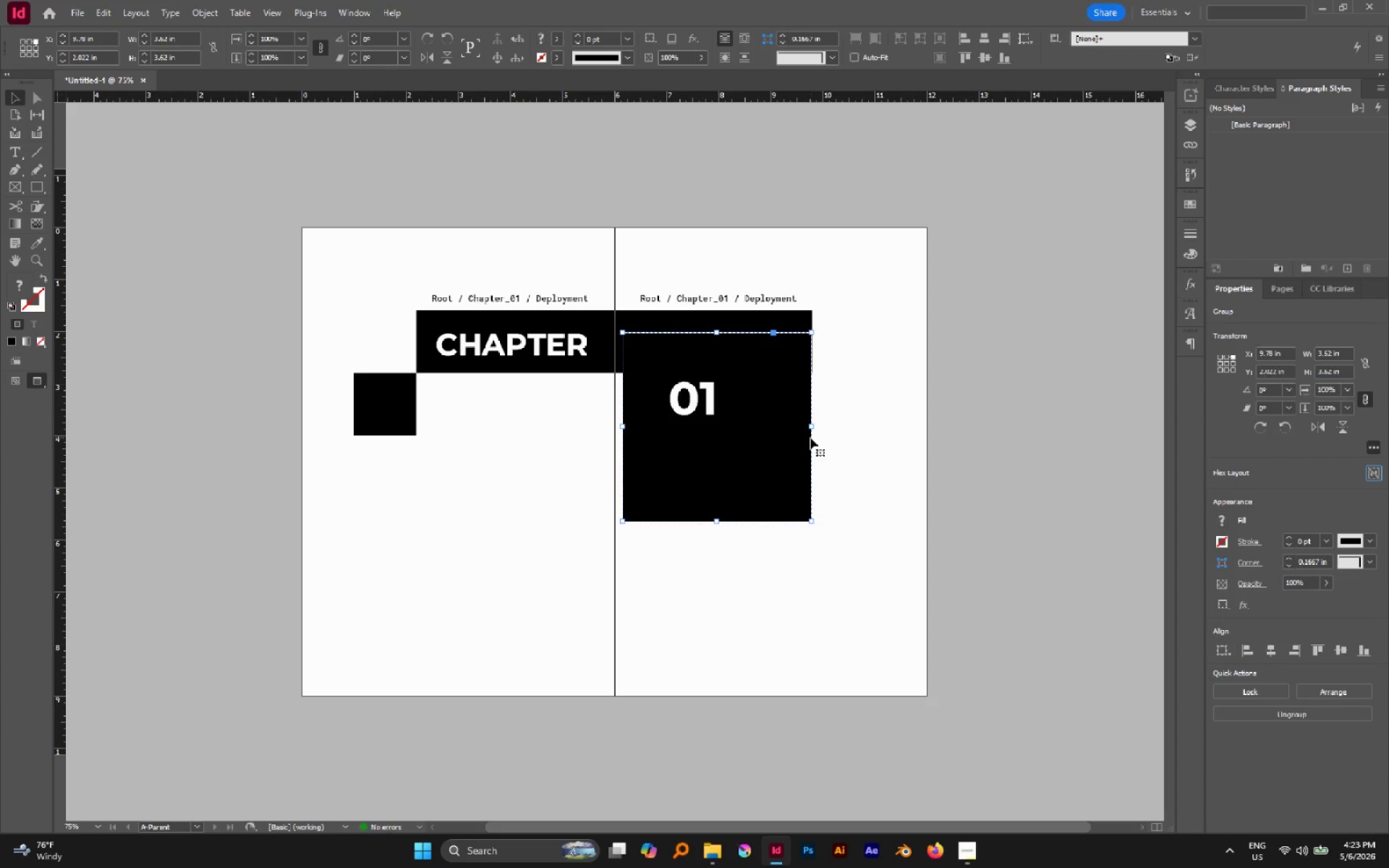 
hold_key(key=ControlLeft, duration=0.52)
 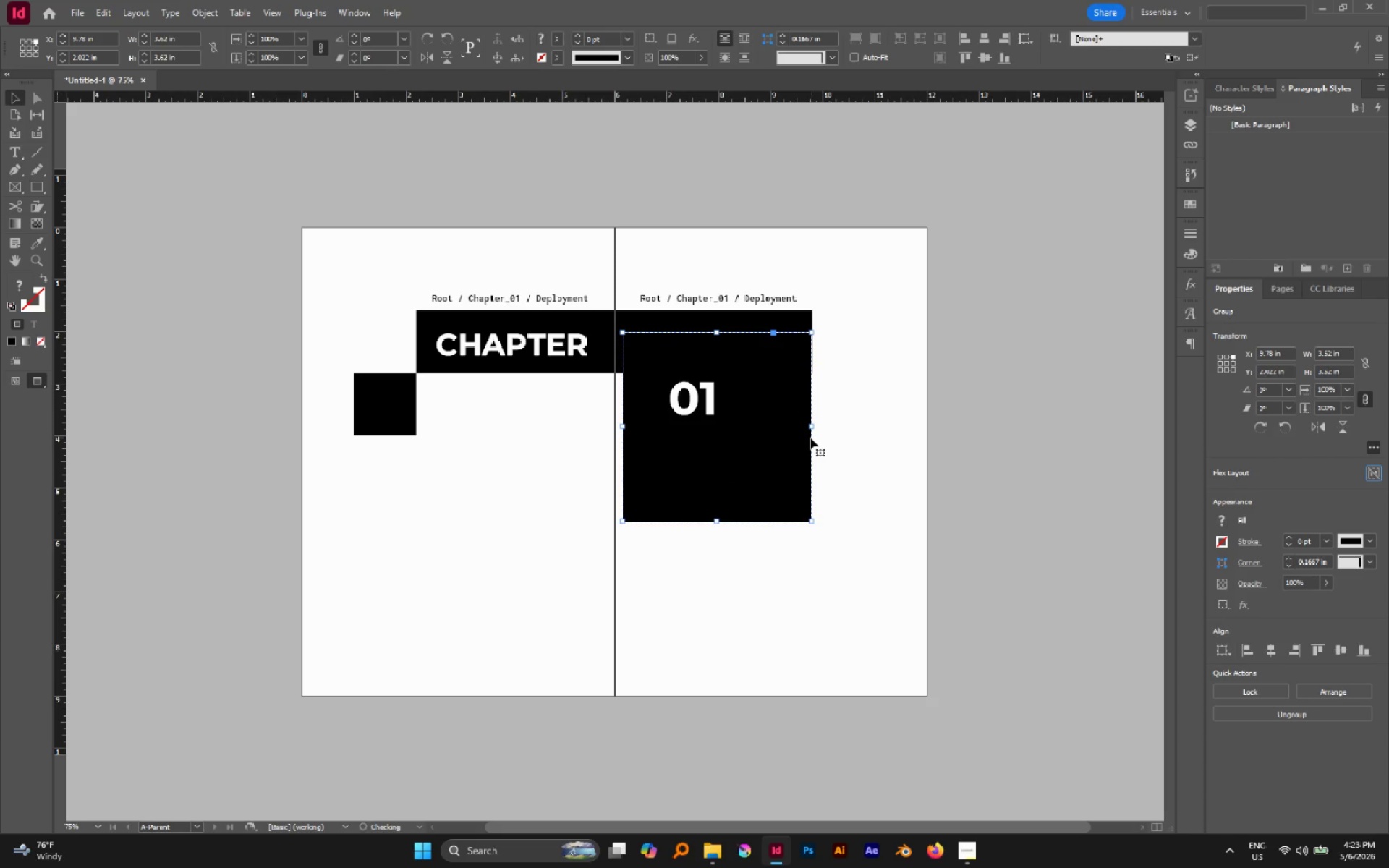 
key(Control+Z)
 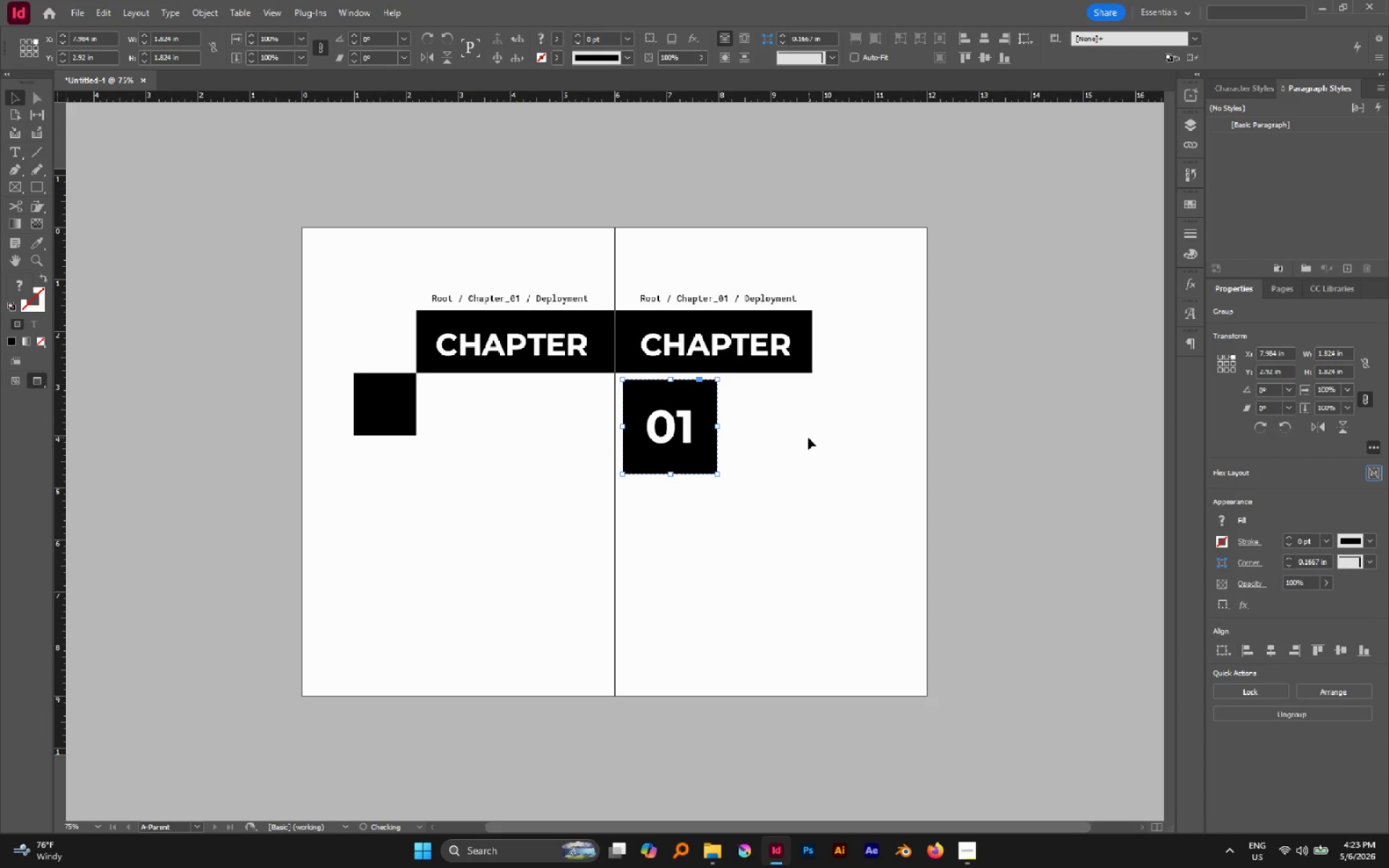 
hold_key(key=ControlLeft, duration=4.94)
hold_key(key=ShiftLeft, duration=4.78)
left_click_drag(start_coordinate=[624, 426], to_coordinate=[616, 427])
 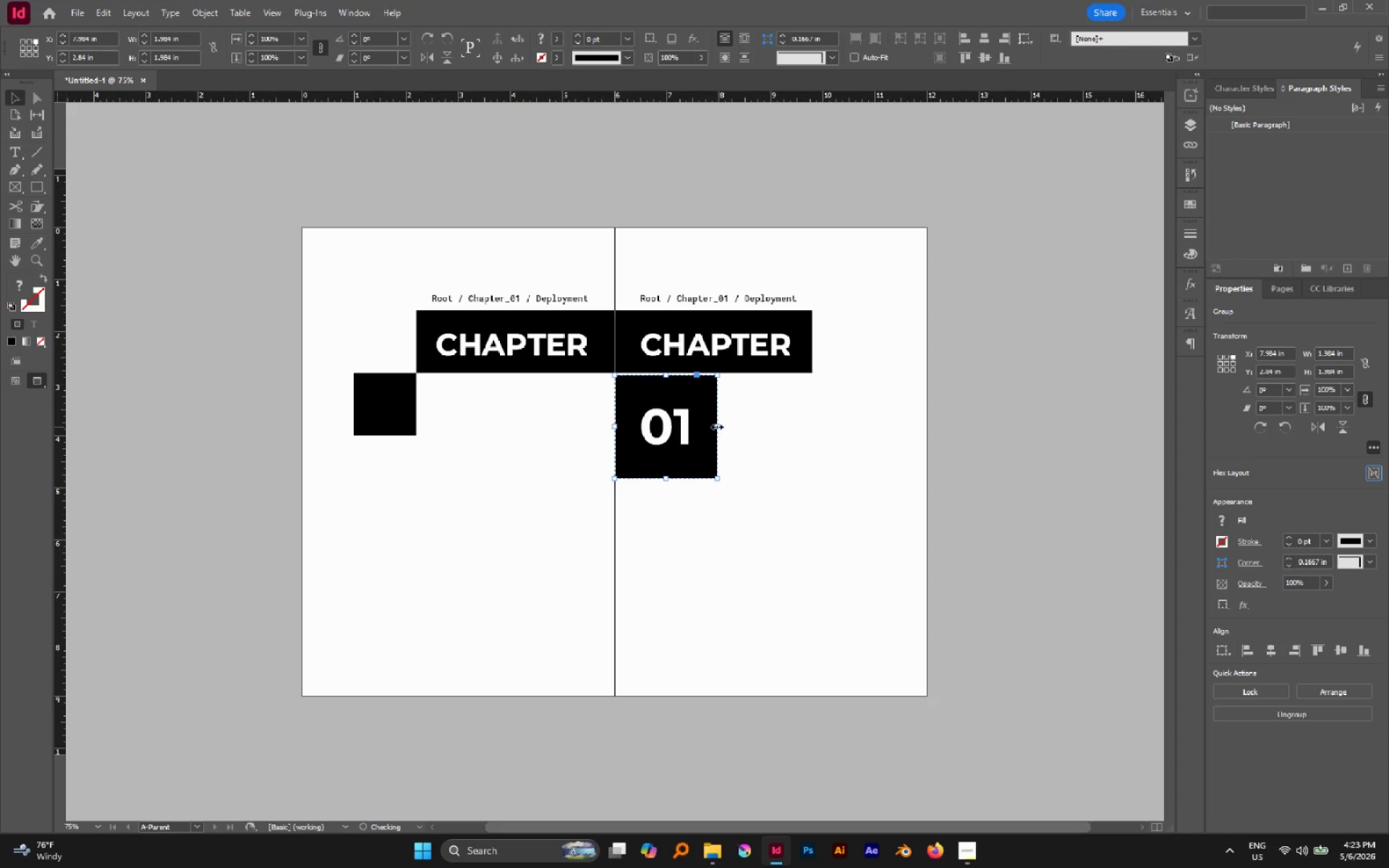 
left_click_drag(start_coordinate=[718, 427], to_coordinate=[812, 447])
 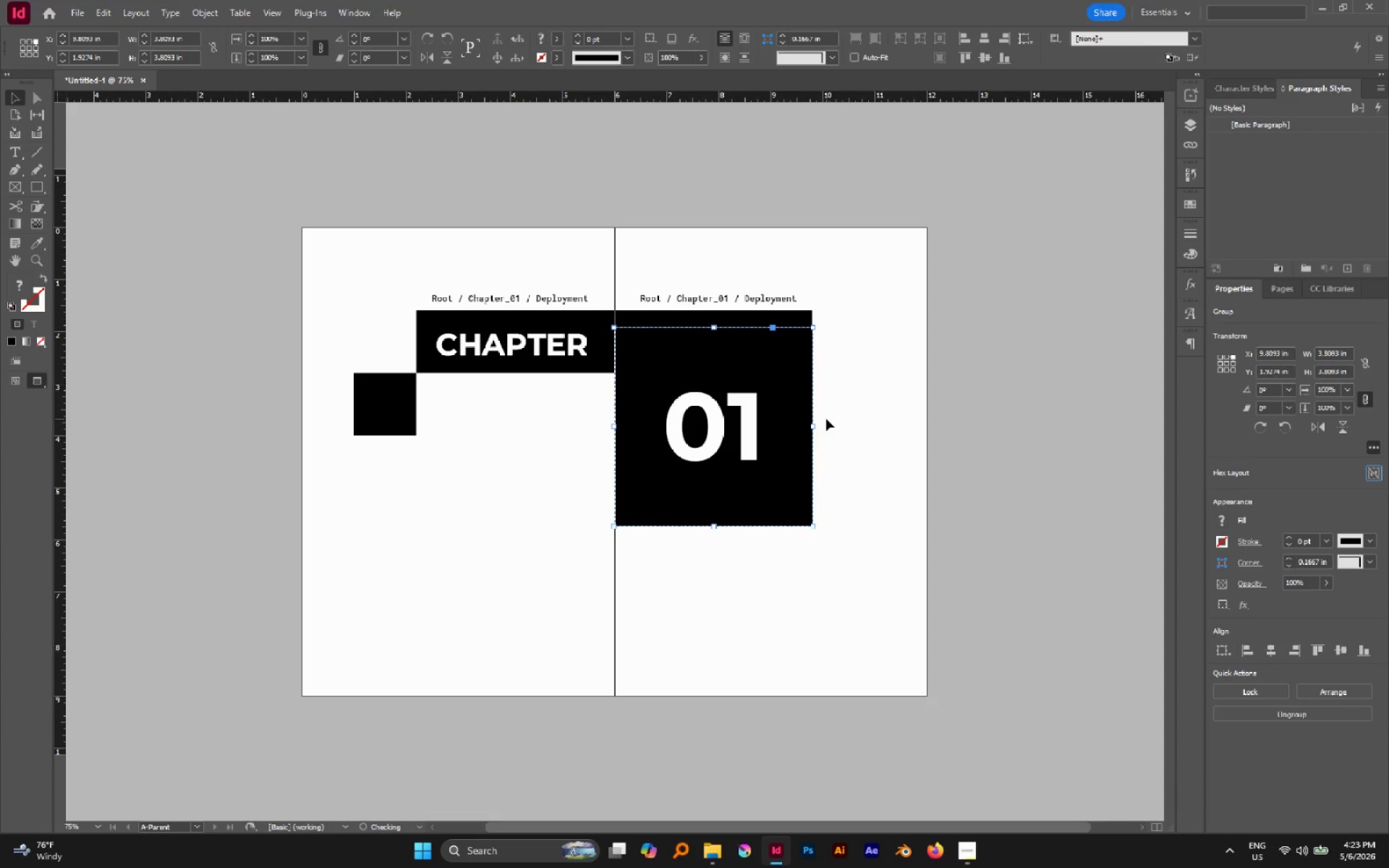 
left_click([826, 419])
 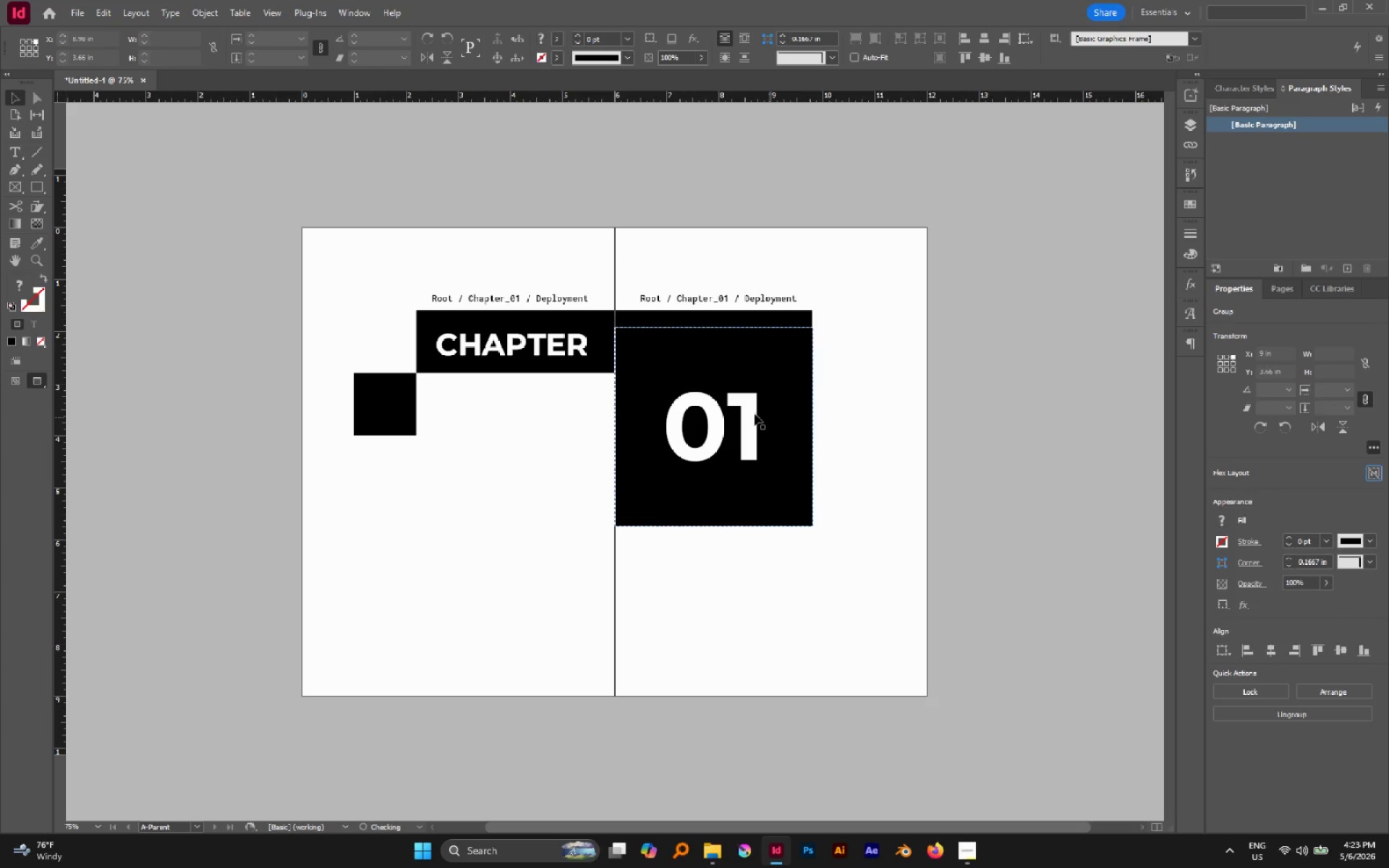 
left_click_drag(start_coordinate=[755, 414], to_coordinate=[757, 477])
 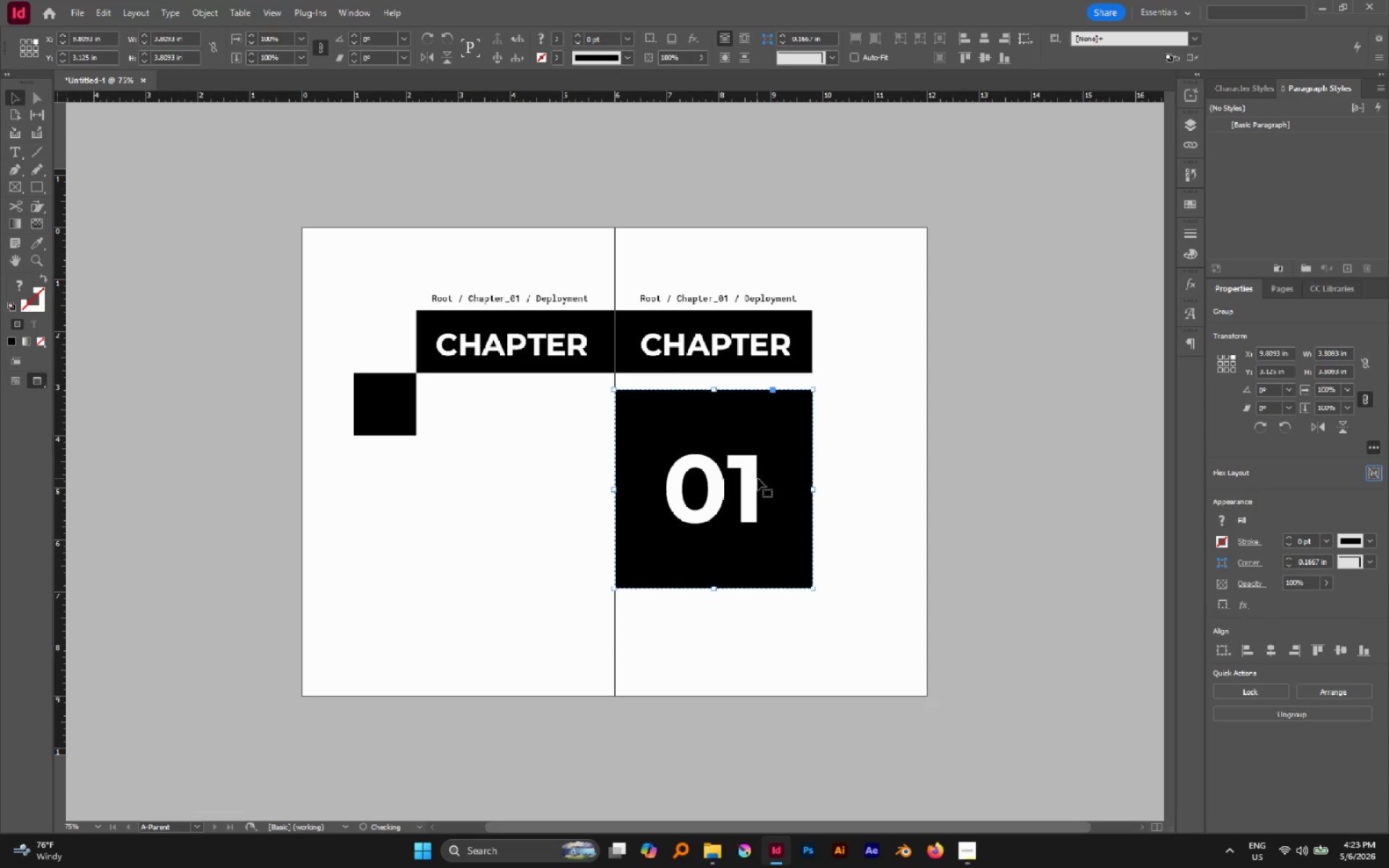 
hold_key(key=ShiftLeft, duration=0.8)
 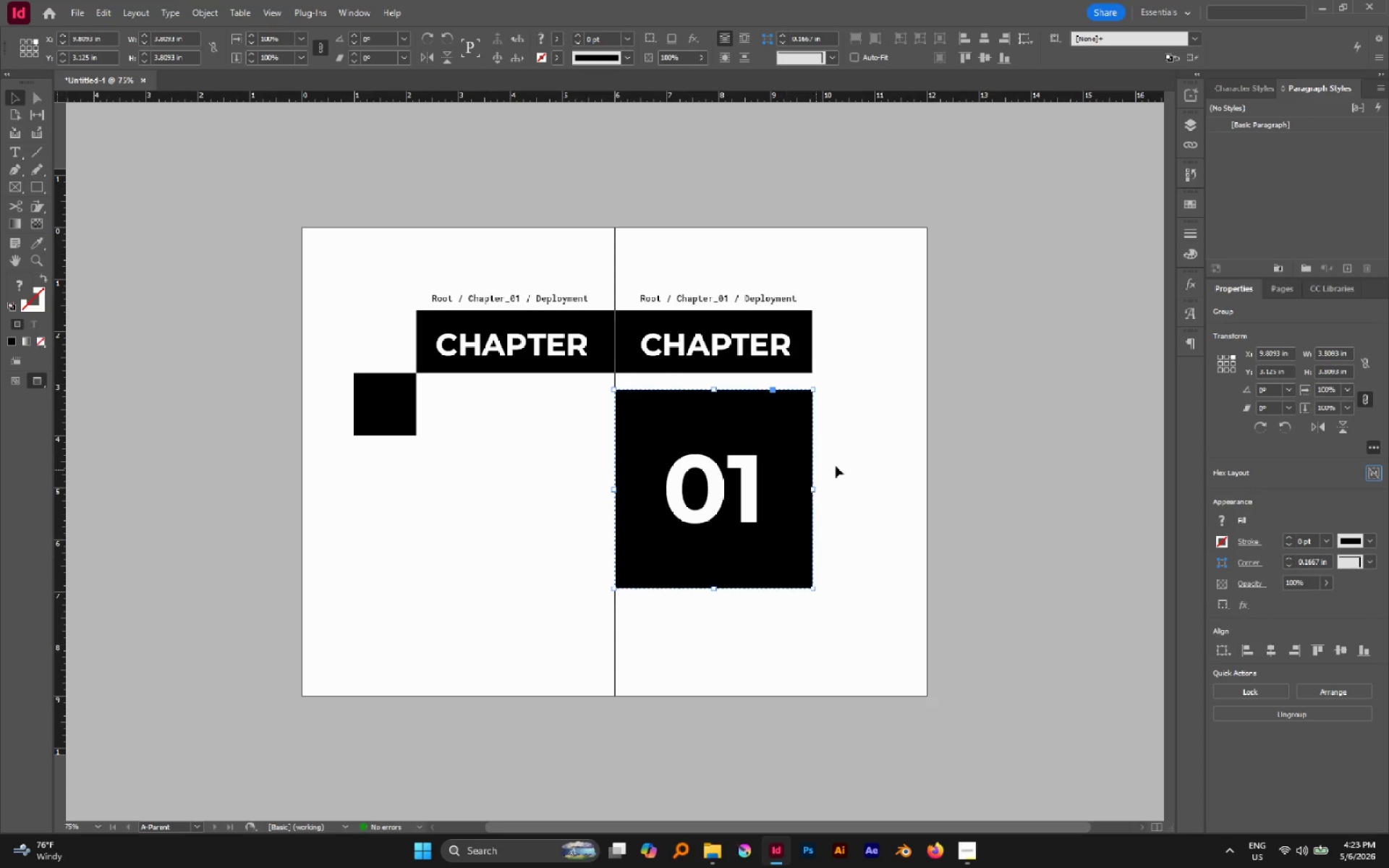 
left_click([846, 463])
 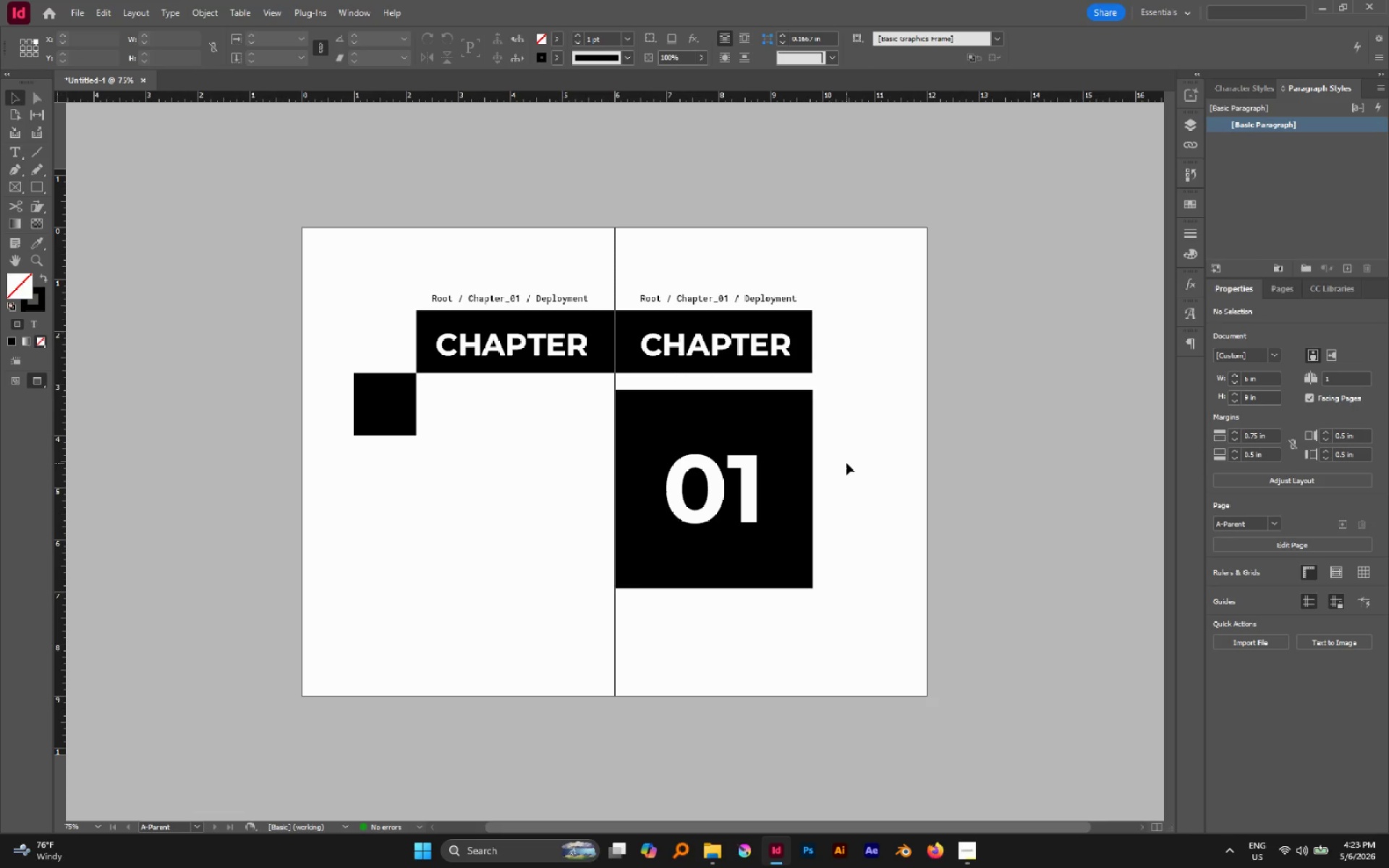 
left_click([784, 483])
 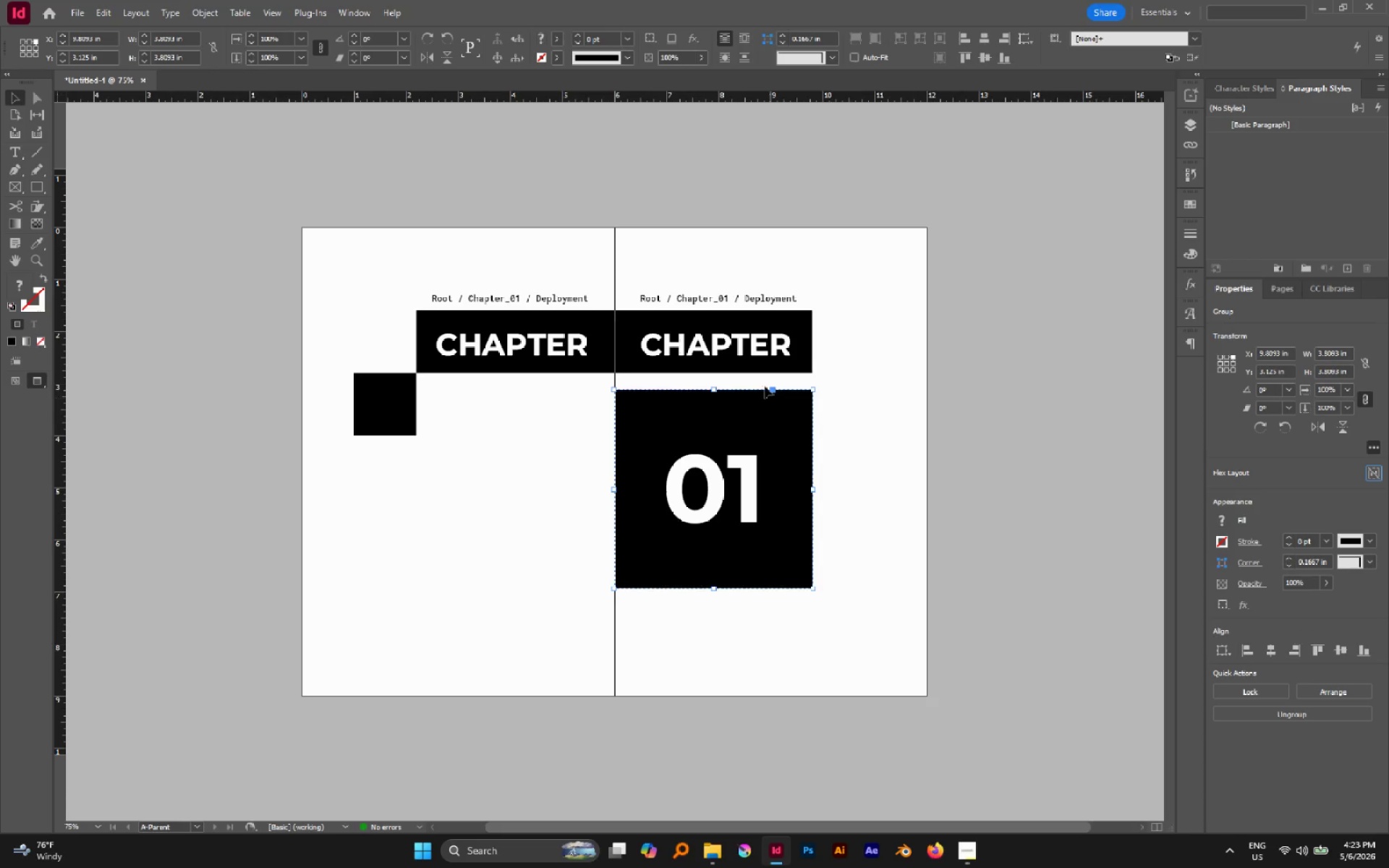 
hold_key(key=ControlLeft, duration=0.95)
hold_key(key=ShiftLeft, duration=3.33)
left_click([757, 357])
 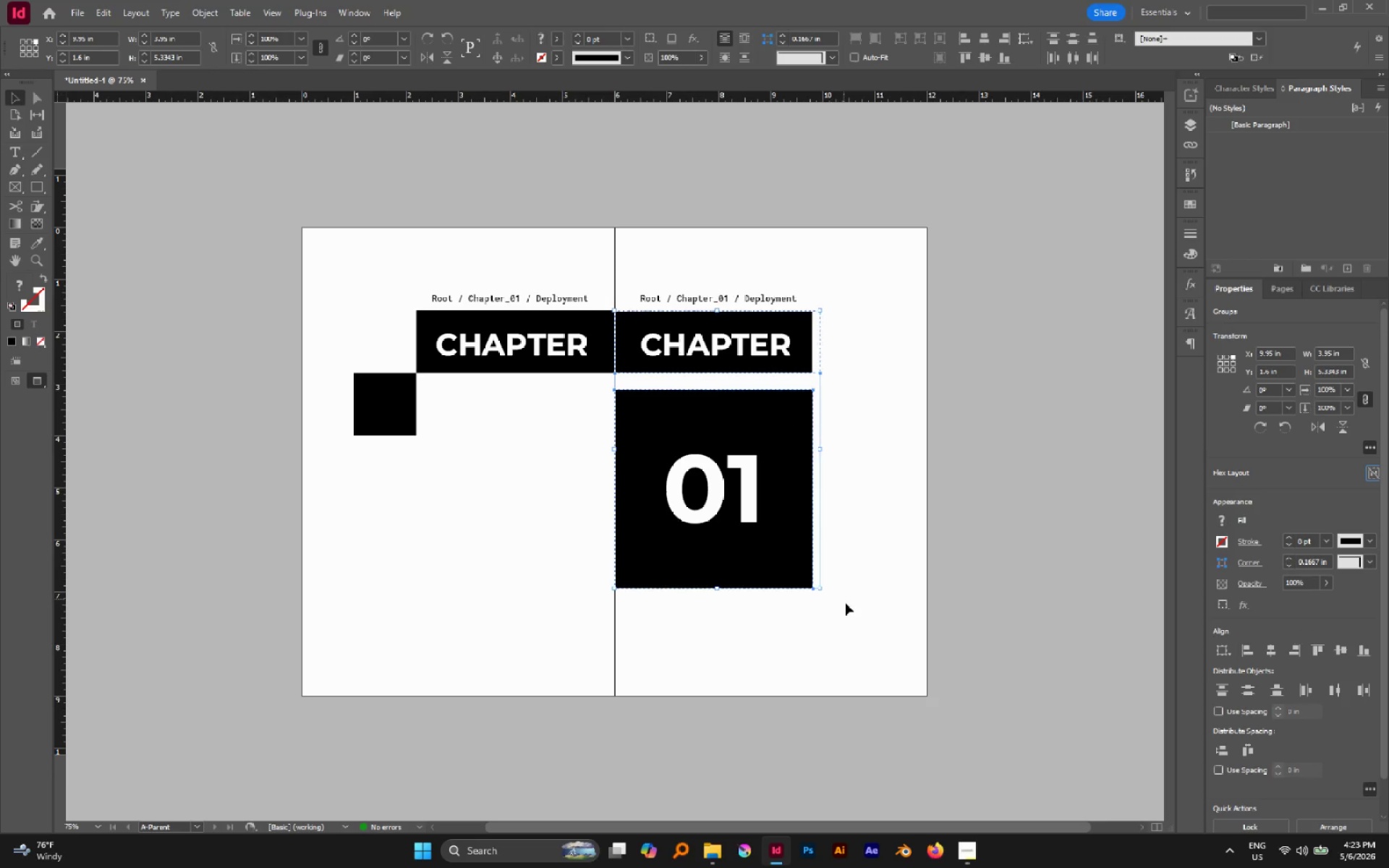 
hold_key(key=ControlLeft, duration=2.14)
left_click_drag(start_coordinate=[821, 587], to_coordinate=[769, 513])
 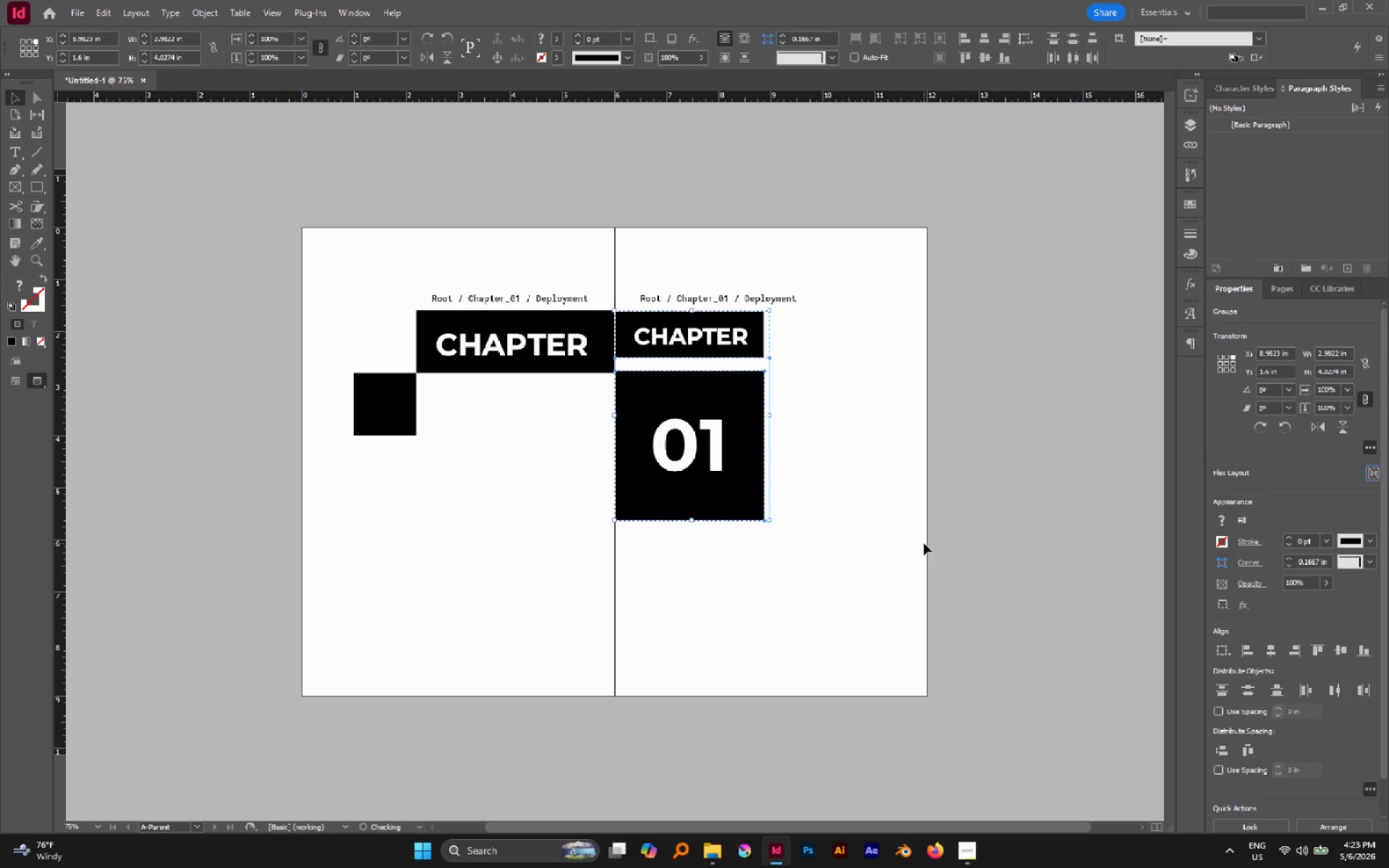 
left_click([924, 543])
 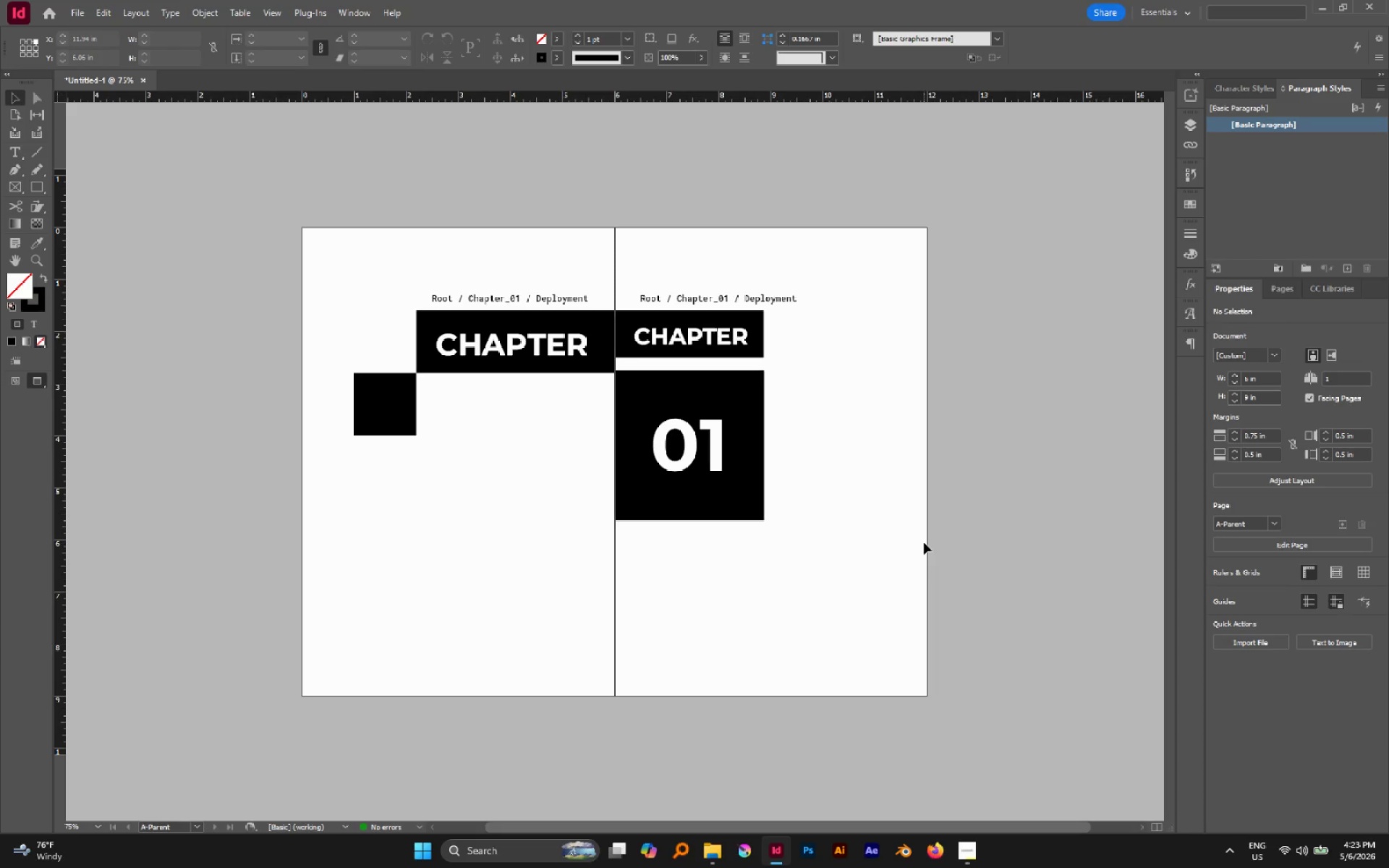 
wait(9.45)
 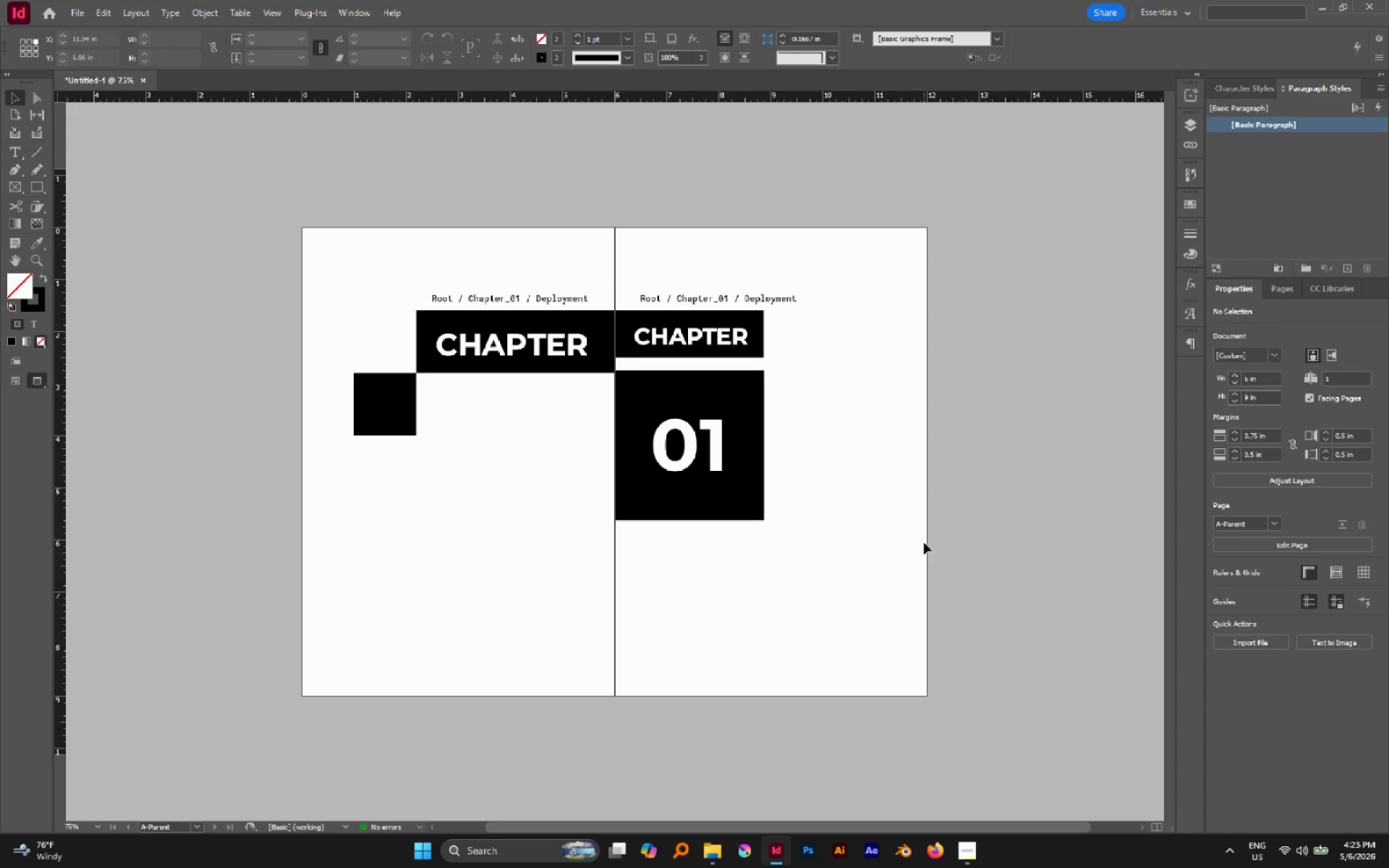 
left_click_drag(start_coordinate=[302, 250], to_coordinate=[524, 472])
 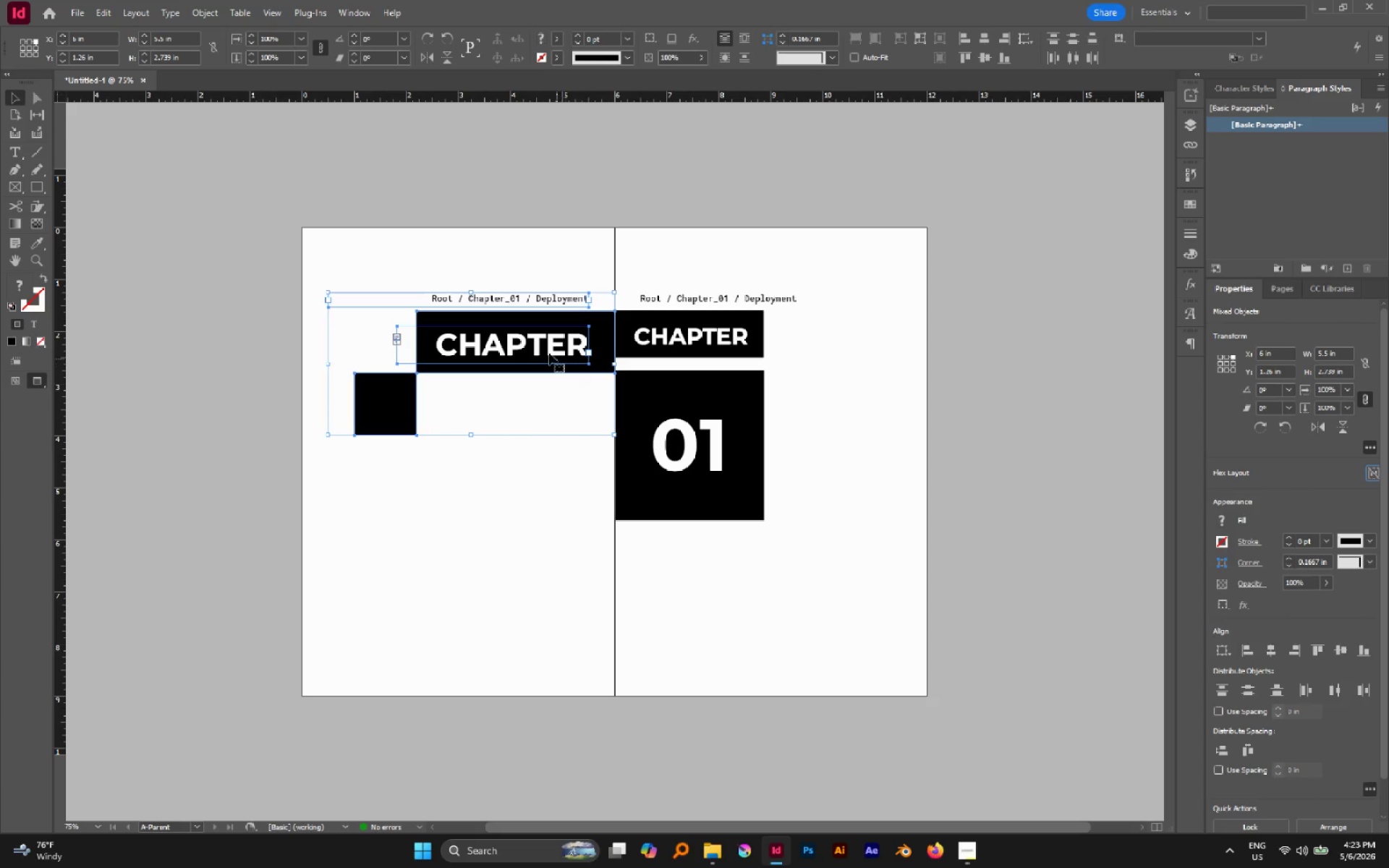 
left_click_drag(start_coordinate=[547, 351], to_coordinate=[209, 295])
 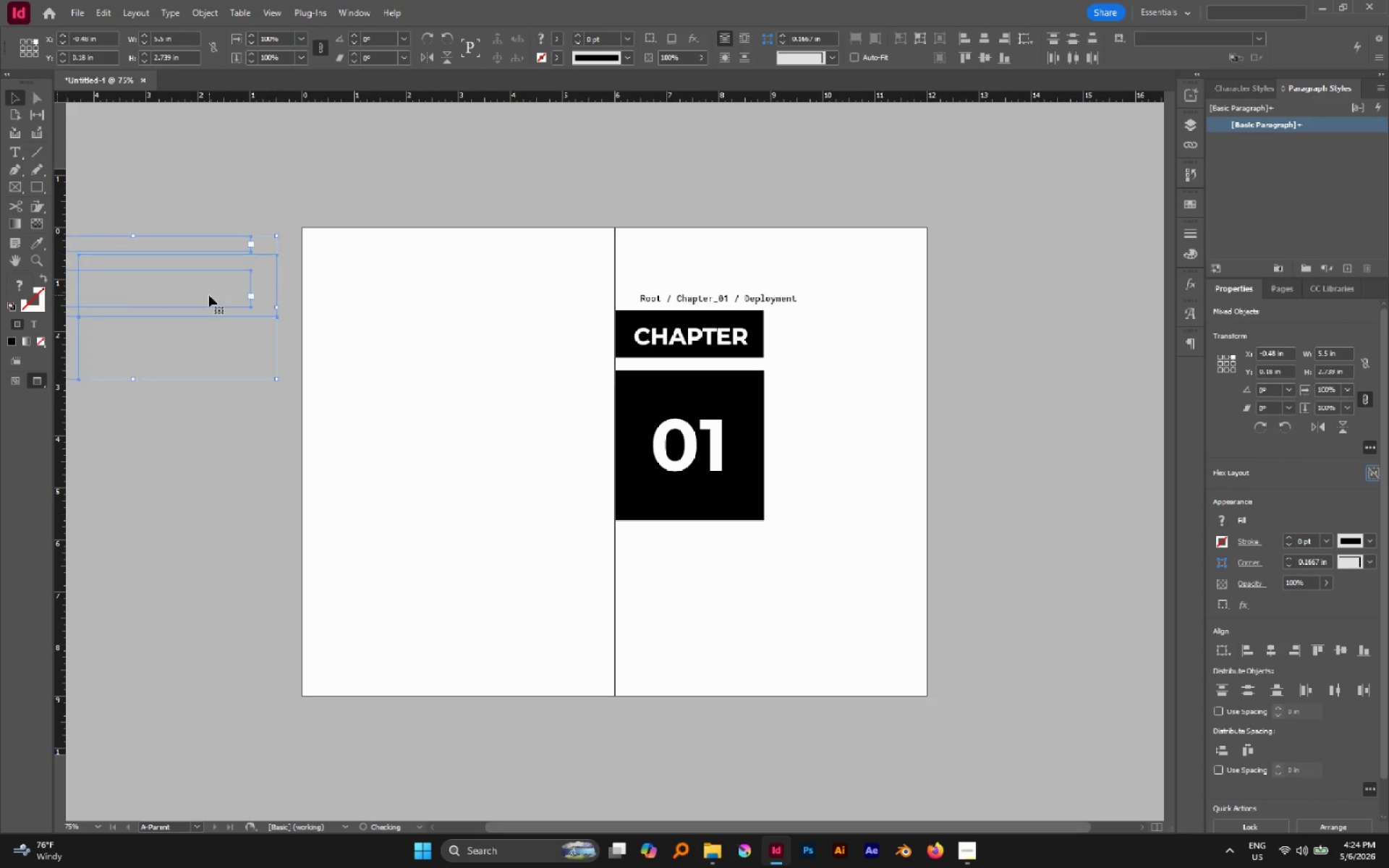 
key(Control+Z)
 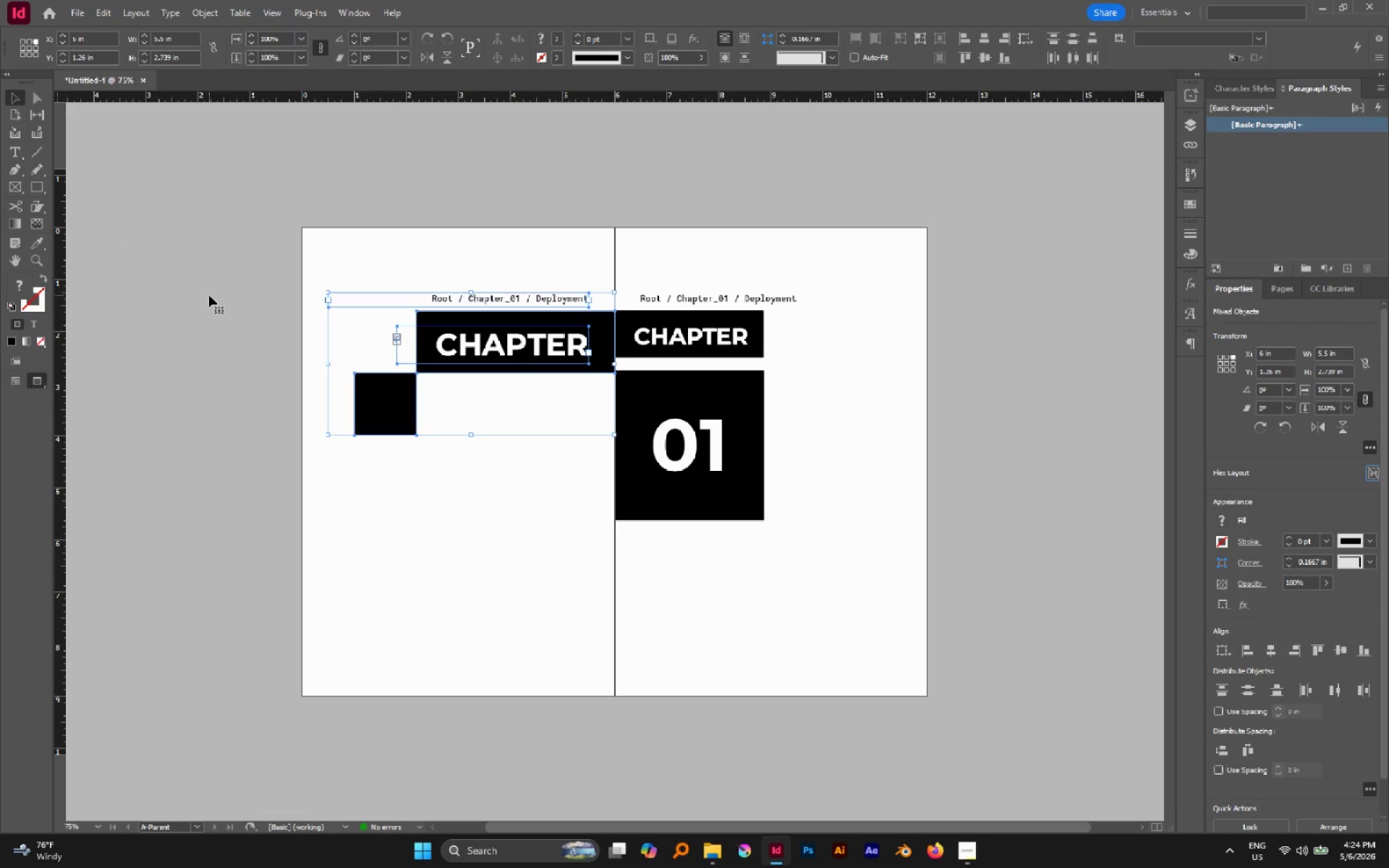 
key(Control+G)
 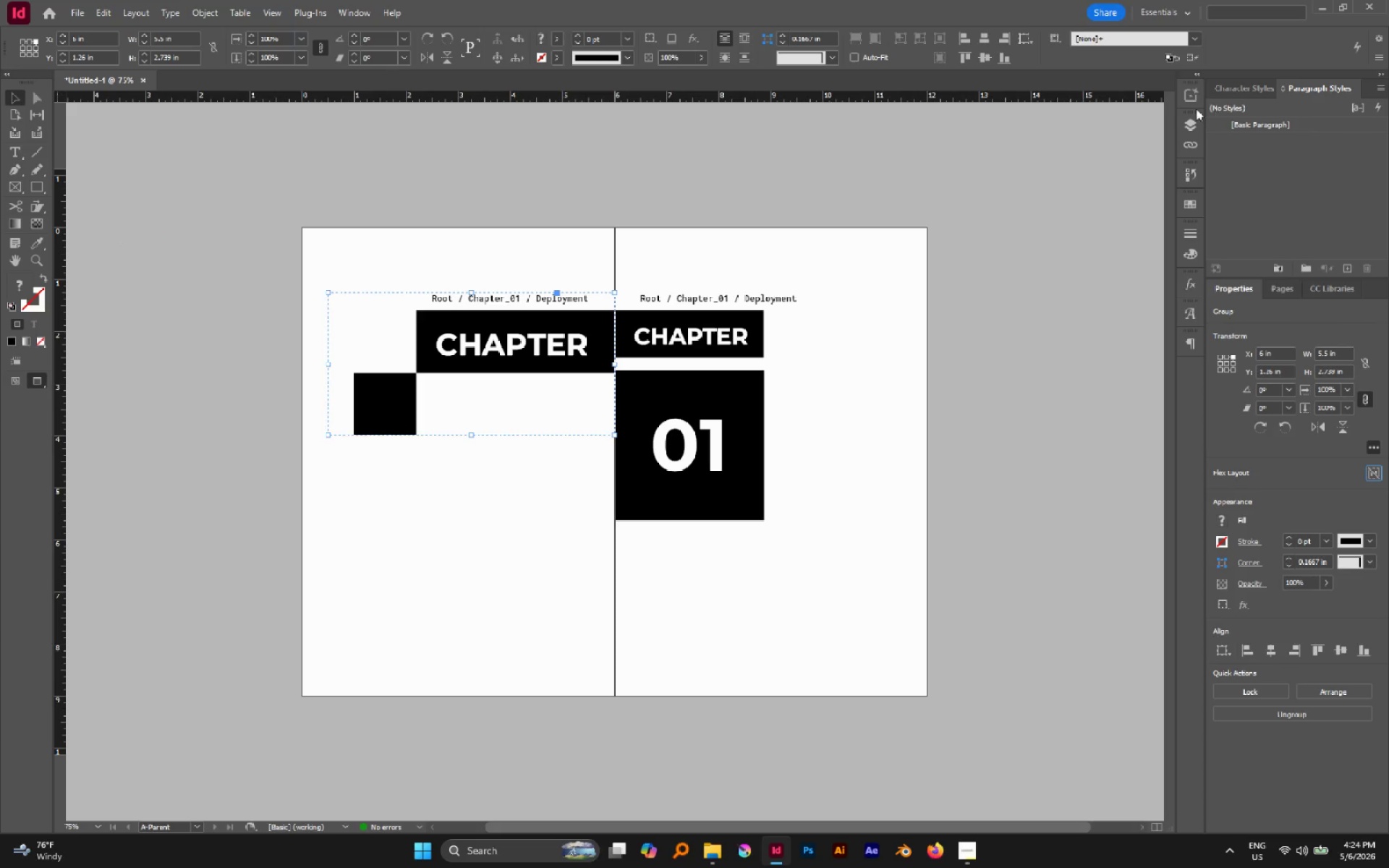 
left_click([1191, 122])
 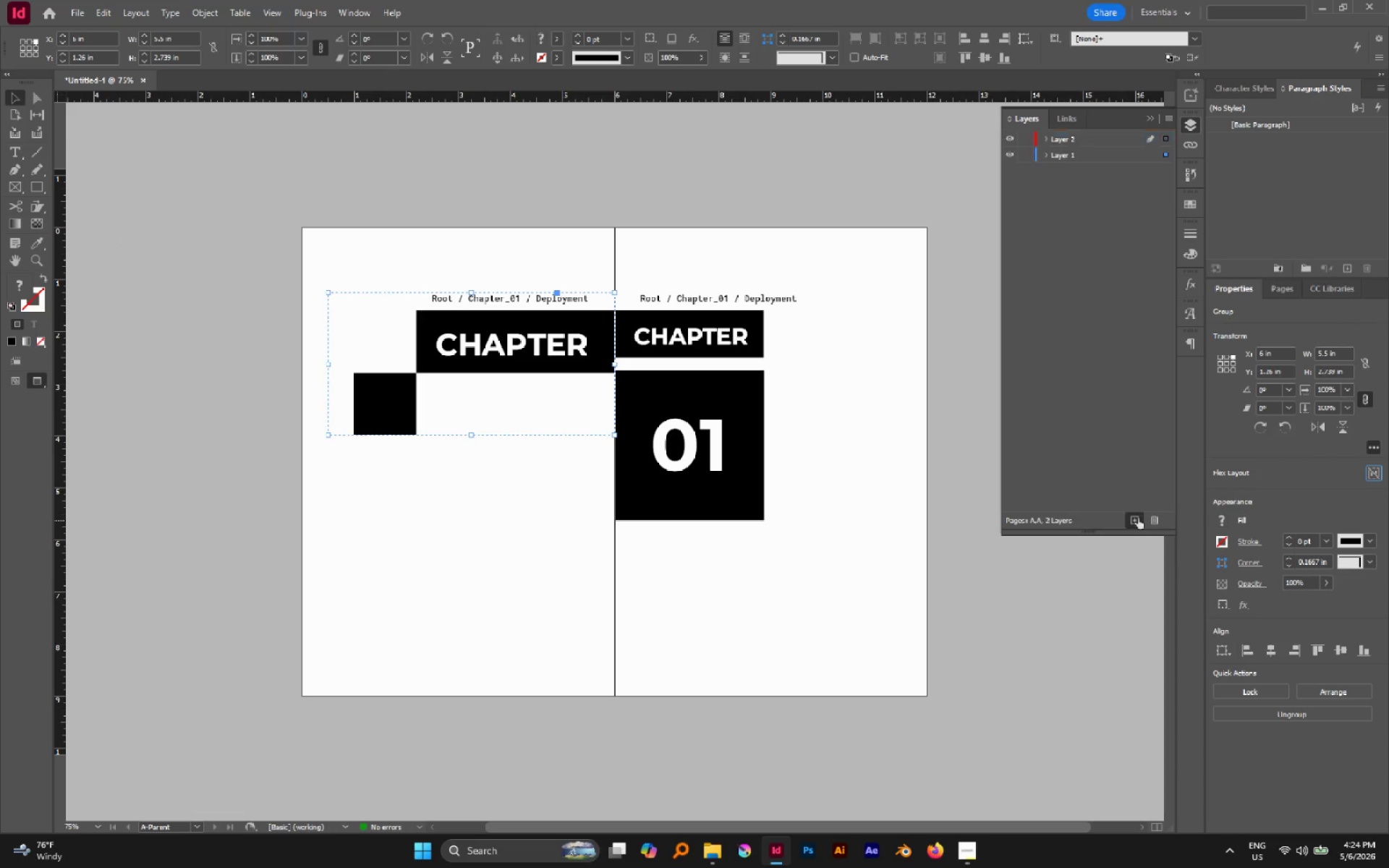 
wait(5.06)
 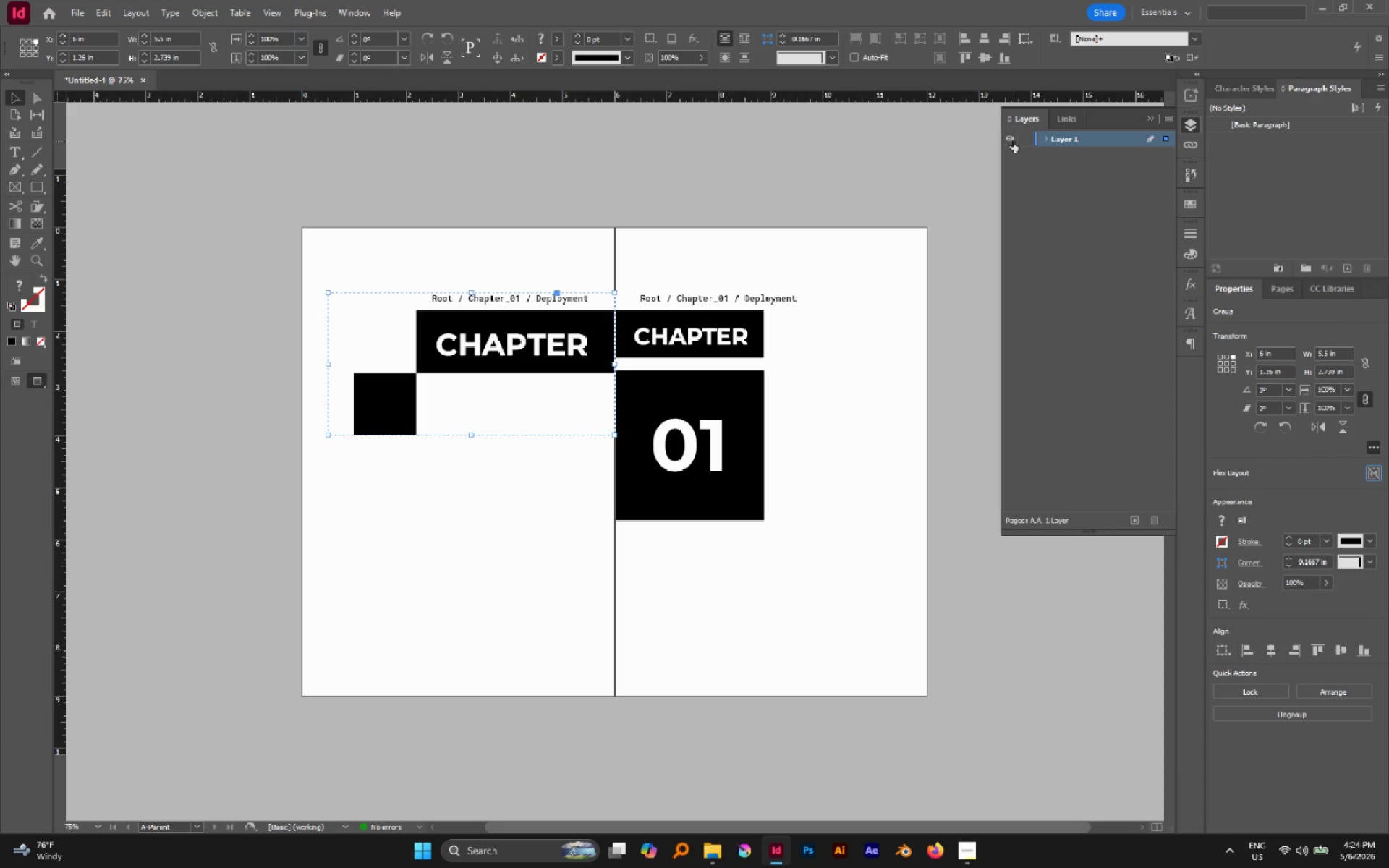 
left_click_drag(start_coordinate=[1166, 153], to_coordinate=[1168, 131])
 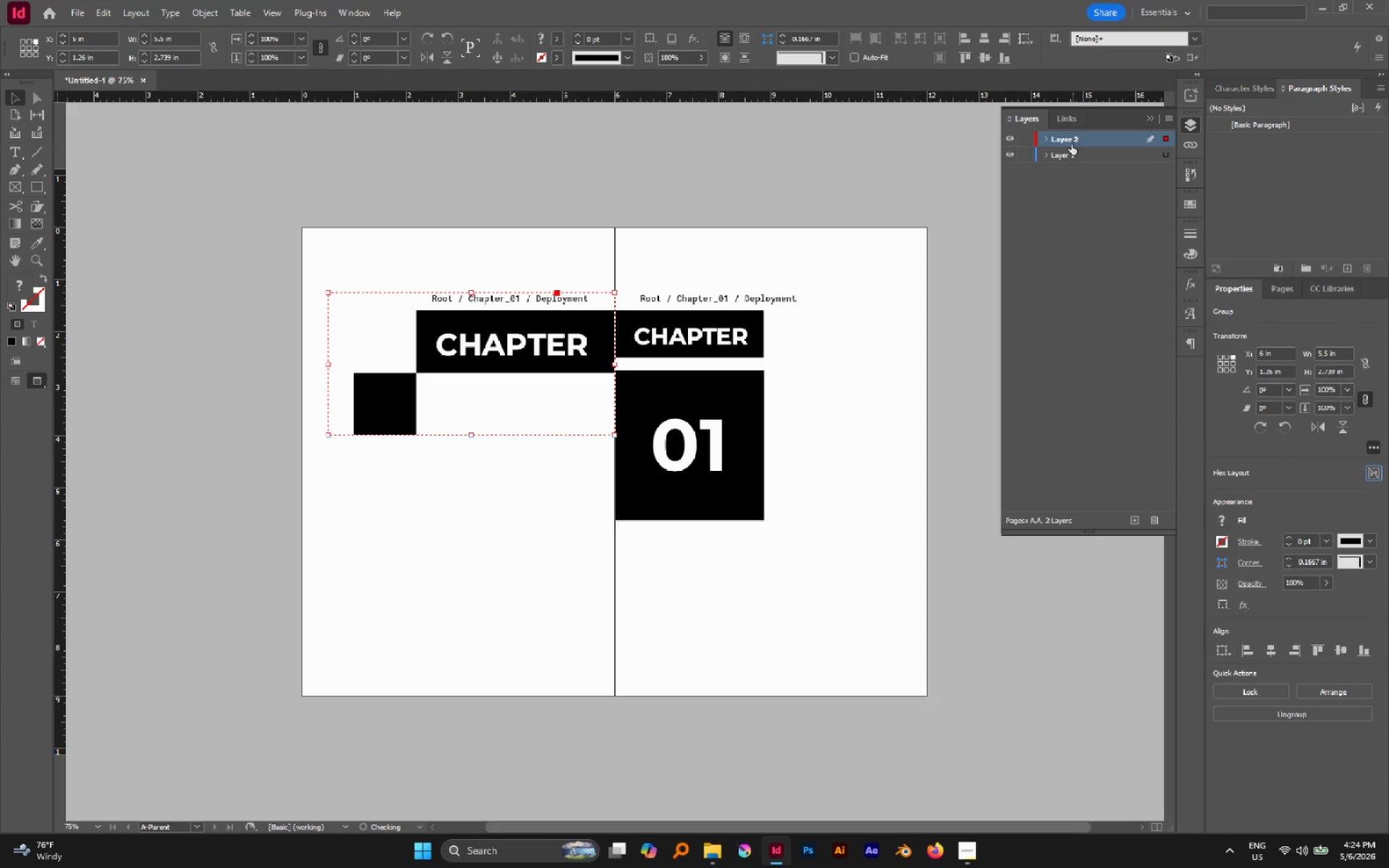 
double_click([1071, 144])
 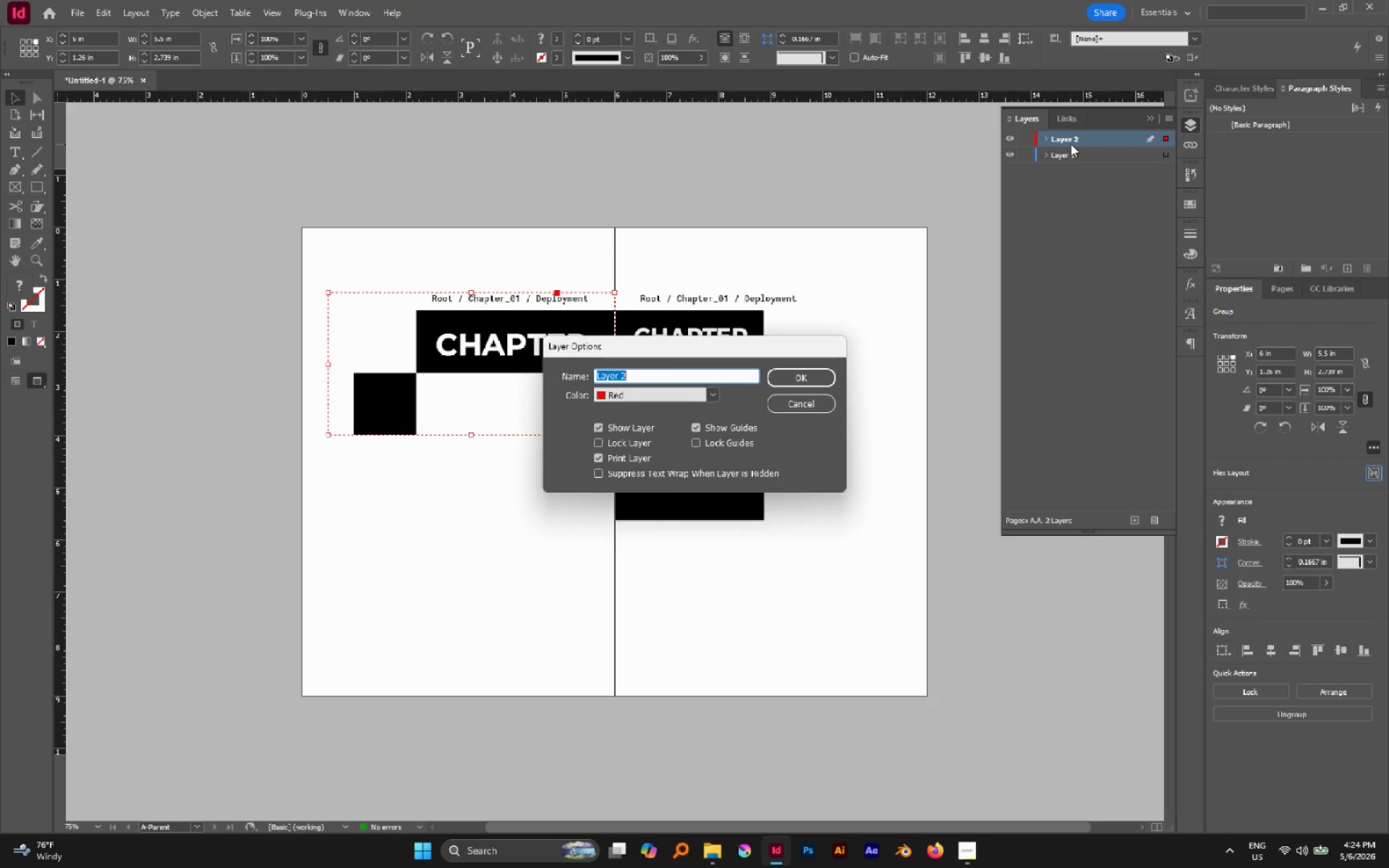 
type(left)
 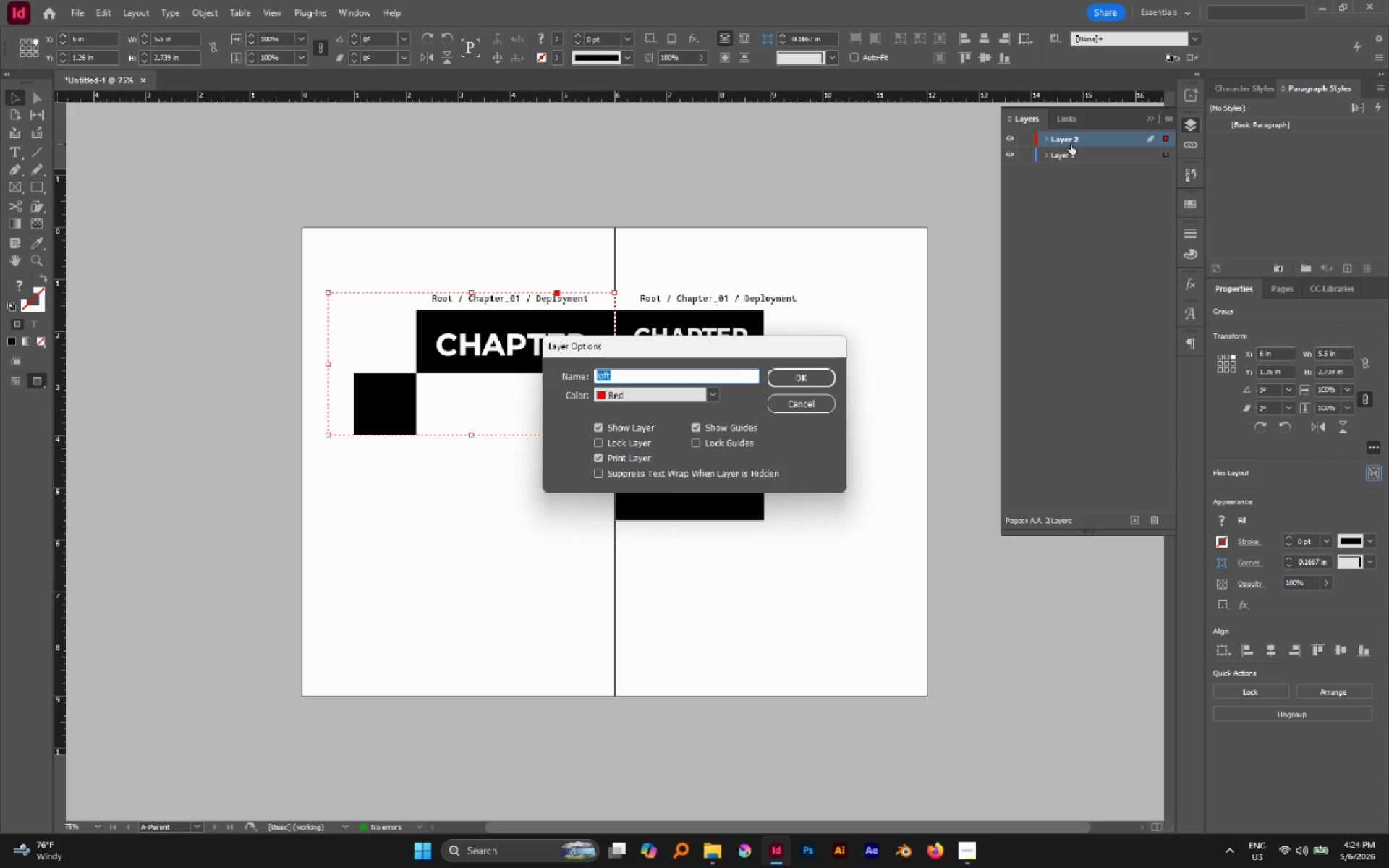 
key(Enter)
 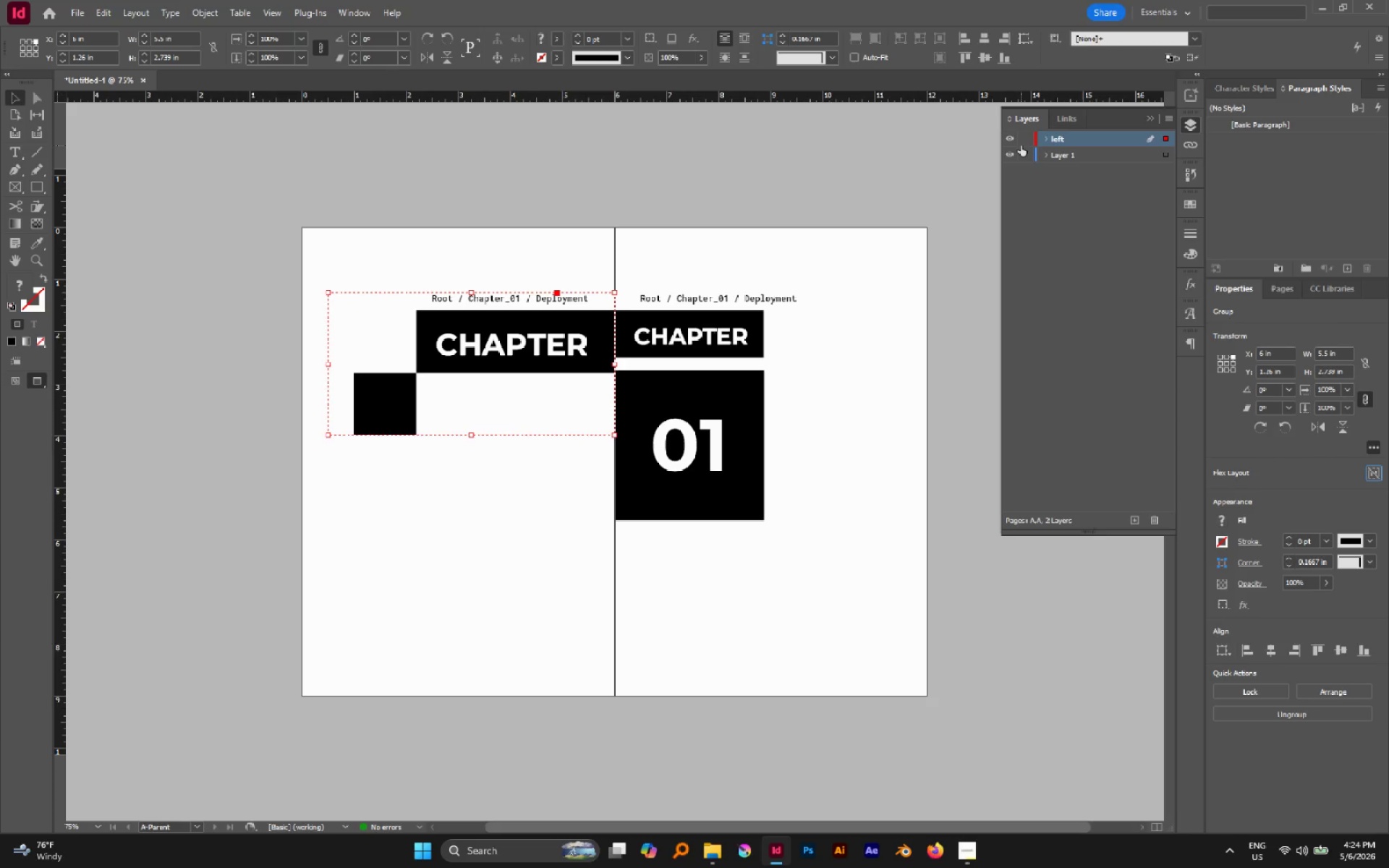 
left_click([1011, 140])
 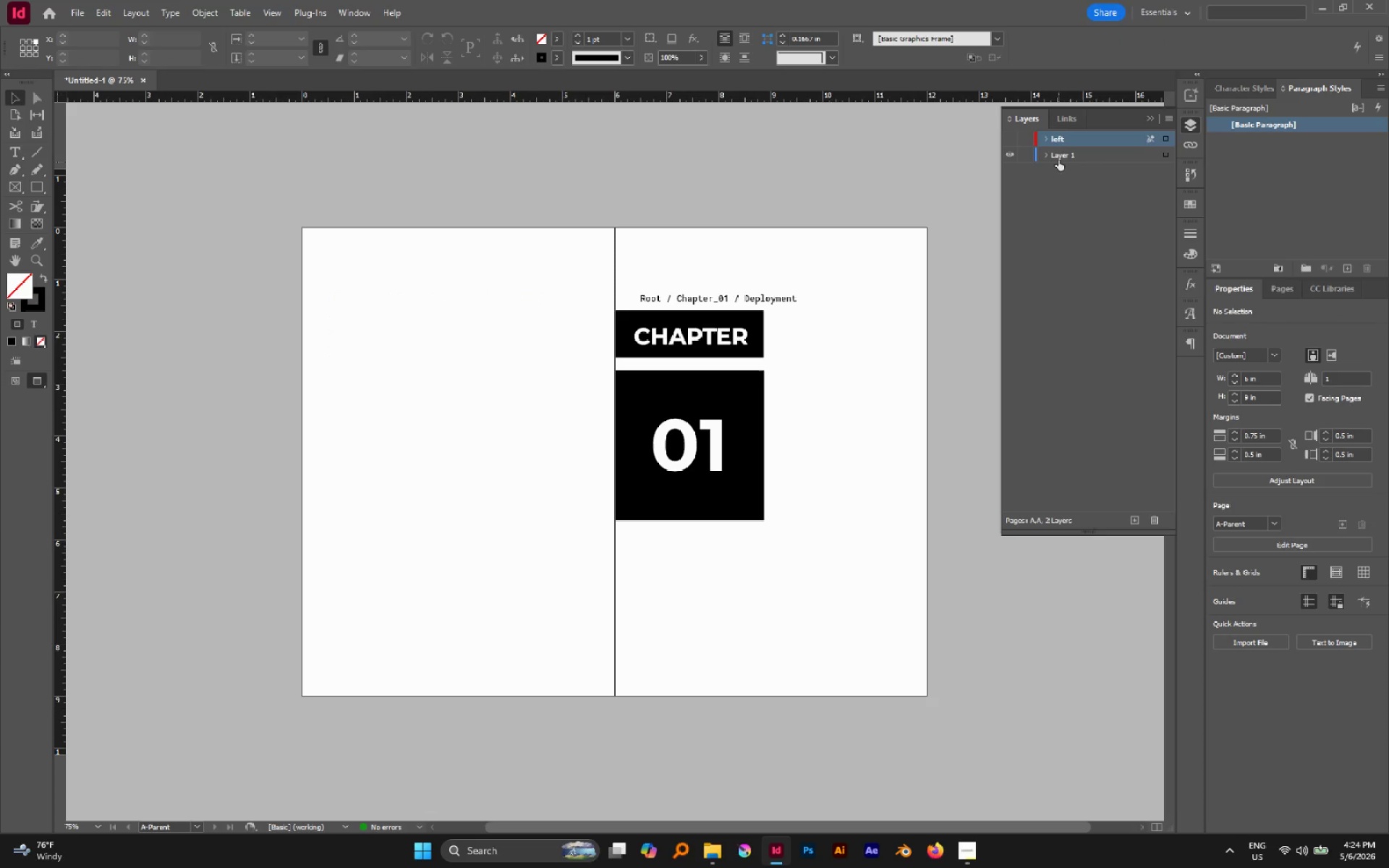 
double_click([1058, 158])
 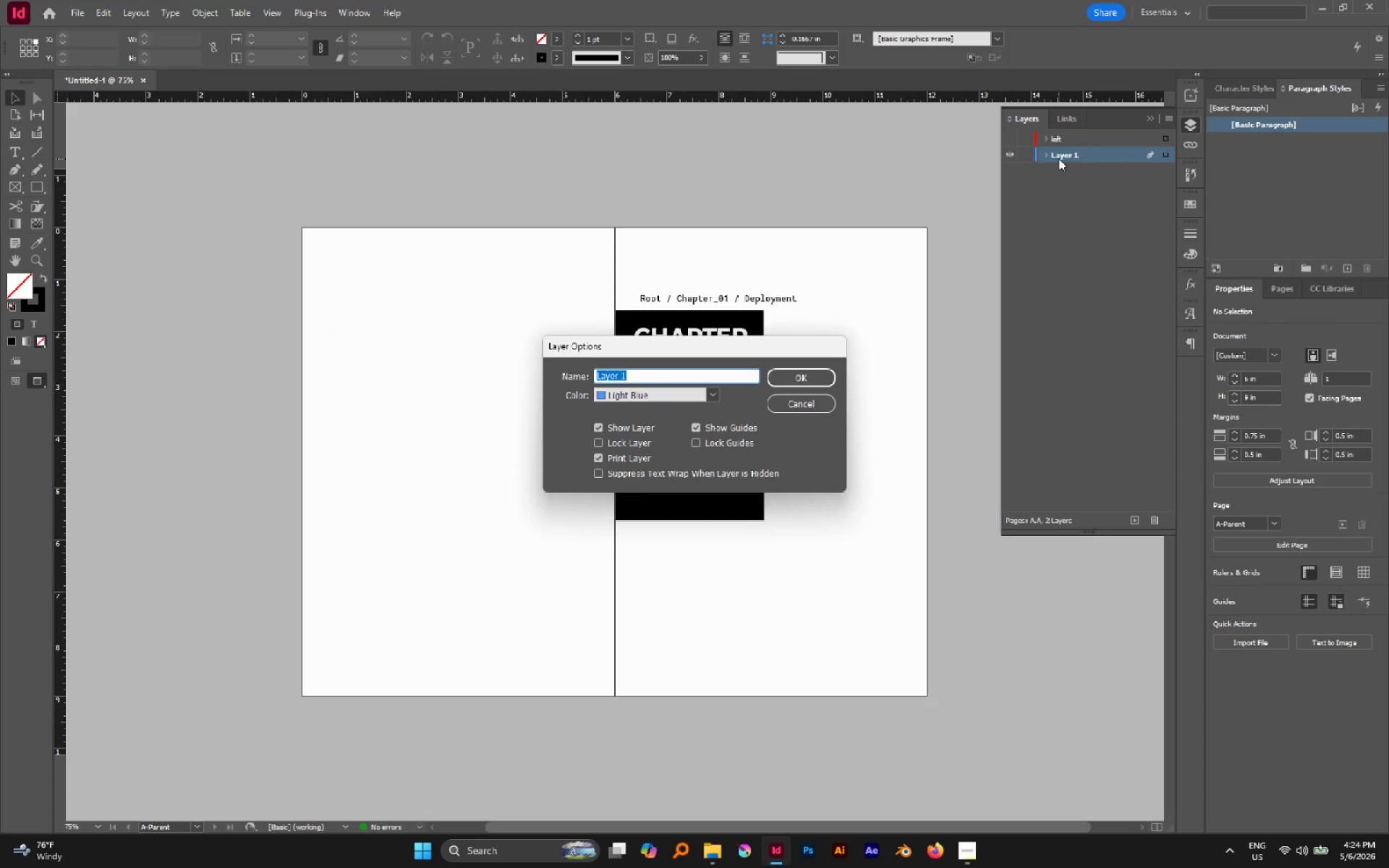 
type(right)
 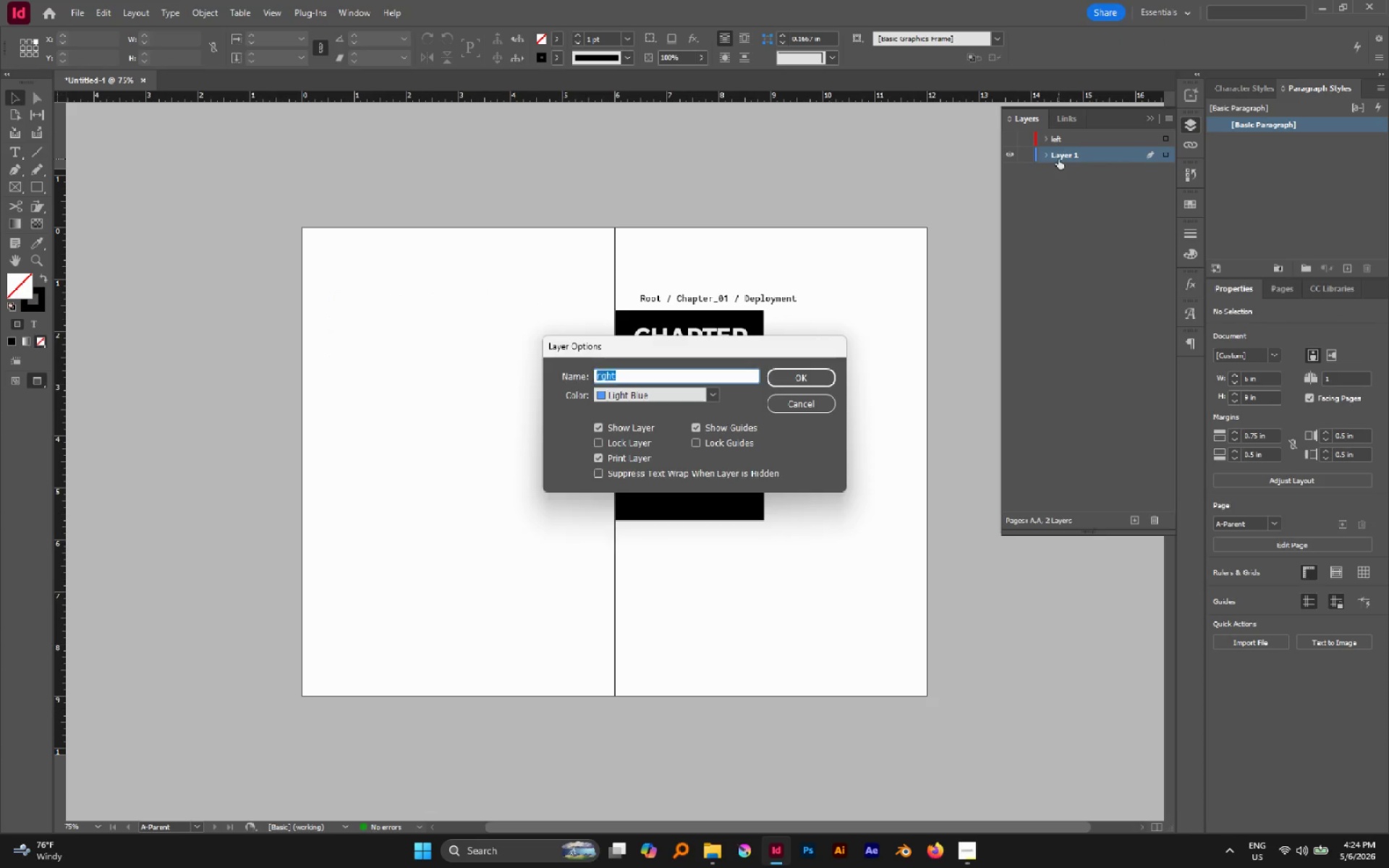 
key(Enter)
 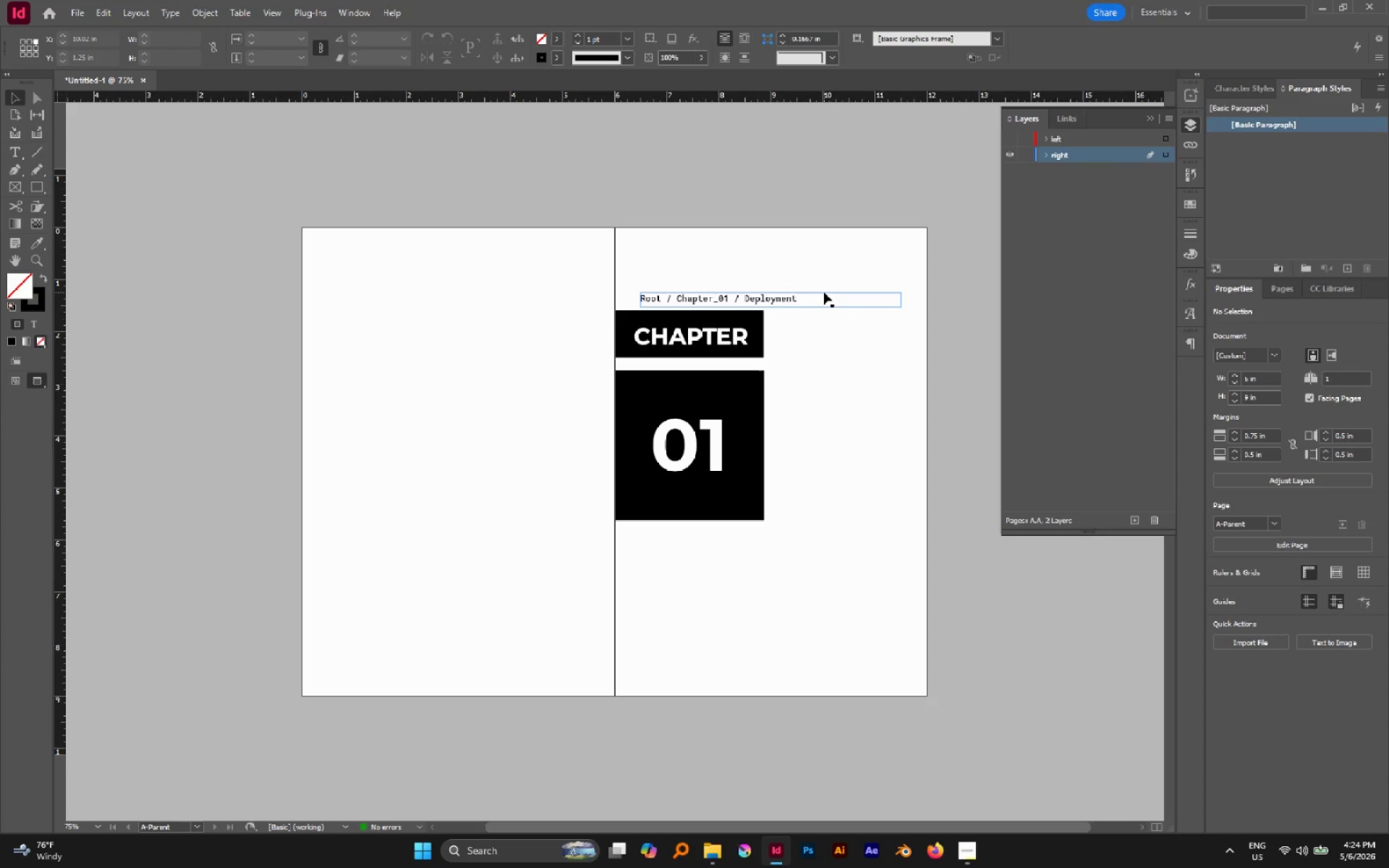 
left_click([799, 242])
 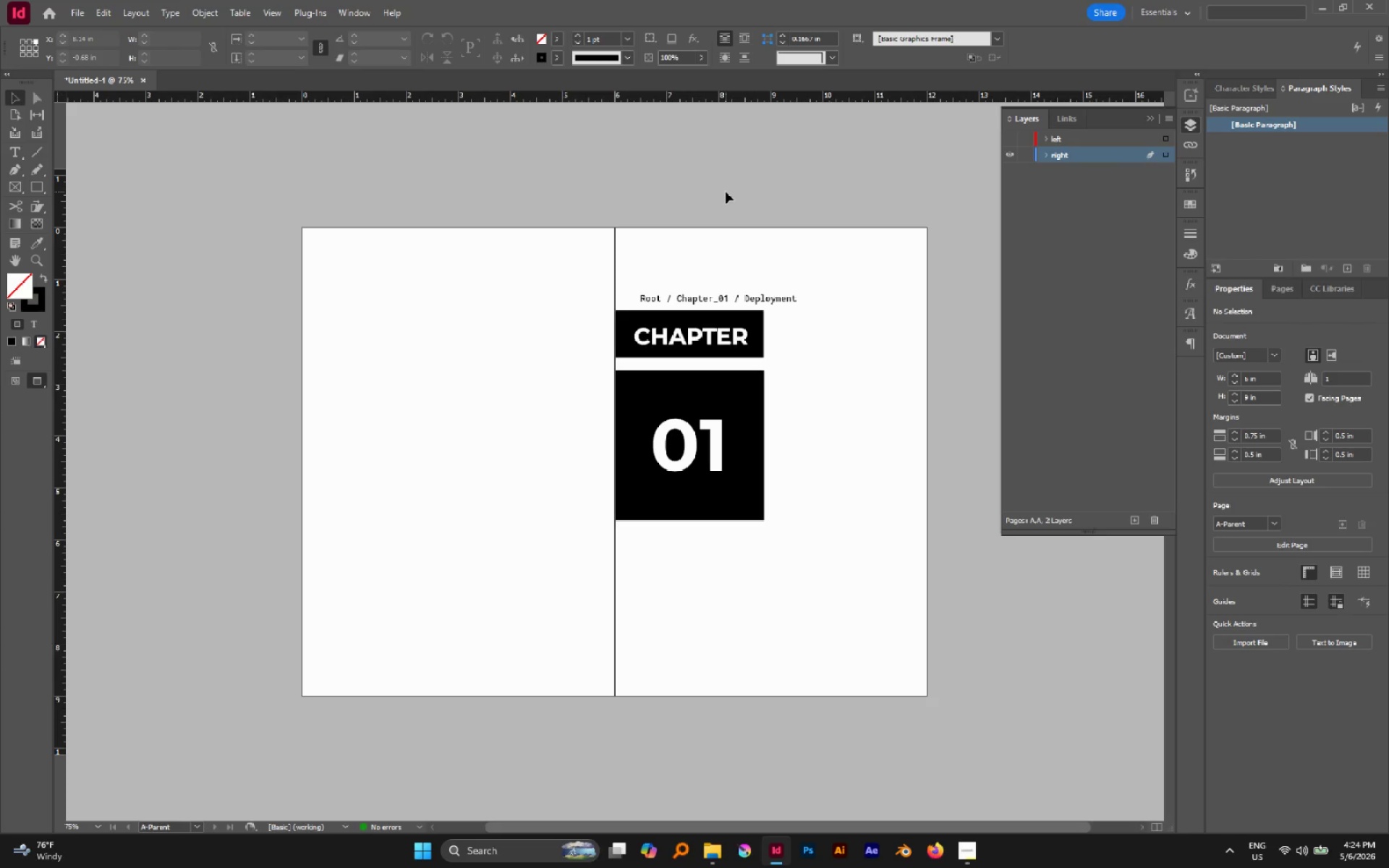 
wait(38.17)
 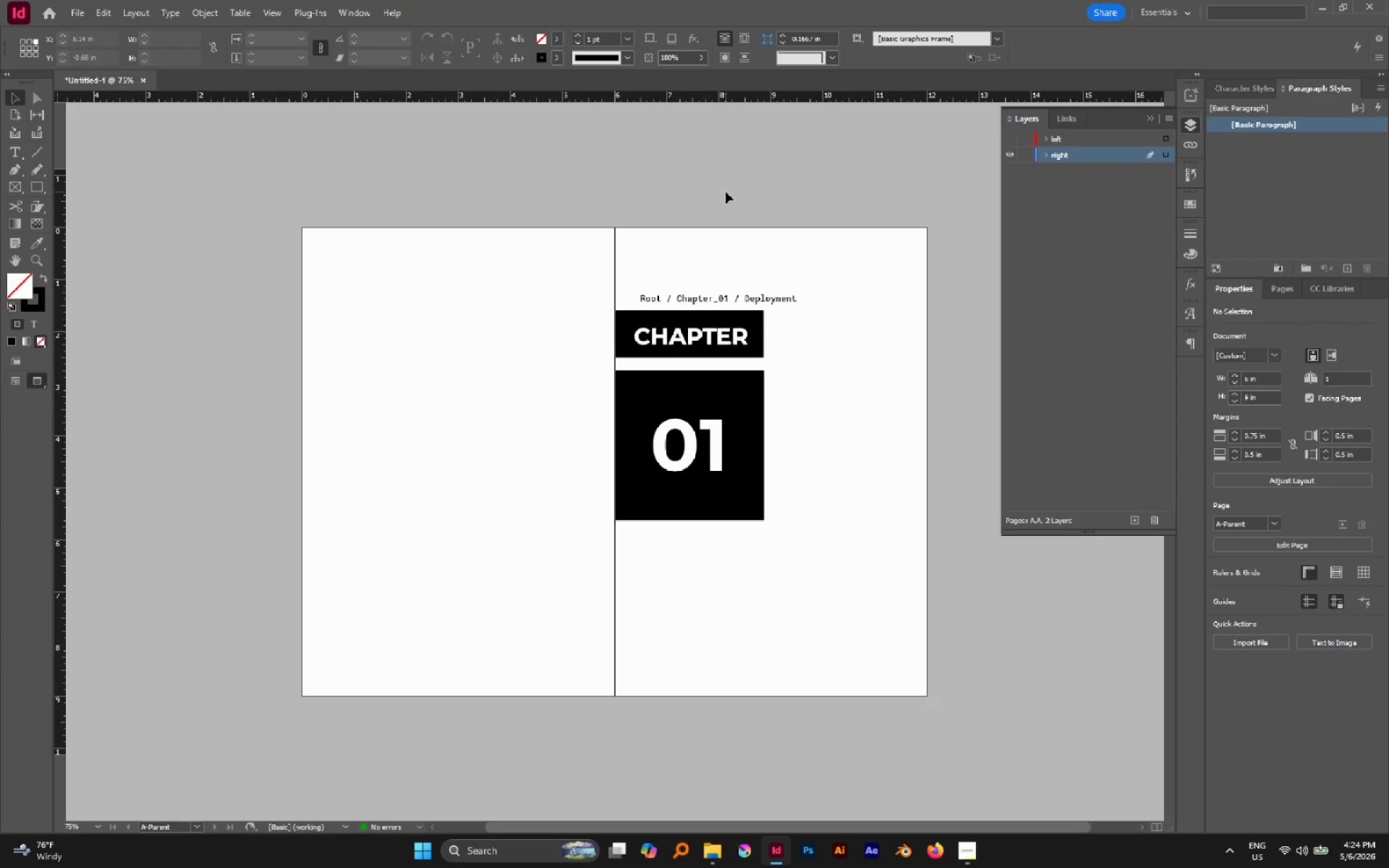 
scroll: coordinate [716, 359], scroll_direction: down, amount: 1.0
 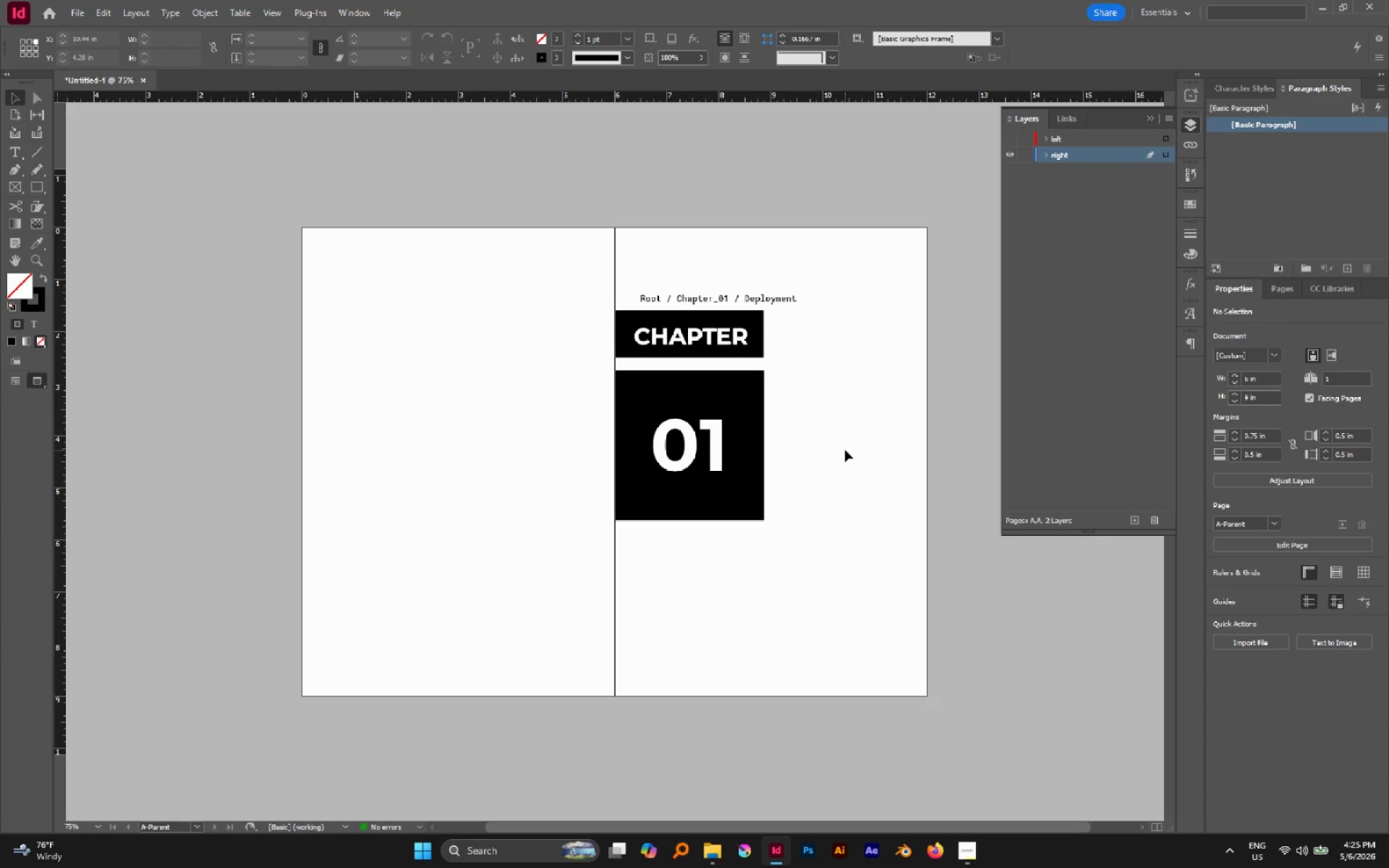 
left_click([845, 450])
 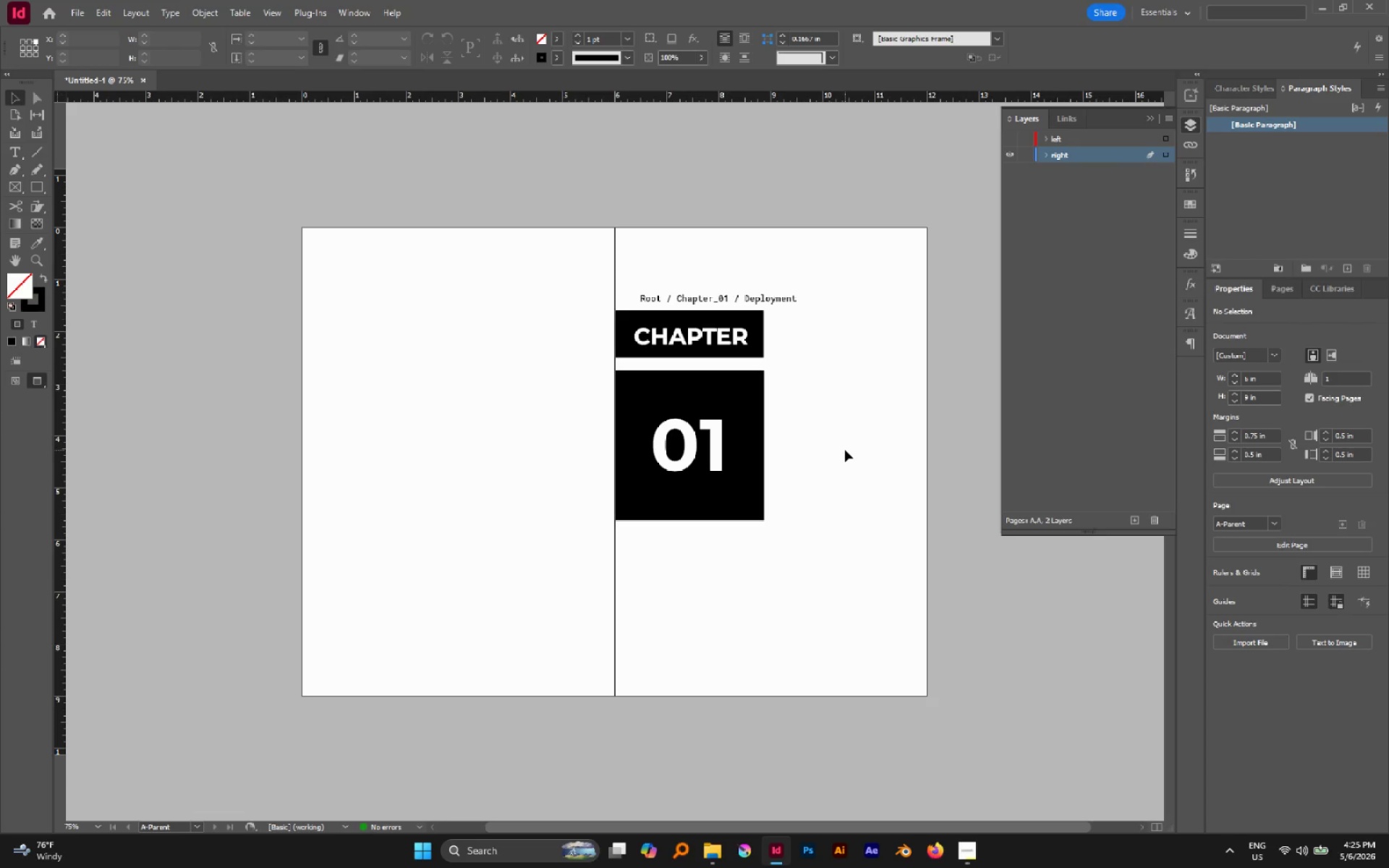 
hold_key(key=ControlLeft, duration=0.7)
 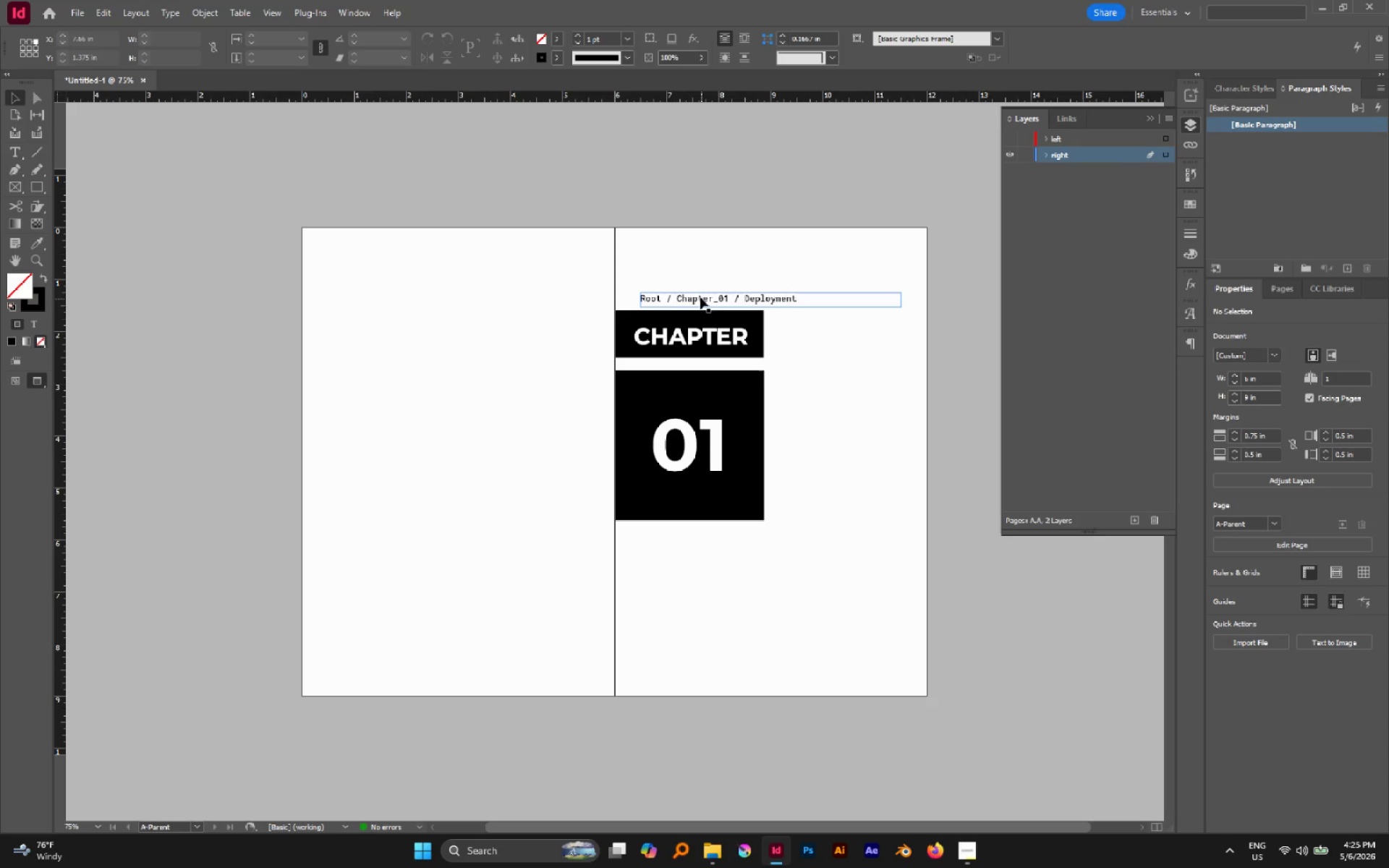 
left_click([699, 294])
 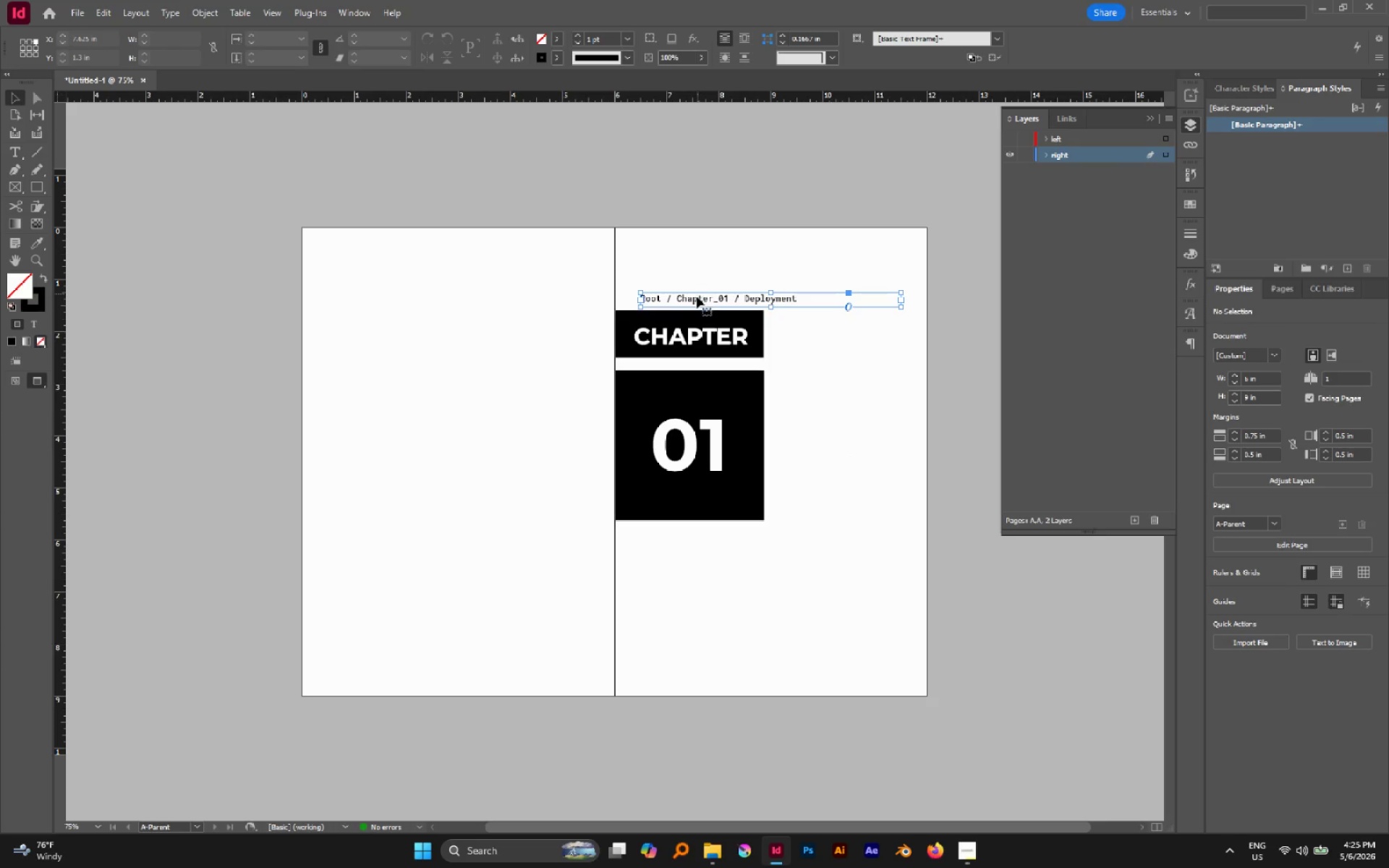 
left_click_drag(start_coordinate=[695, 299], to_coordinate=[678, 298])
 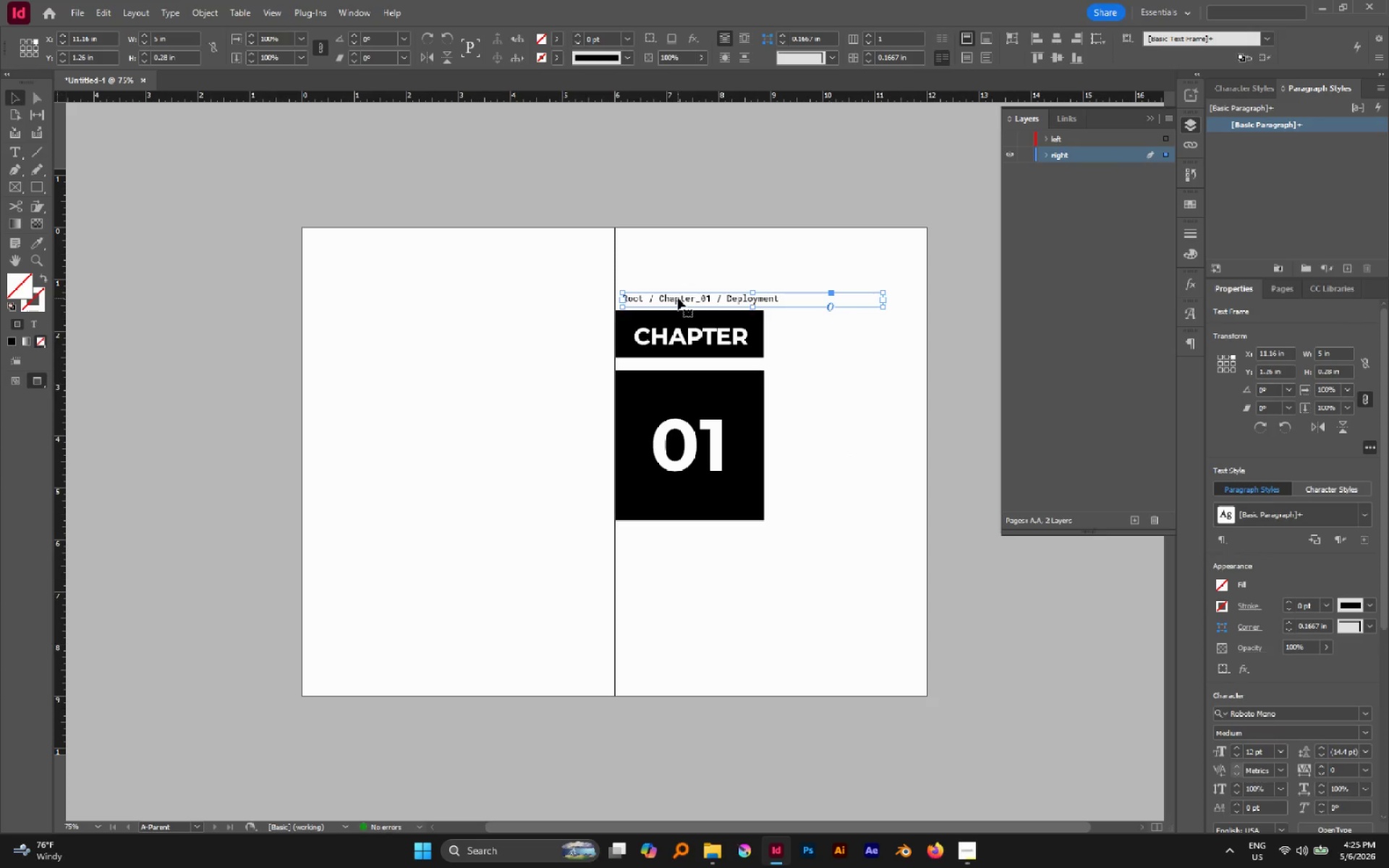 
hold_key(key=ShiftLeft, duration=0.45)
 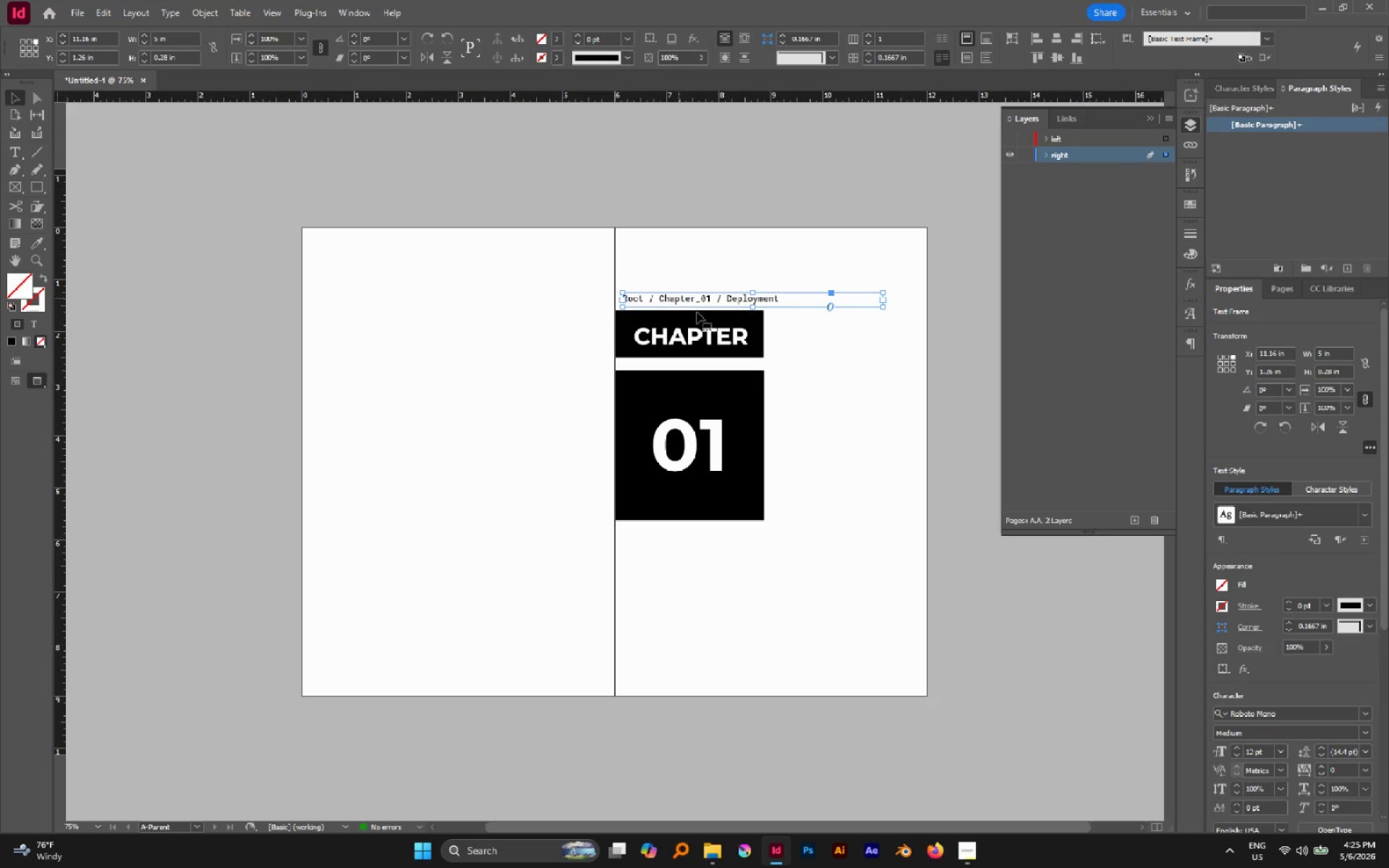 
key(W)
 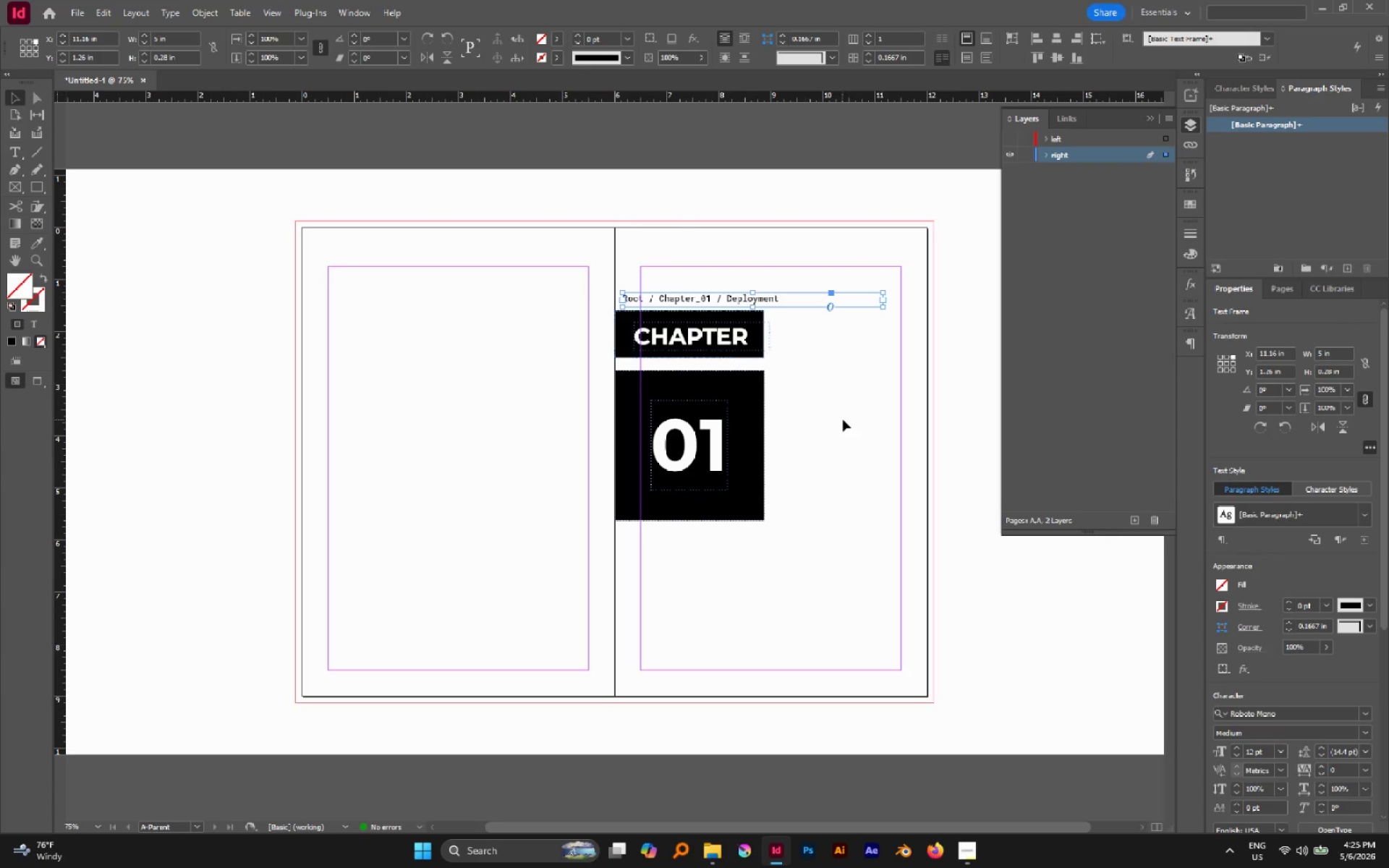 
left_click([843, 420])
 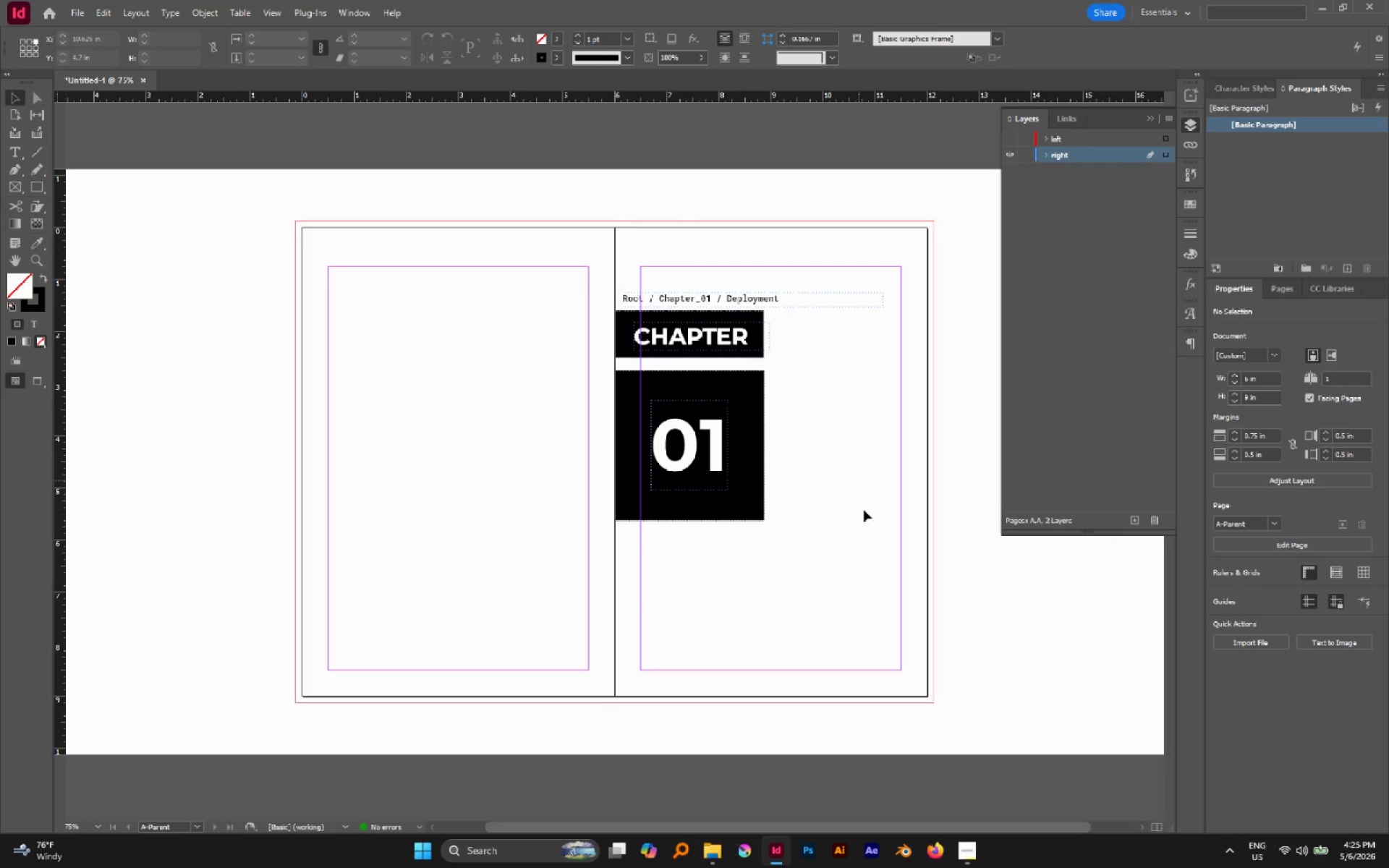 
left_click_drag(start_coordinate=[867, 544], to_coordinate=[656, 341])
 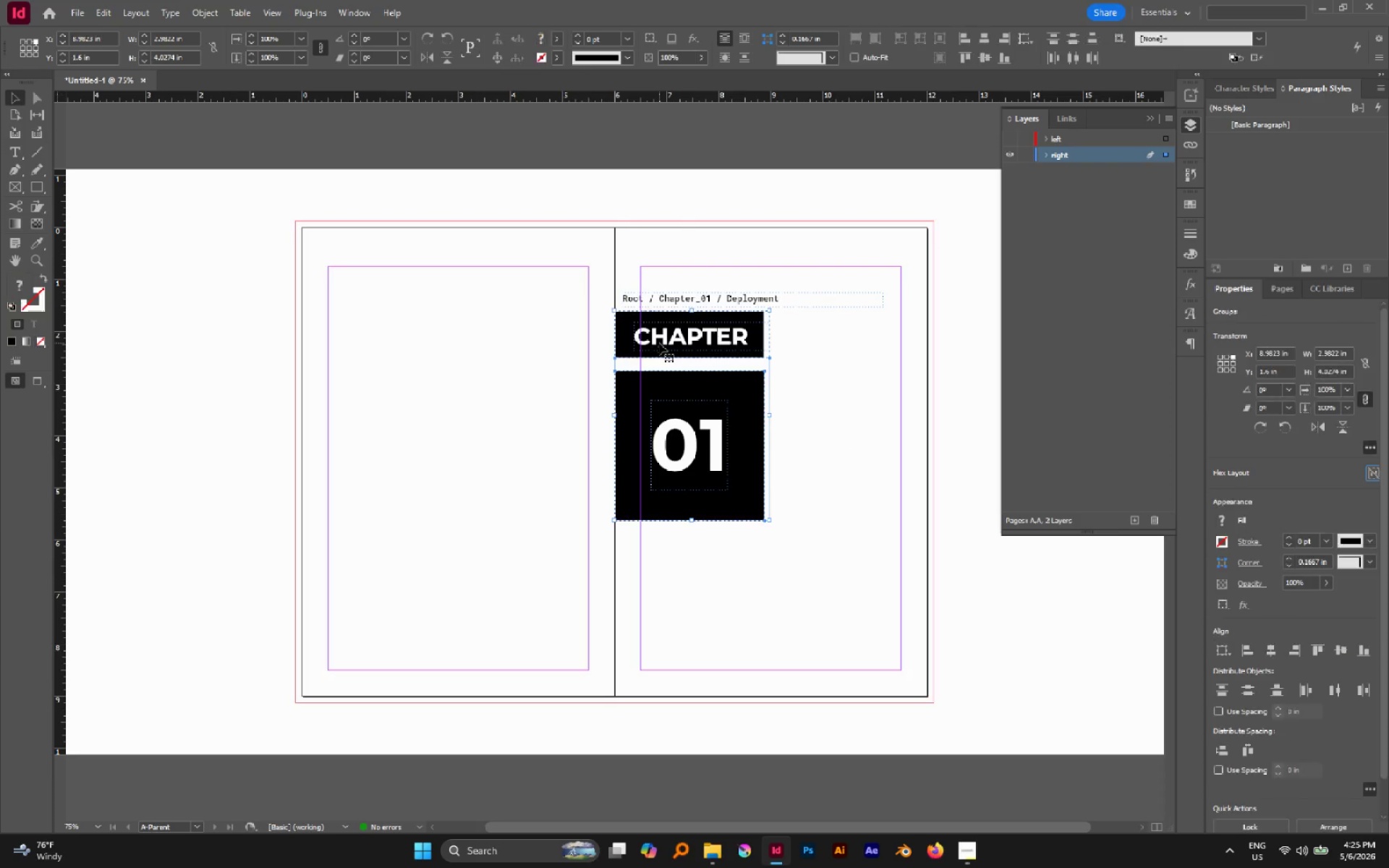 
left_click_drag(start_coordinate=[659, 343], to_coordinate=[665, 343])
 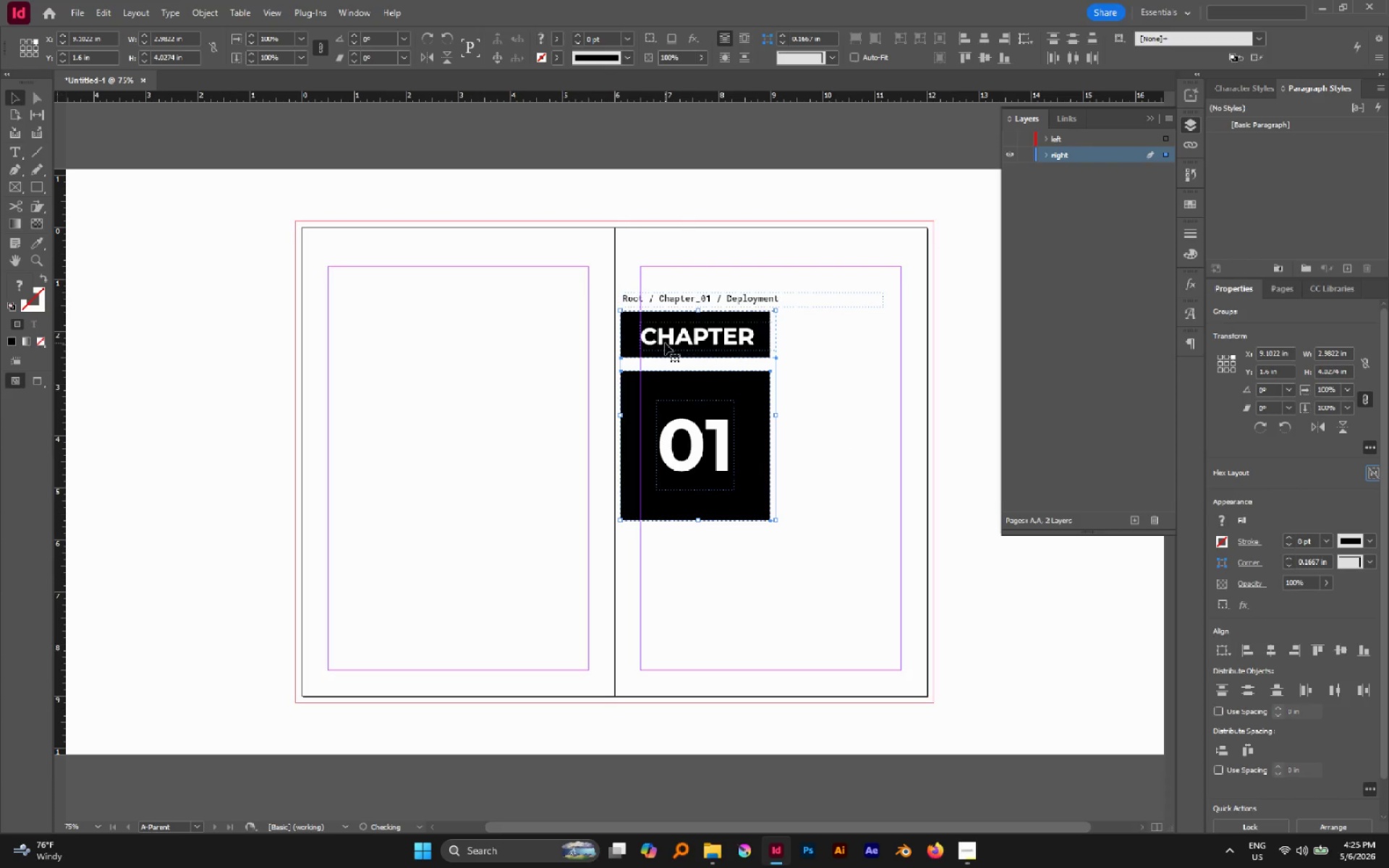 
hold_key(key=ShiftLeft, duration=2.83)
left_click_drag(start_coordinate=[666, 343], to_coordinate=[669, 343])
 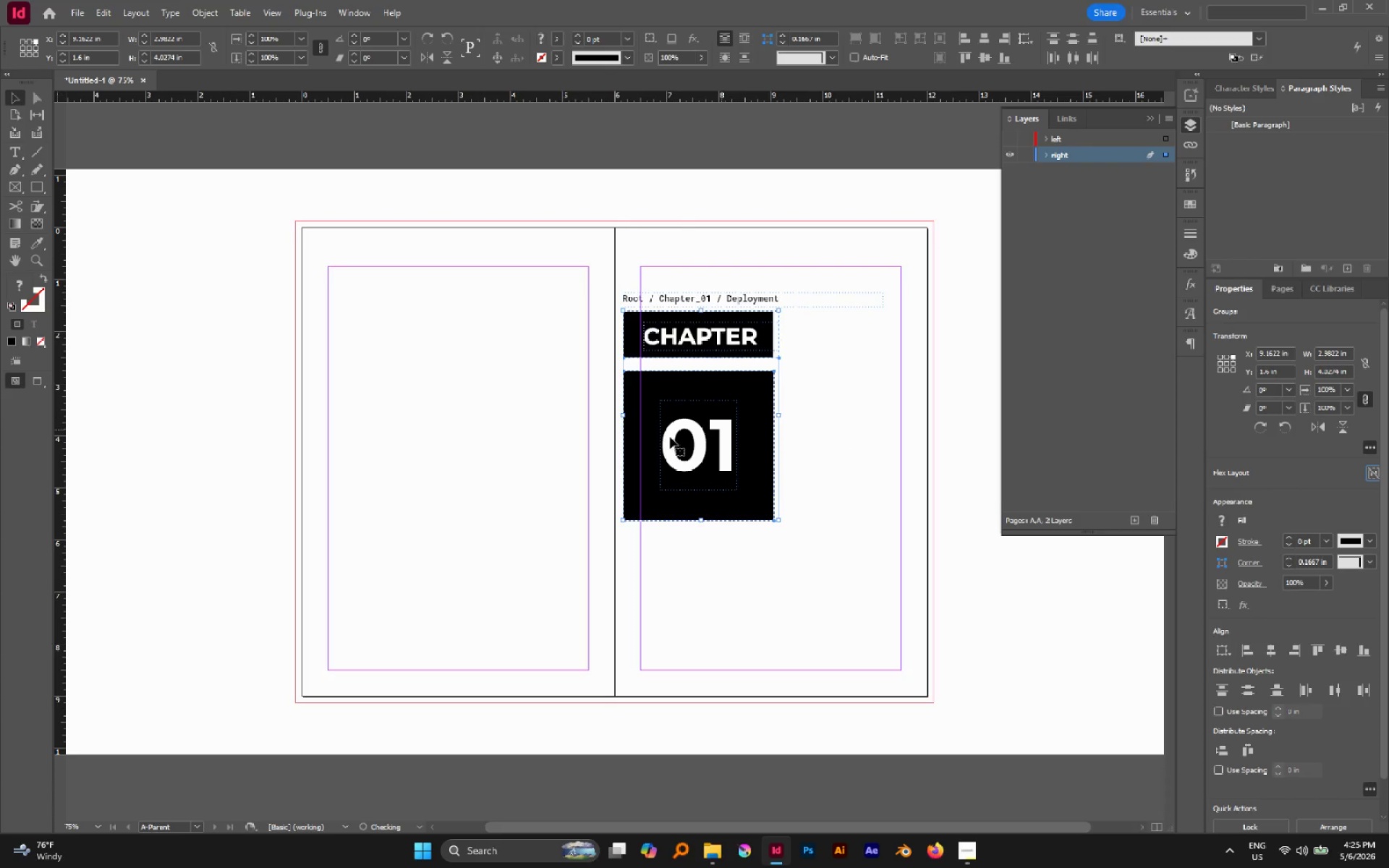 
hold_key(key=ControlLeft, duration=2.42)
hold_key(key=ShiftLeft, duration=2.34)
left_click_drag(start_coordinate=[625, 416], to_coordinate=[617, 416])
 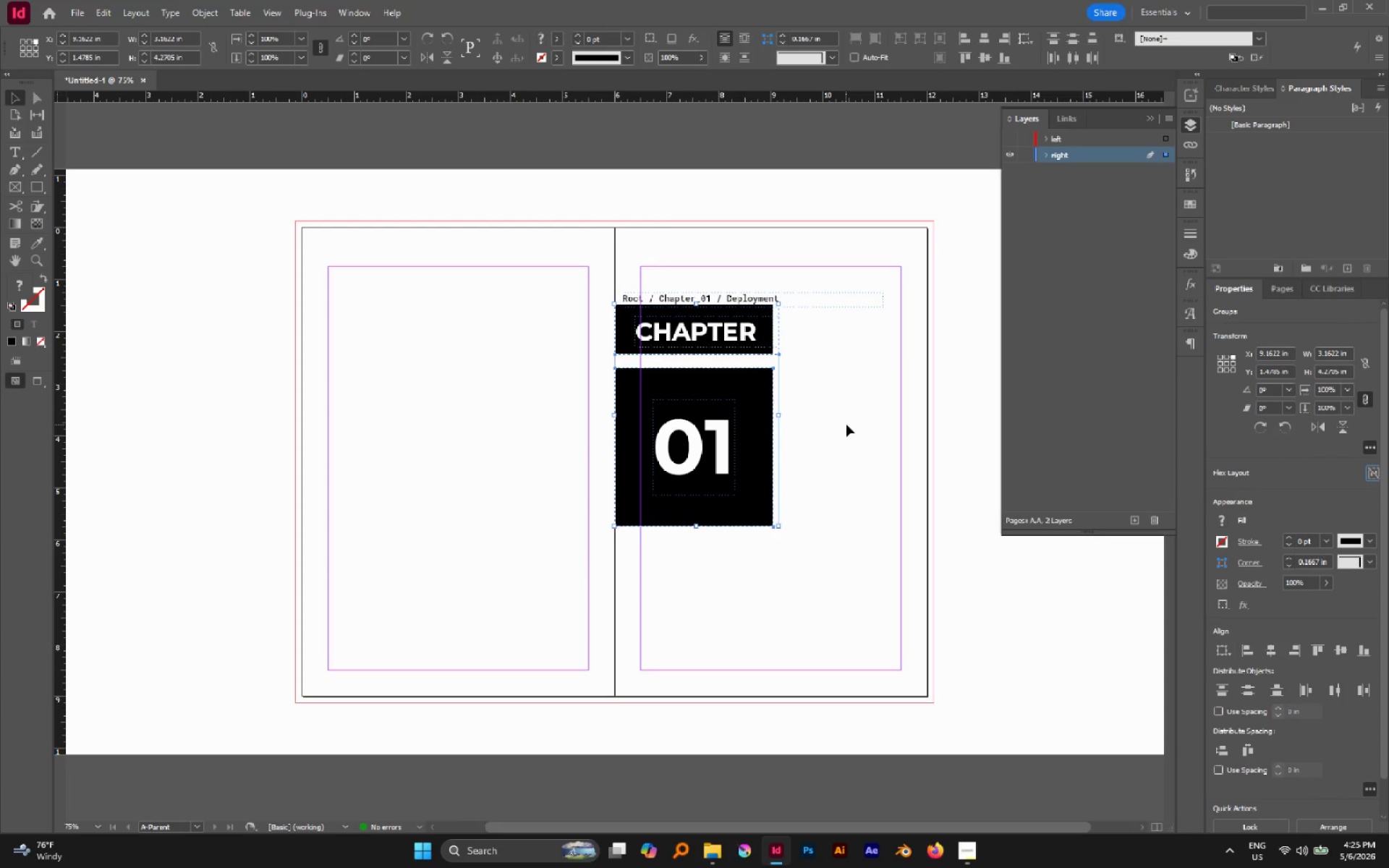 
hold_key(key=ControlLeft, duration=3.61)
hold_key(key=ShiftLeft, duration=3.52)
left_click_drag(start_coordinate=[780, 415], to_coordinate=[787, 416])
 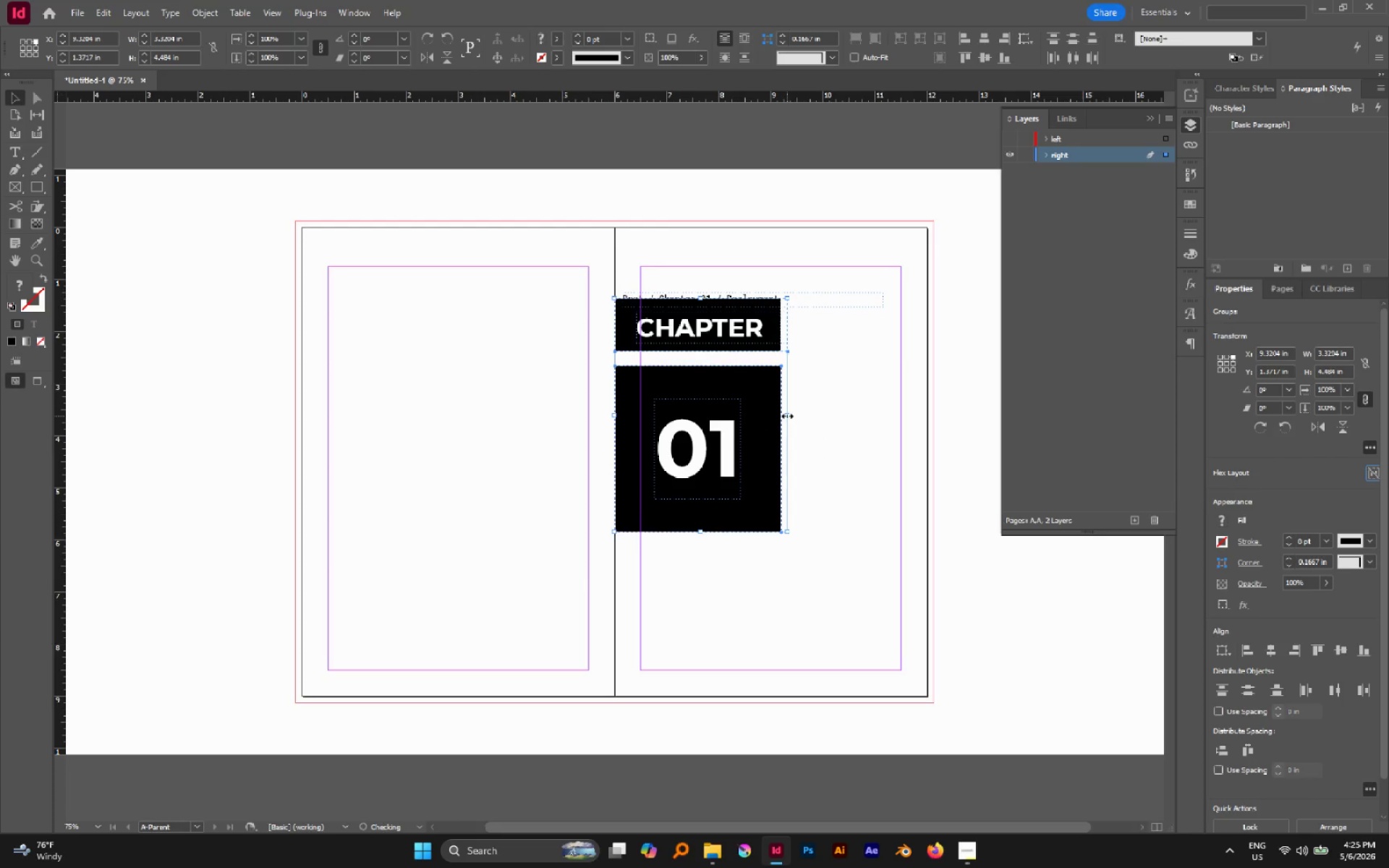 
left_click_drag(start_coordinate=[787, 416], to_coordinate=[801, 417])
 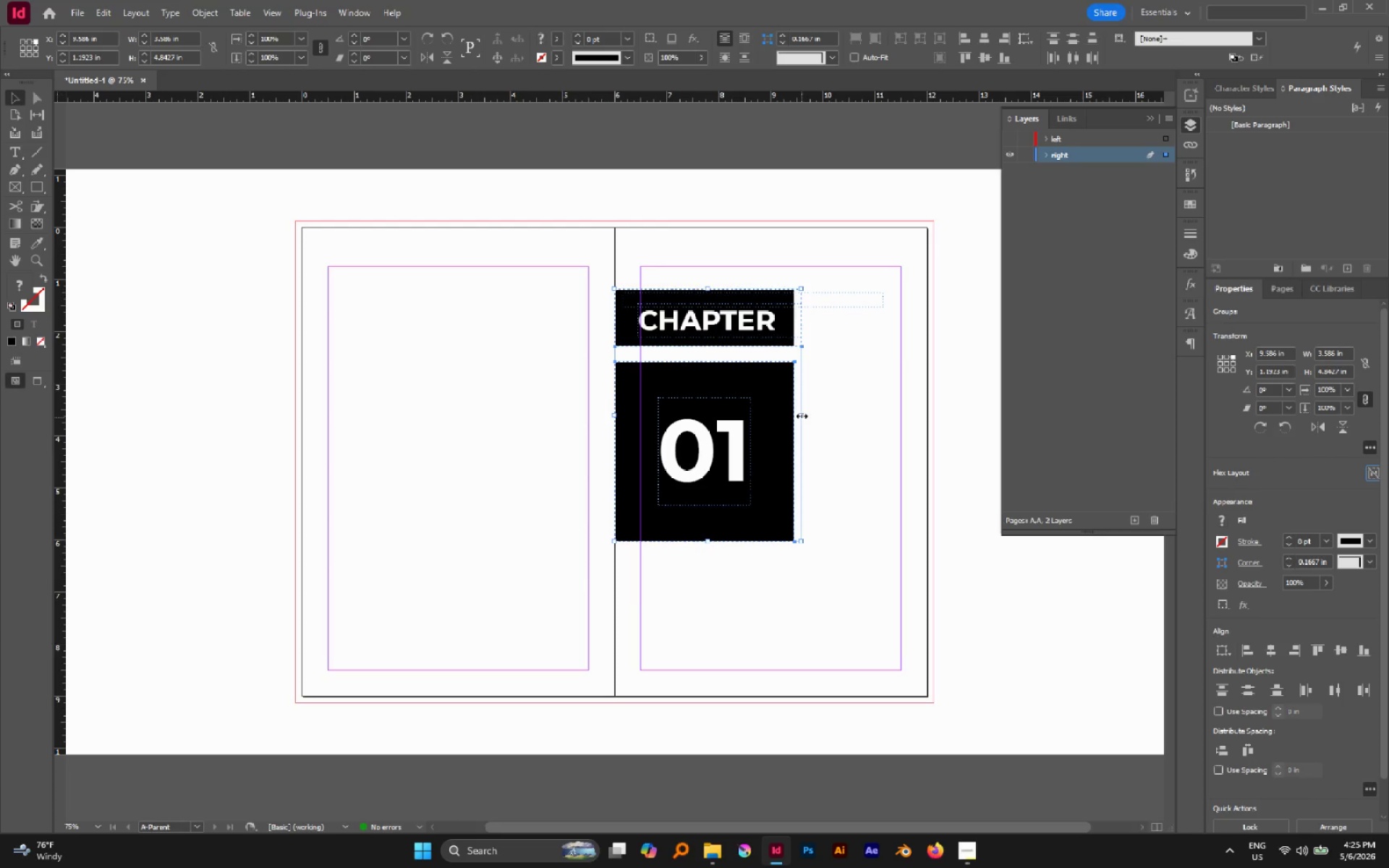 
left_click([848, 354])
 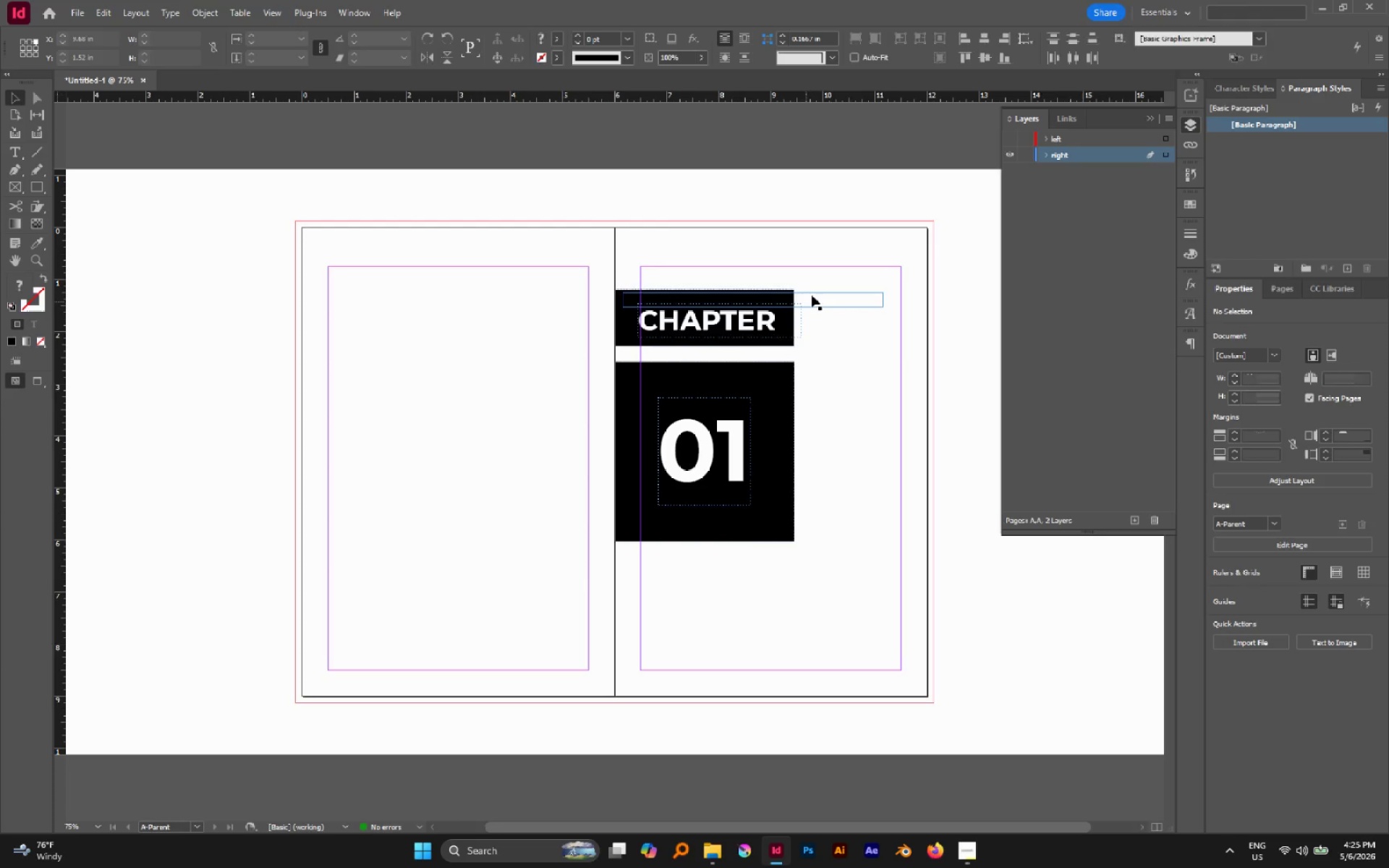 
left_click_drag(start_coordinate=[812, 295], to_coordinate=[812, 271])
 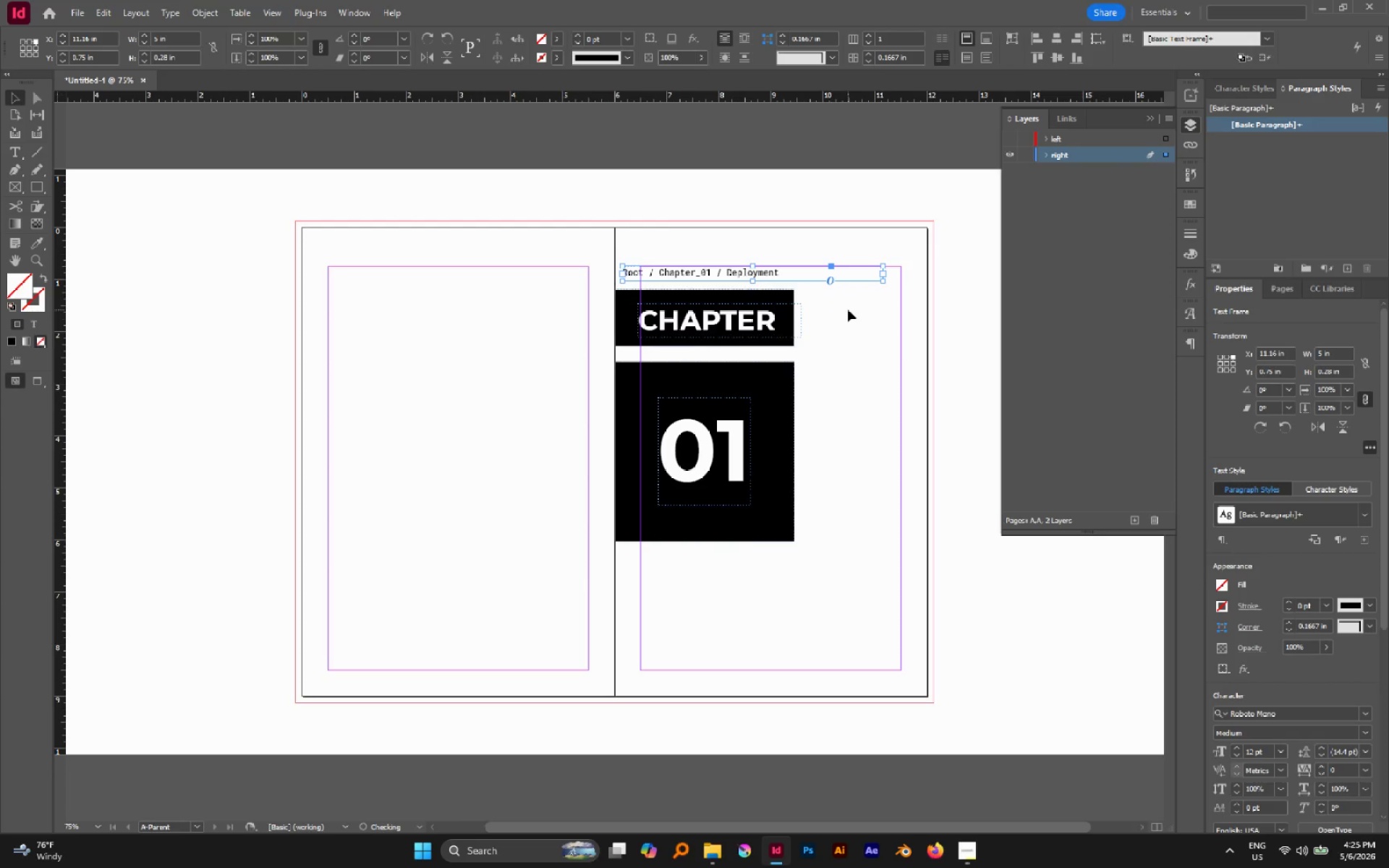 
hold_key(key=ShiftLeft, duration=2.09)
 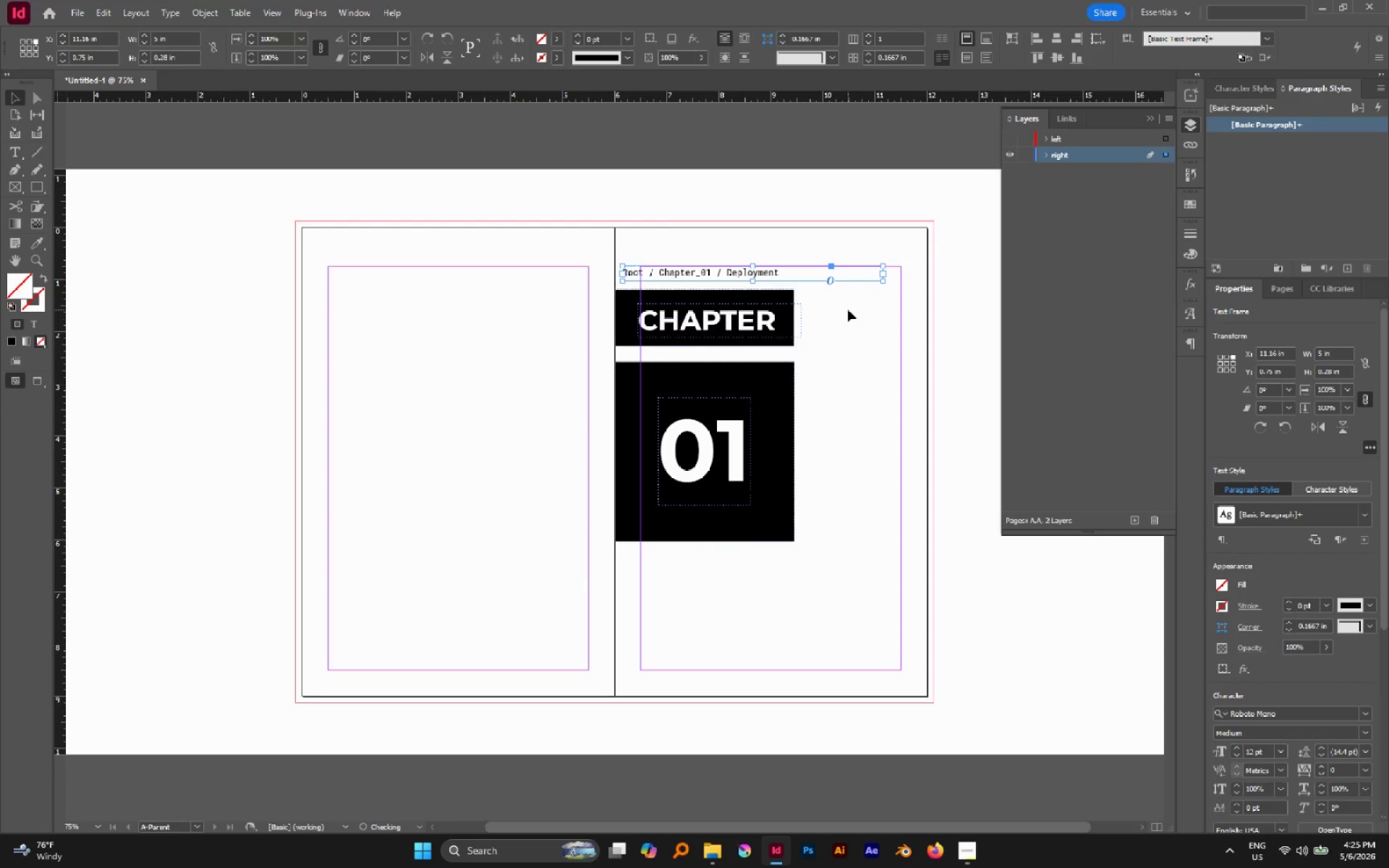 
left_click([848, 310])
 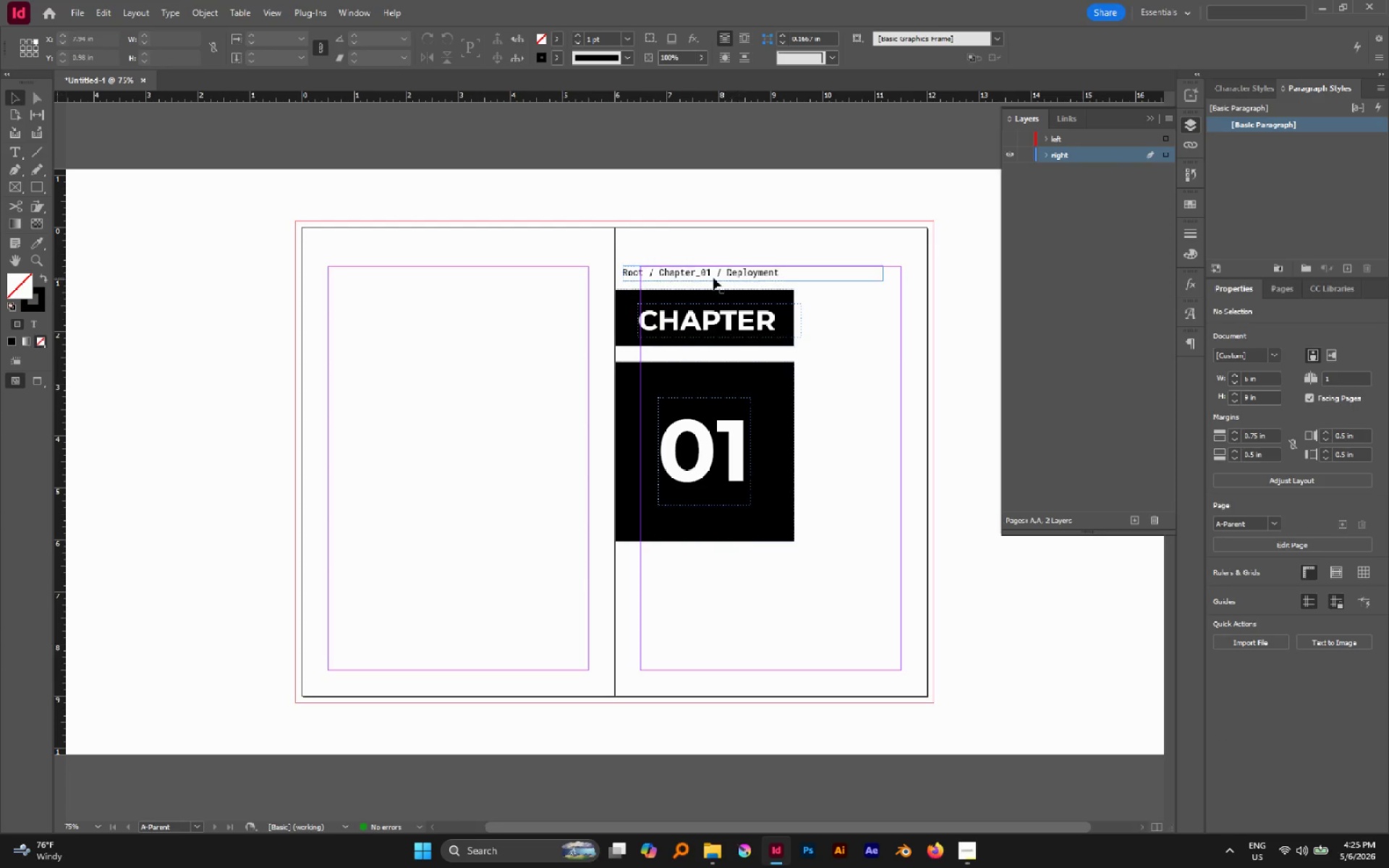 
left_click_drag(start_coordinate=[710, 278], to_coordinate=[727, 277])
 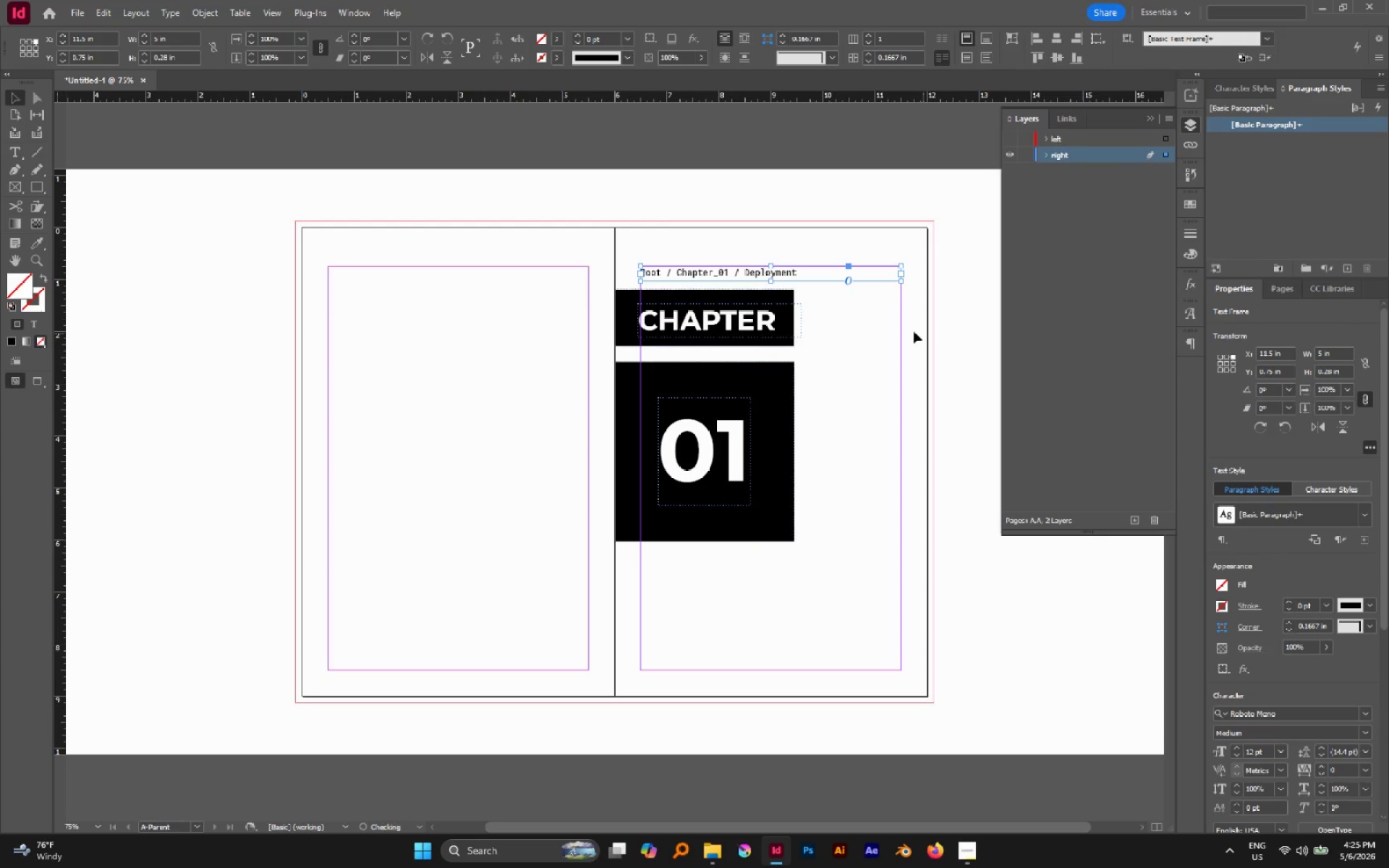 
hold_key(key=ShiftLeft, duration=2.08)
 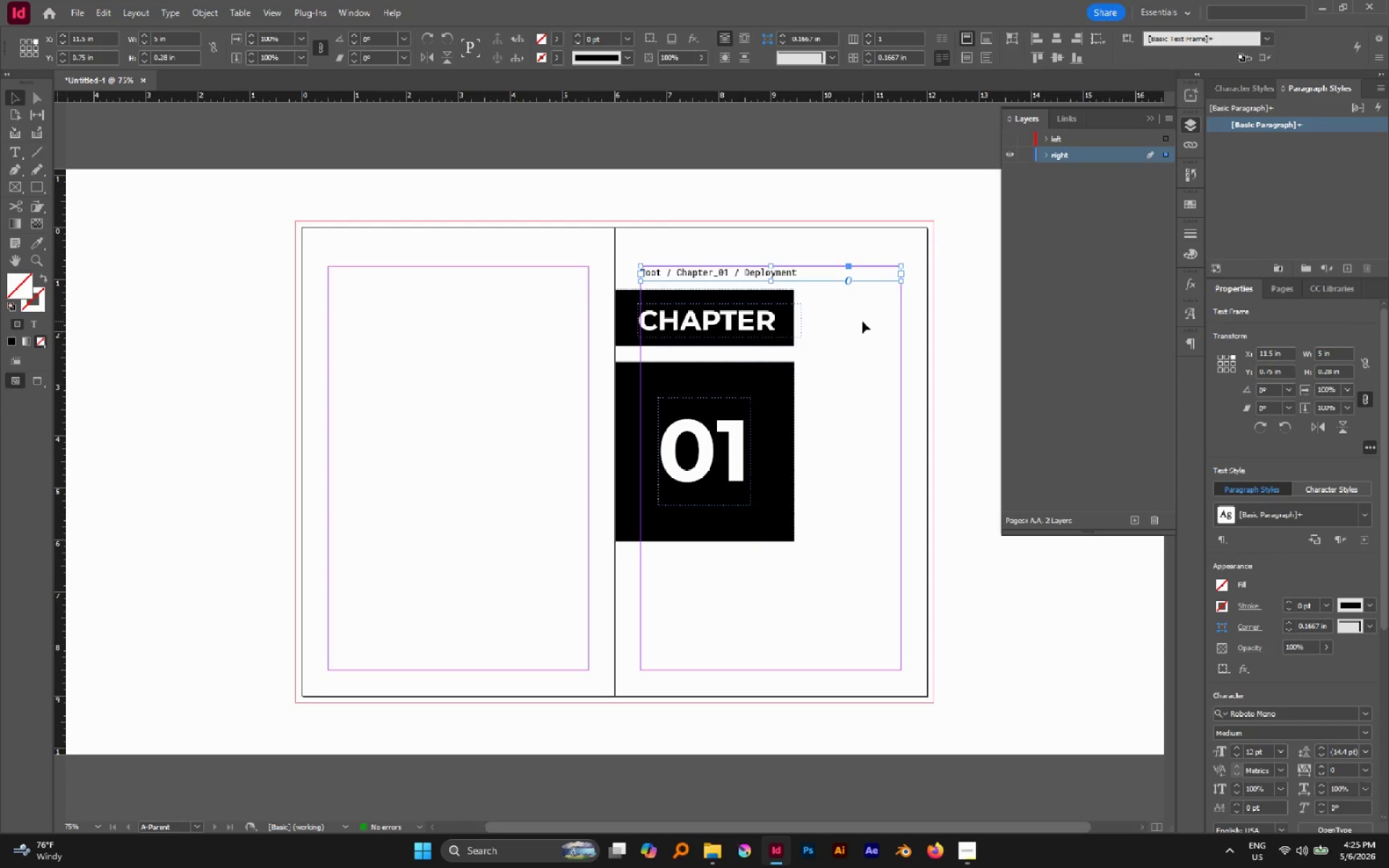 
left_click([862, 321])
 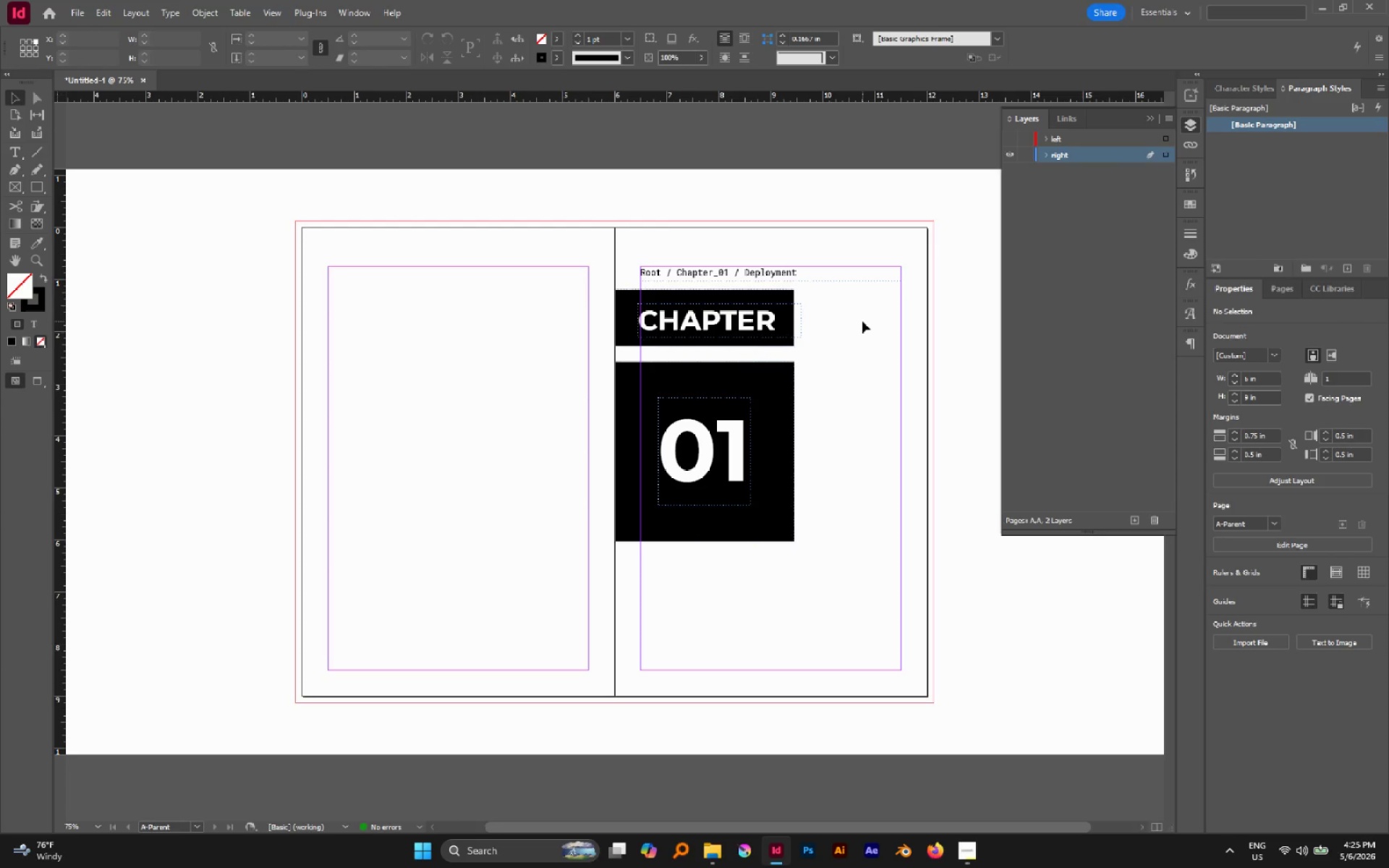 
key(W)
 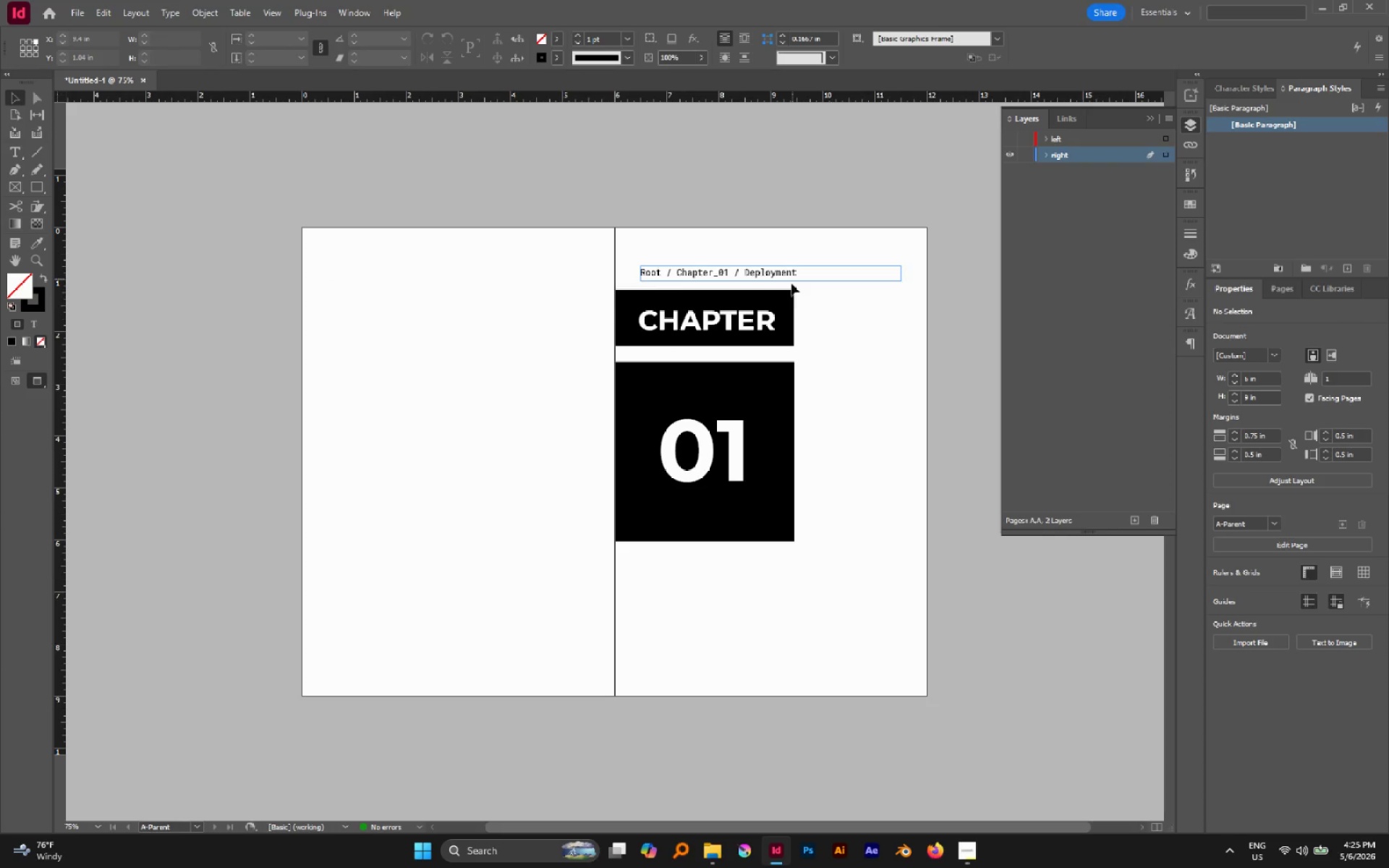 
left_click_drag(start_coordinate=[831, 307], to_coordinate=[724, 440])
 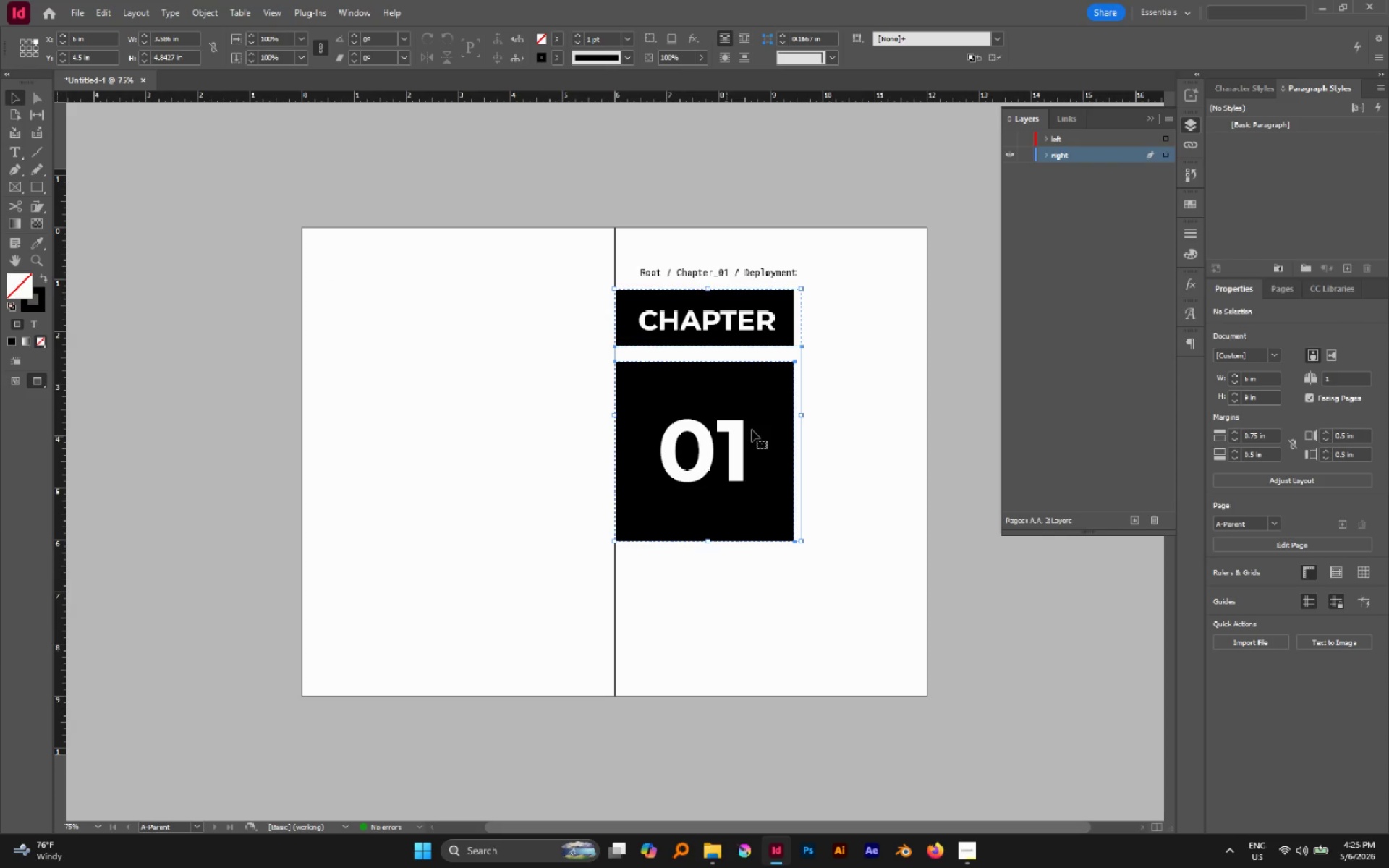 
hold_key(key=ControlLeft, duration=5.49)
hold_key(key=ShiftLeft, duration=5.25)
left_click_drag(start_coordinate=[799, 417], to_coordinate=[804, 416])
 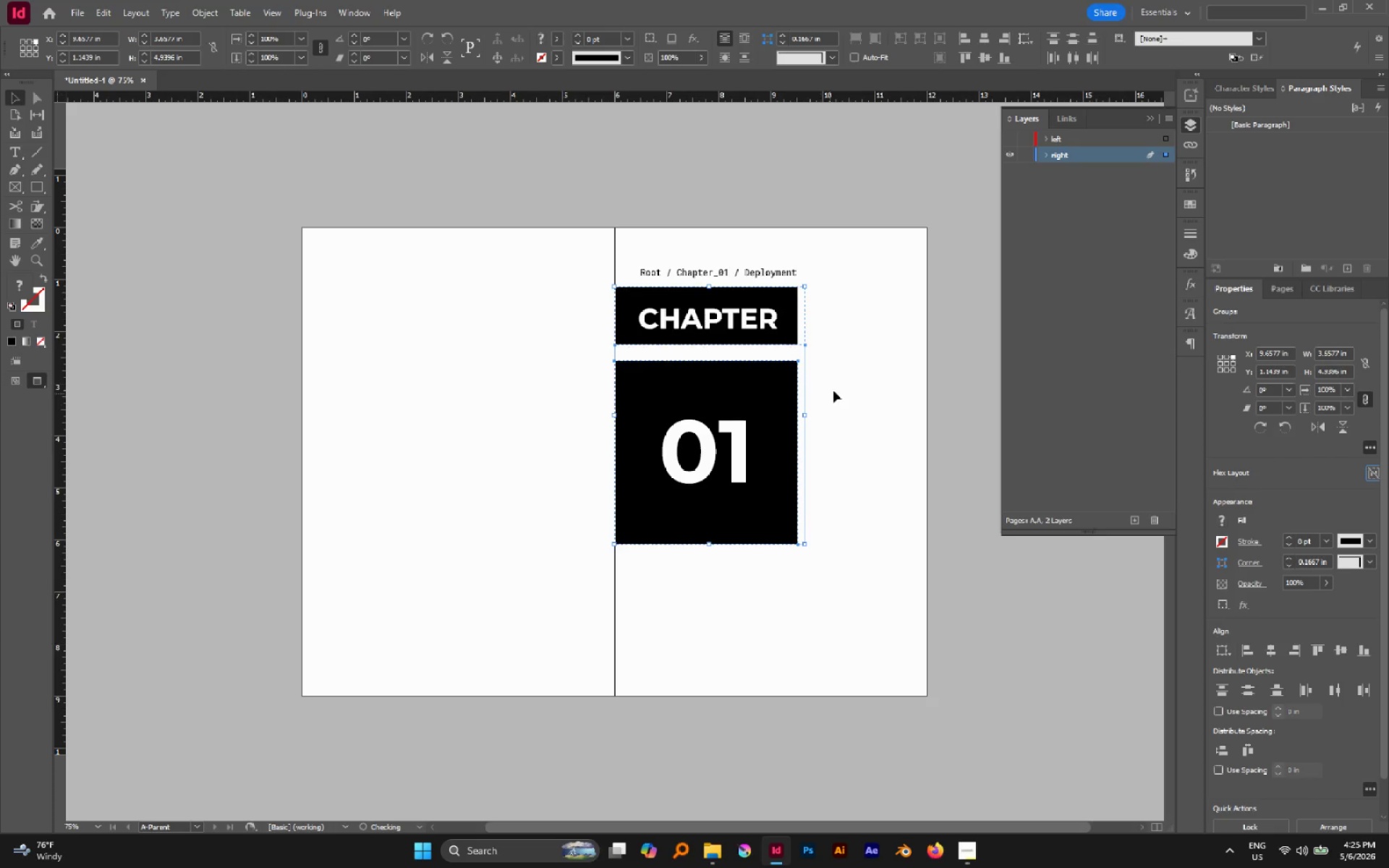 
left_click([833, 391])
 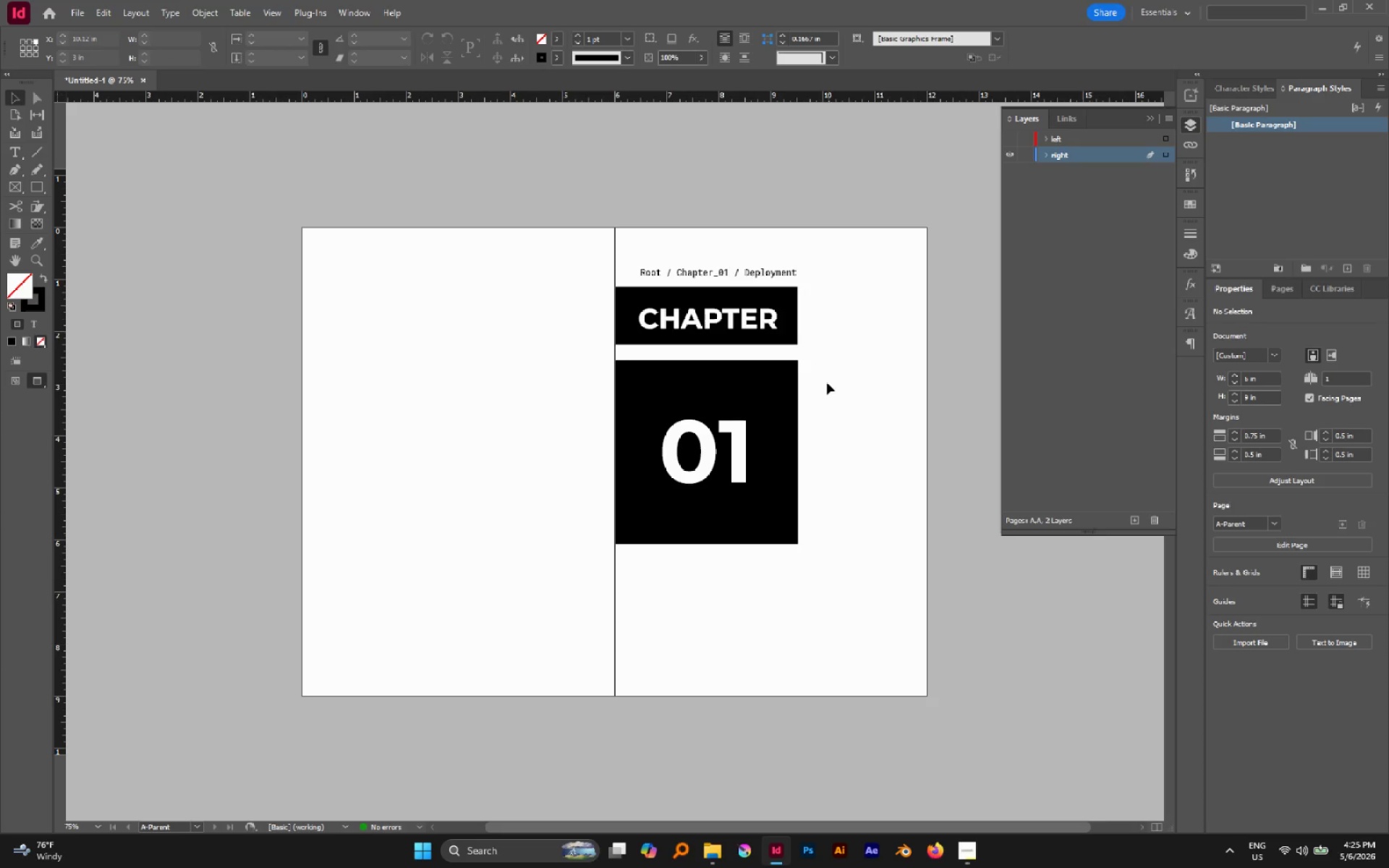 
wait(5.89)
 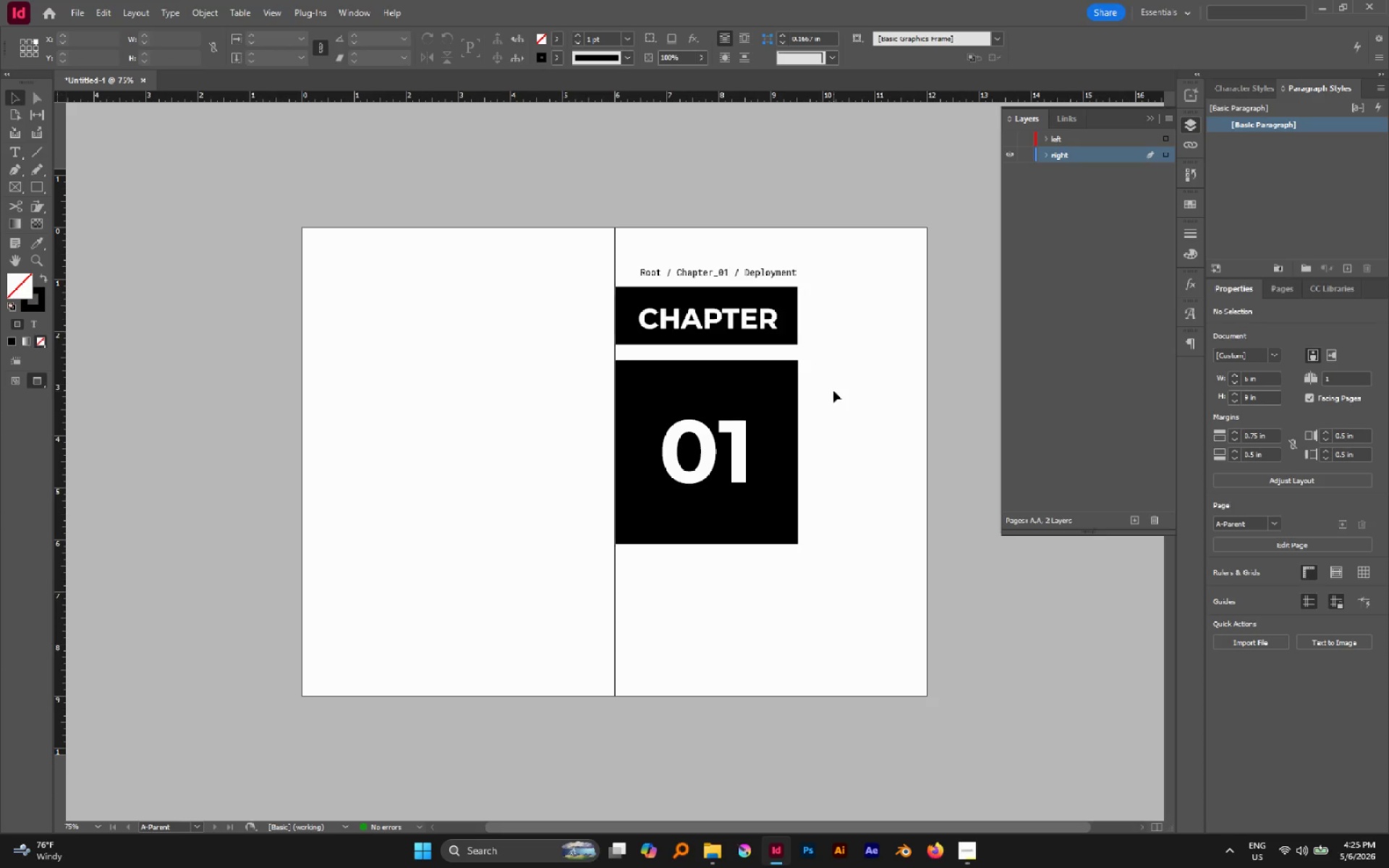 
left_click([766, 332])
 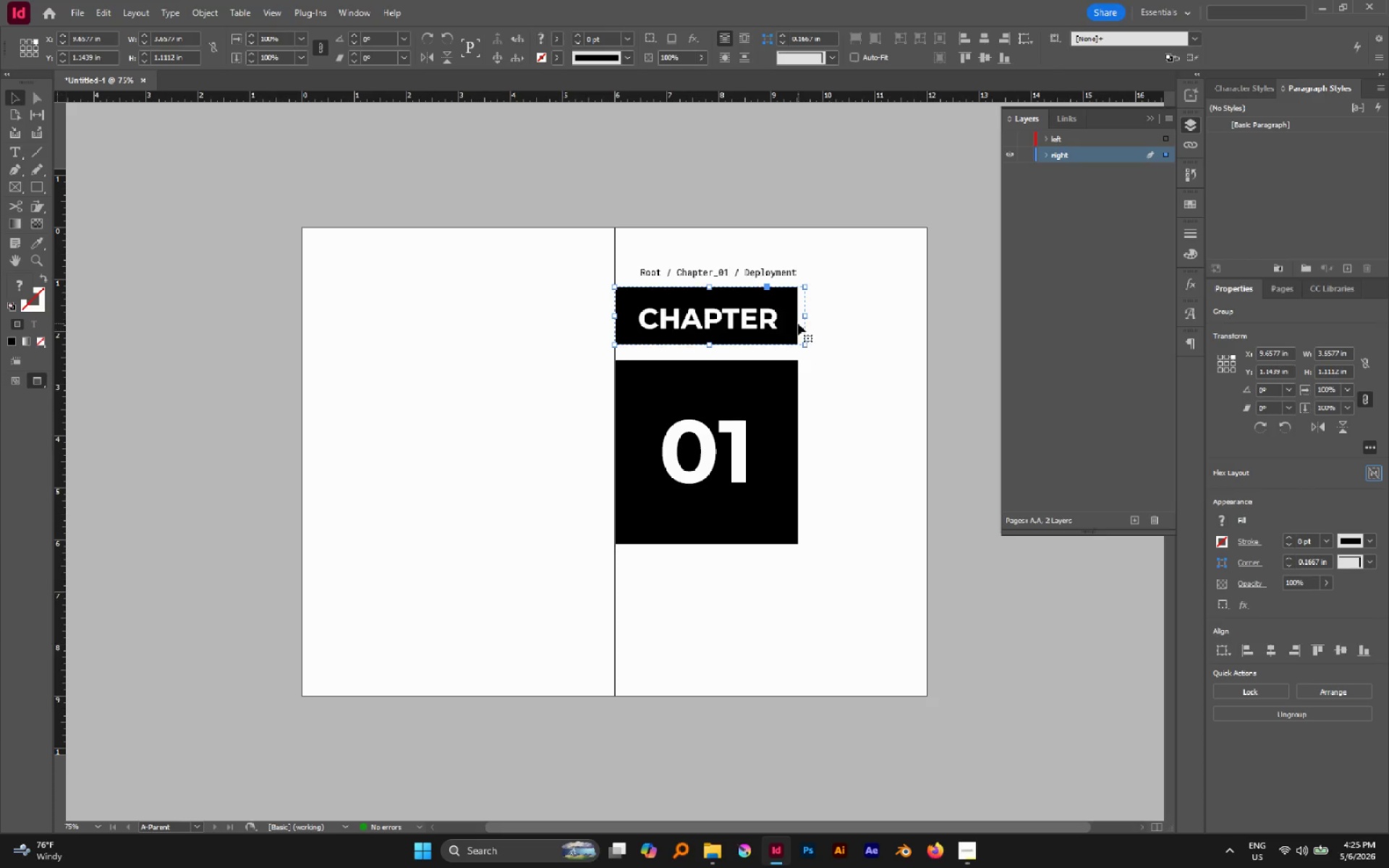 
hold_key(key=ControlLeft, duration=2.28)
hold_key(key=ShiftLeft, duration=2.06)
left_click_drag(start_coordinate=[805, 317], to_coordinate=[865, 328])
 